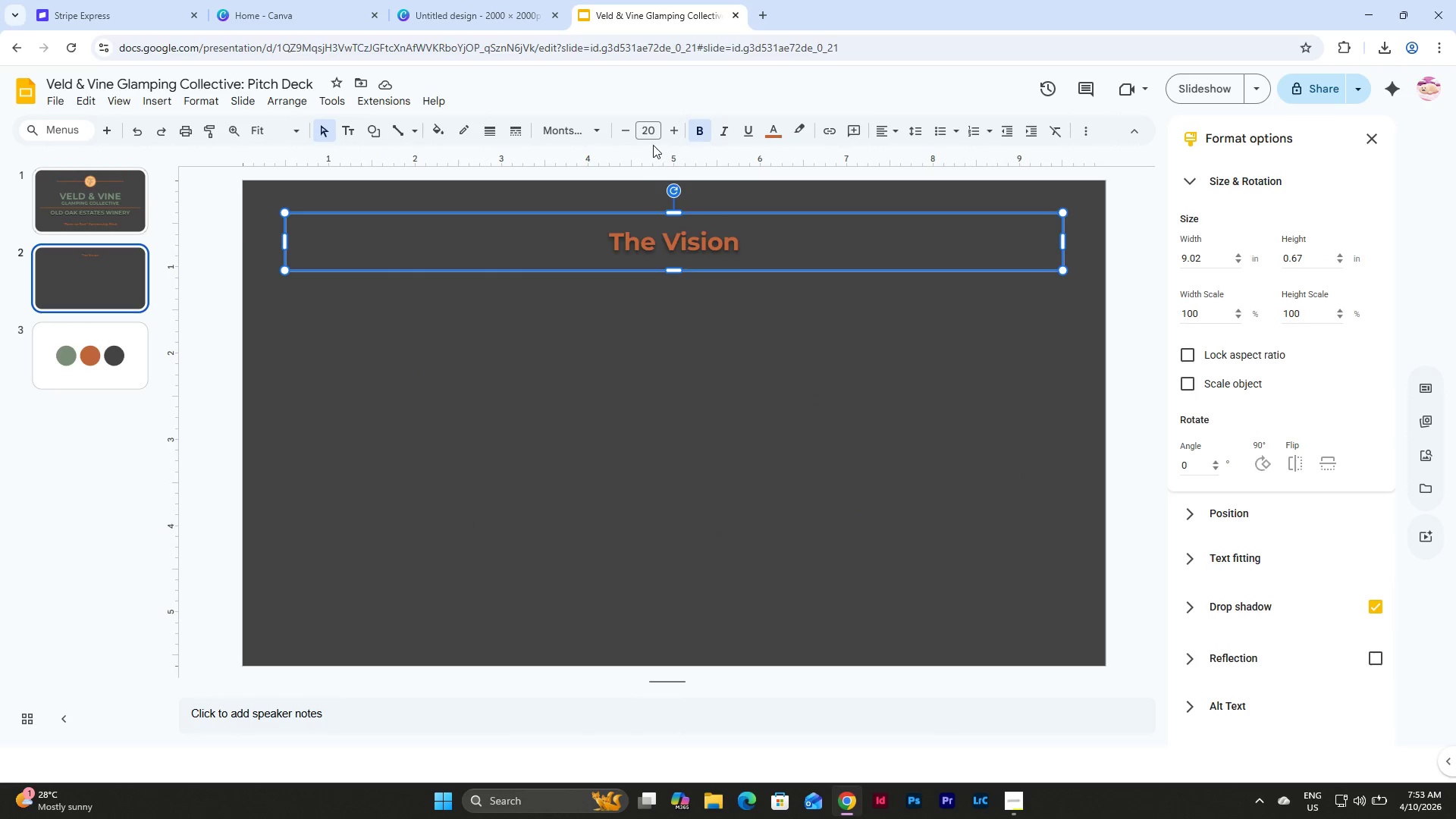 
left_click([652, 128])
 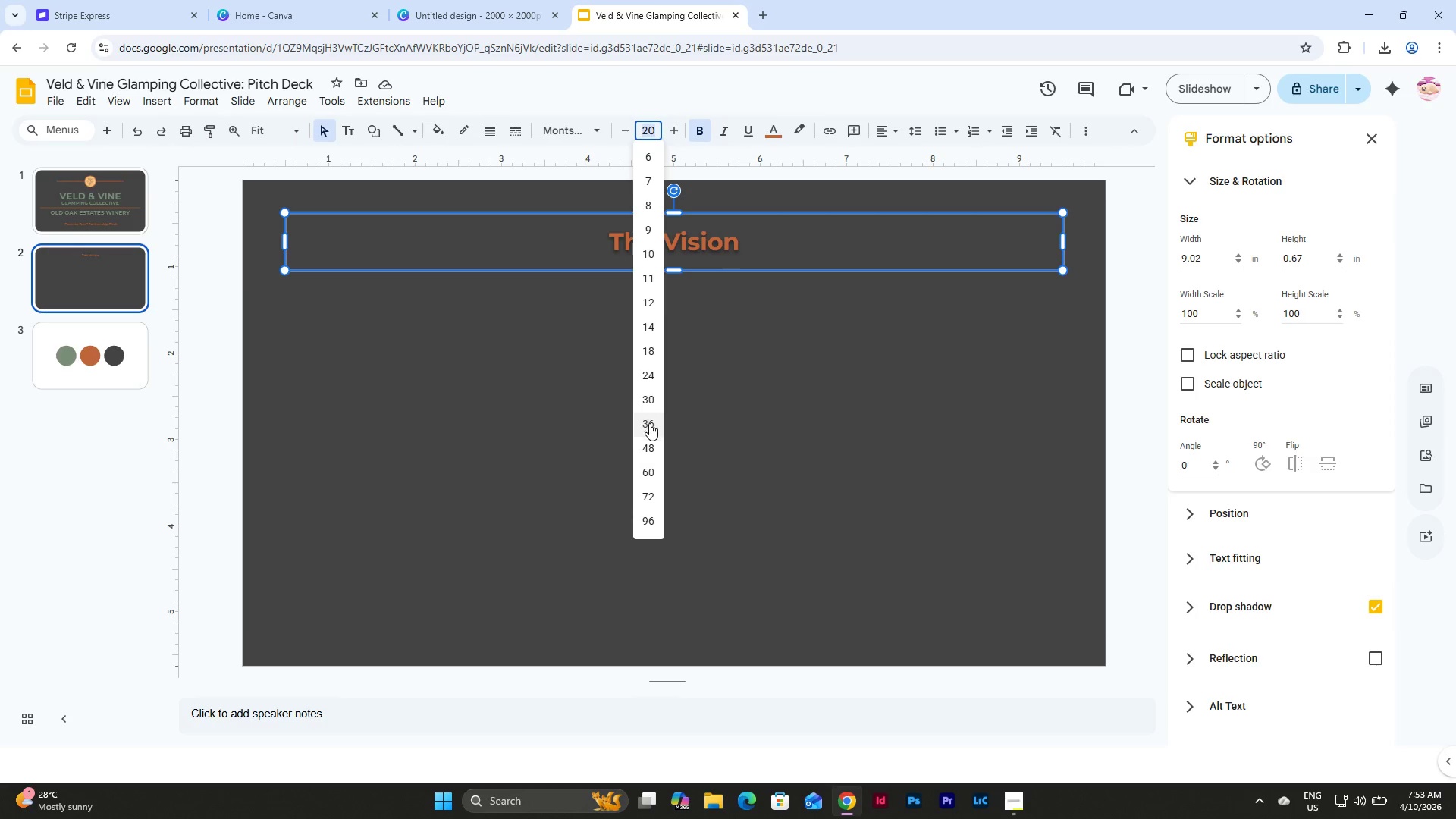 
left_click([648, 425])
 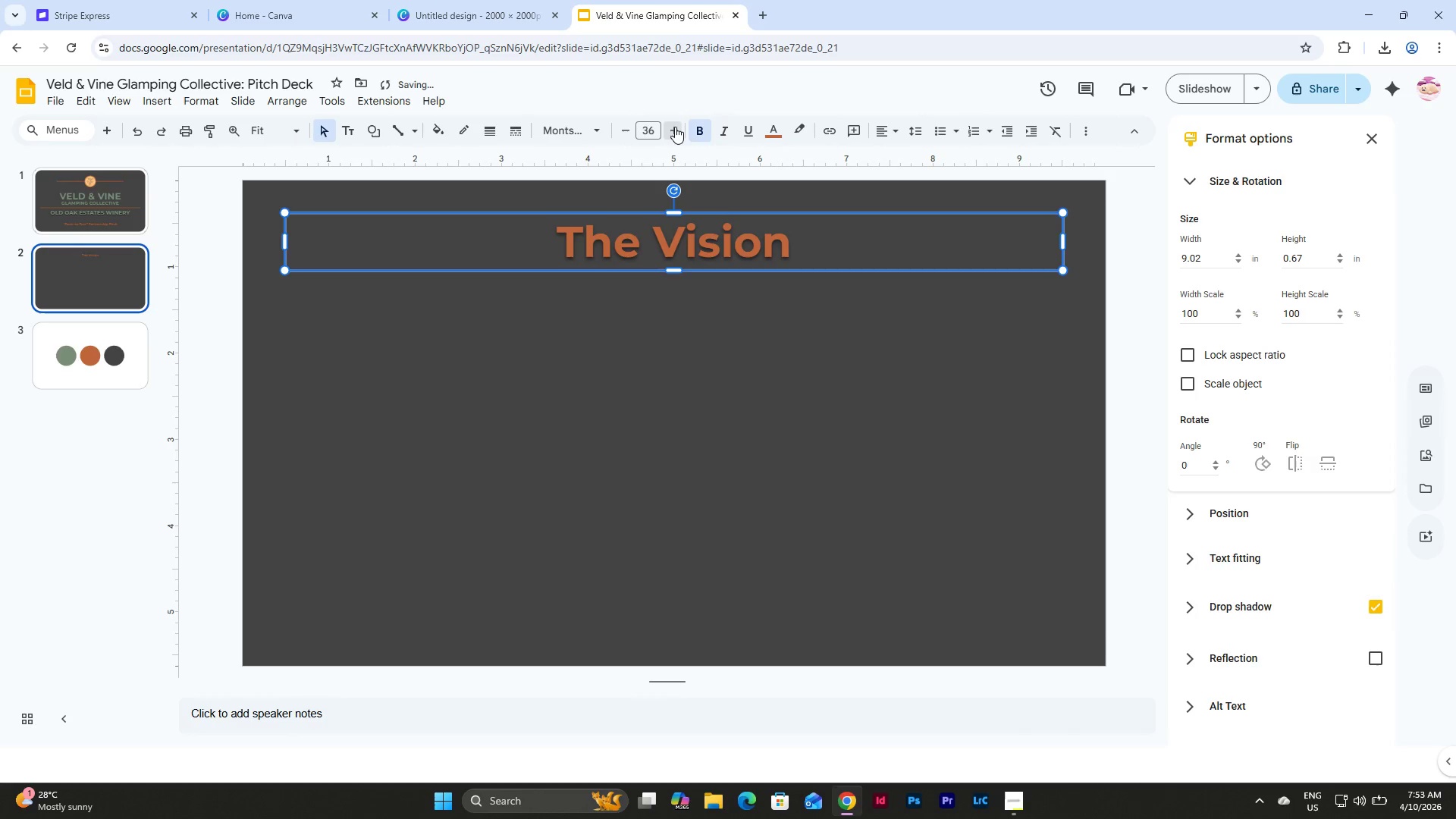 
double_click([675, 127])
 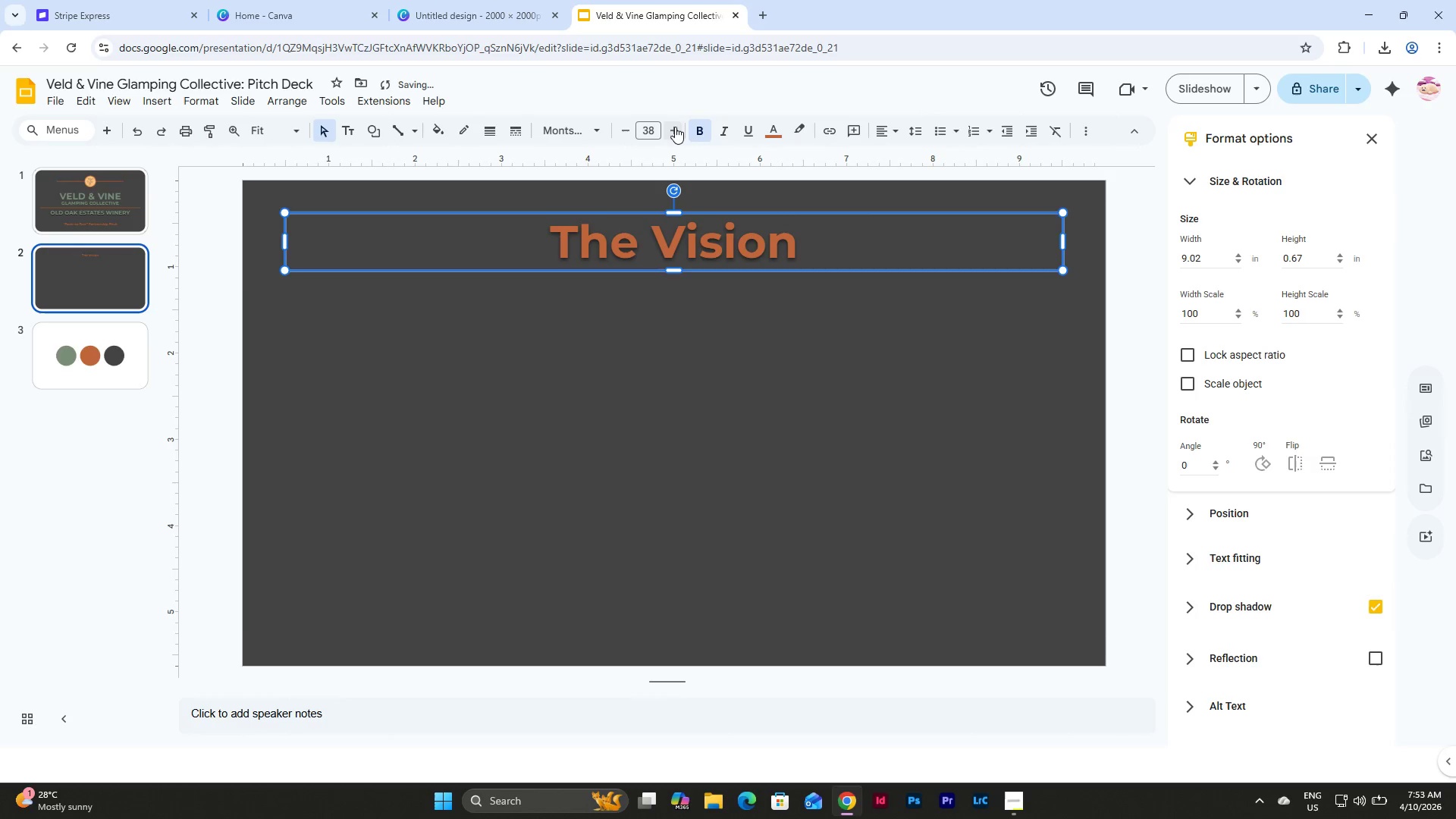 
triple_click([675, 127])
 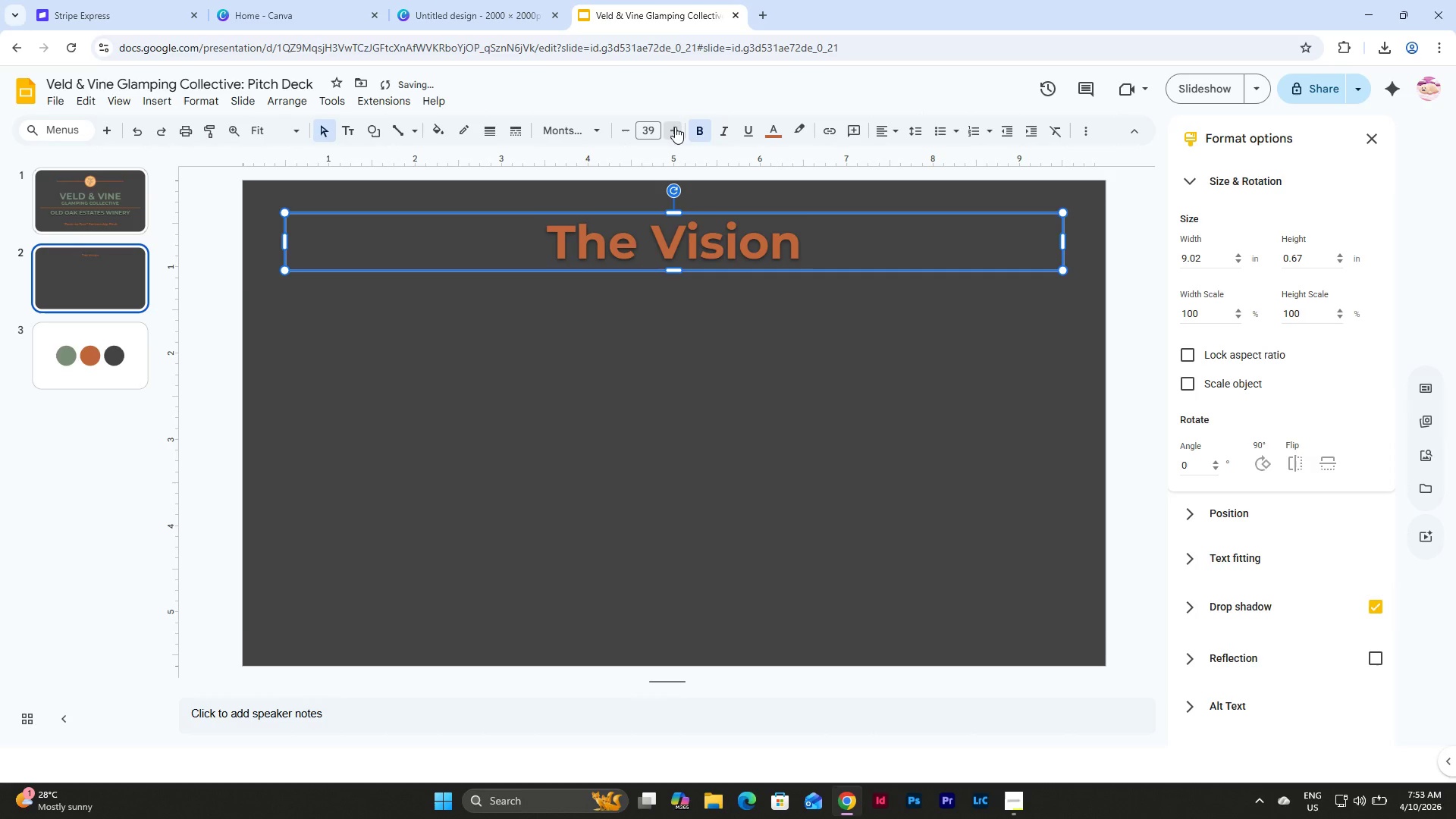 
triple_click([675, 127])
 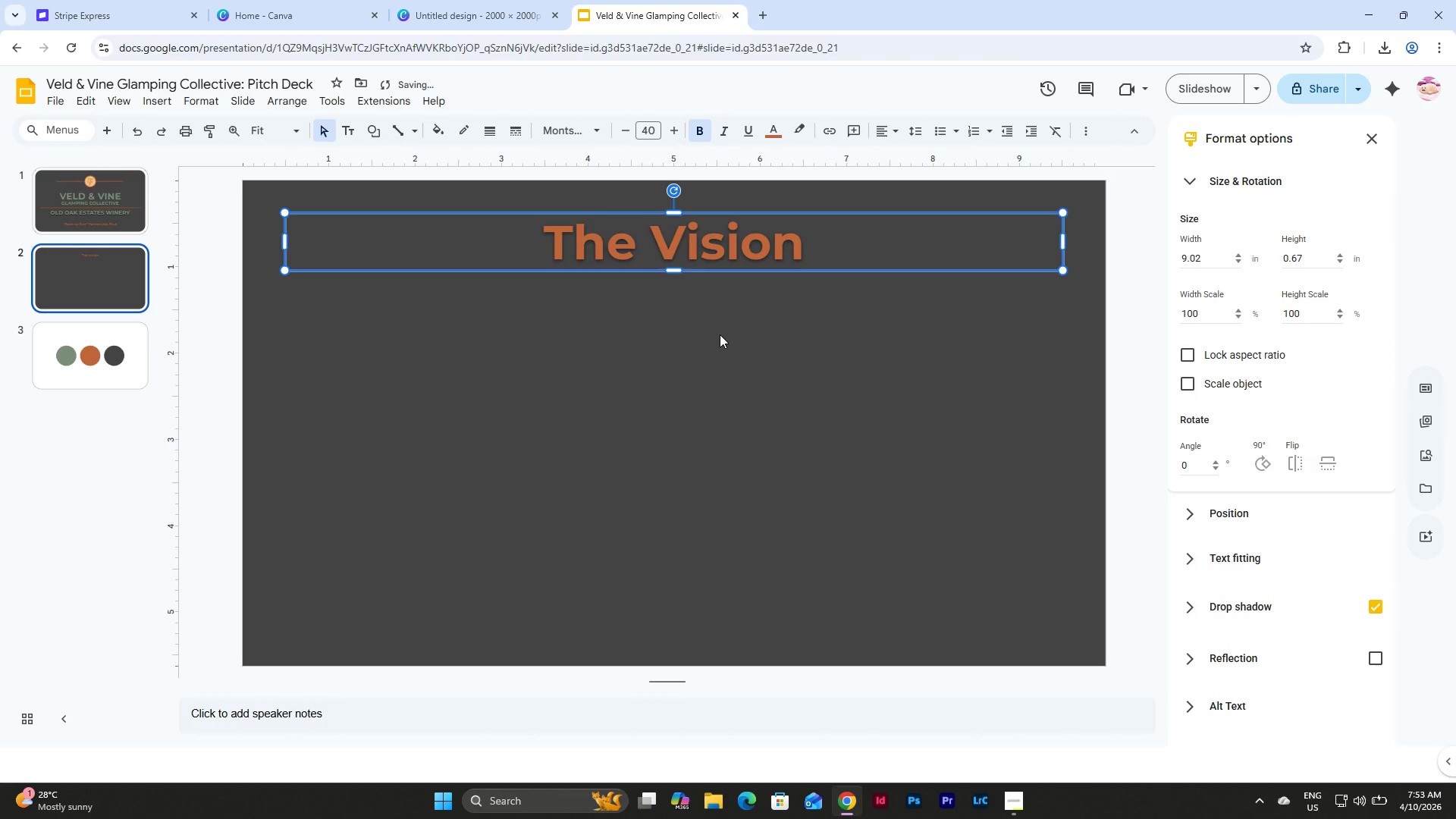 
left_click([720, 334])
 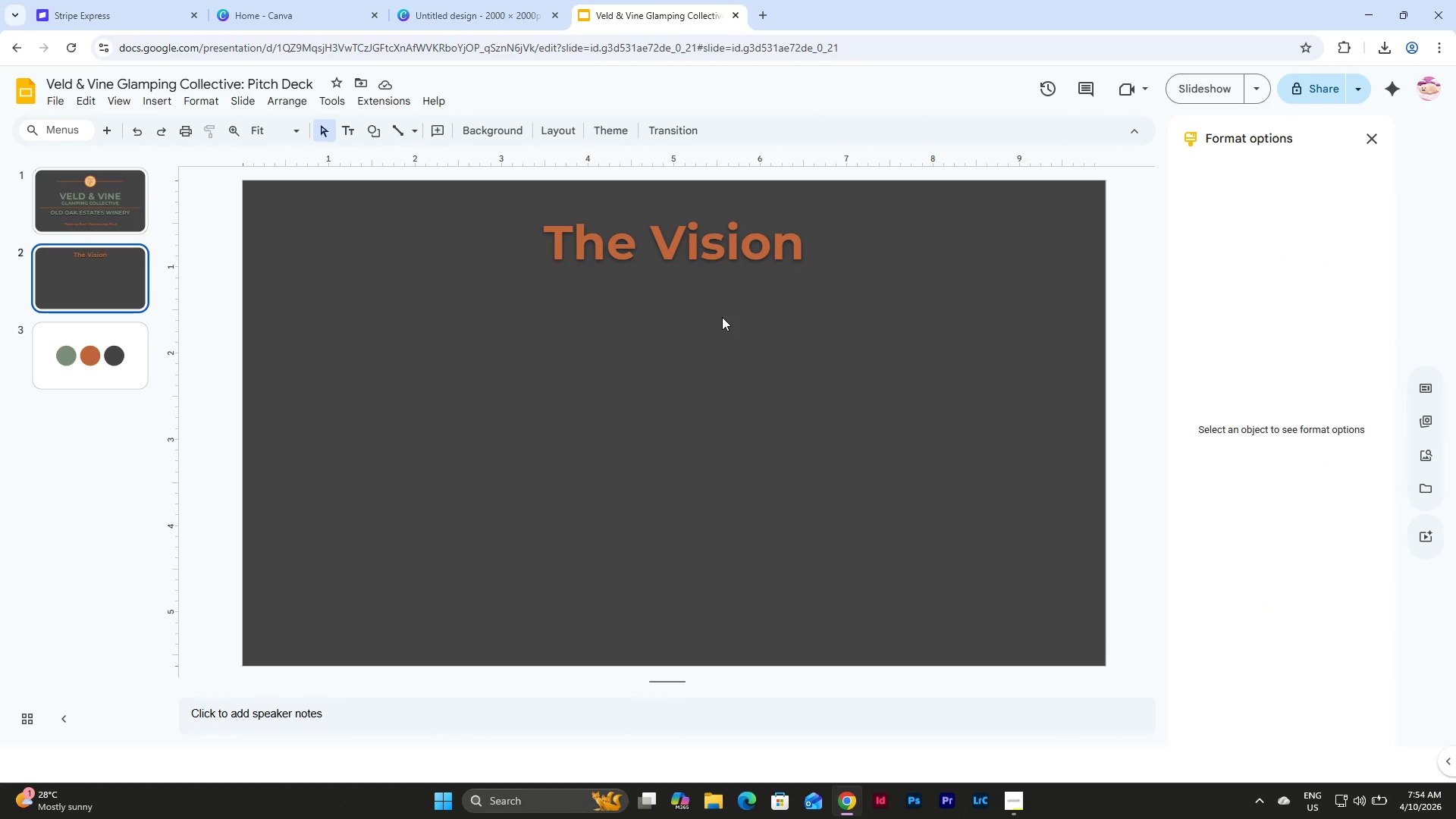 
wait(7.16)
 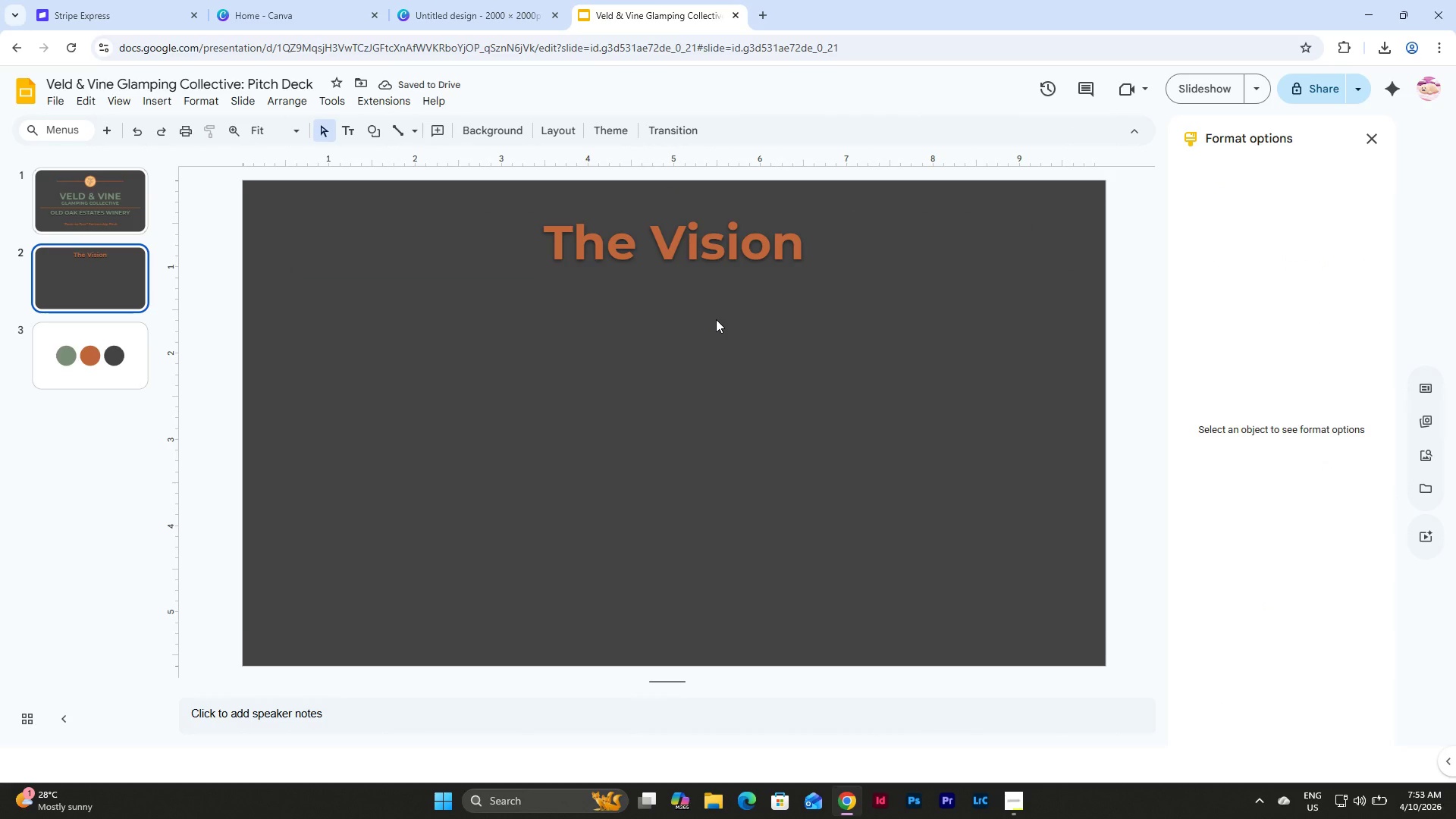 
left_click([93, 200])
 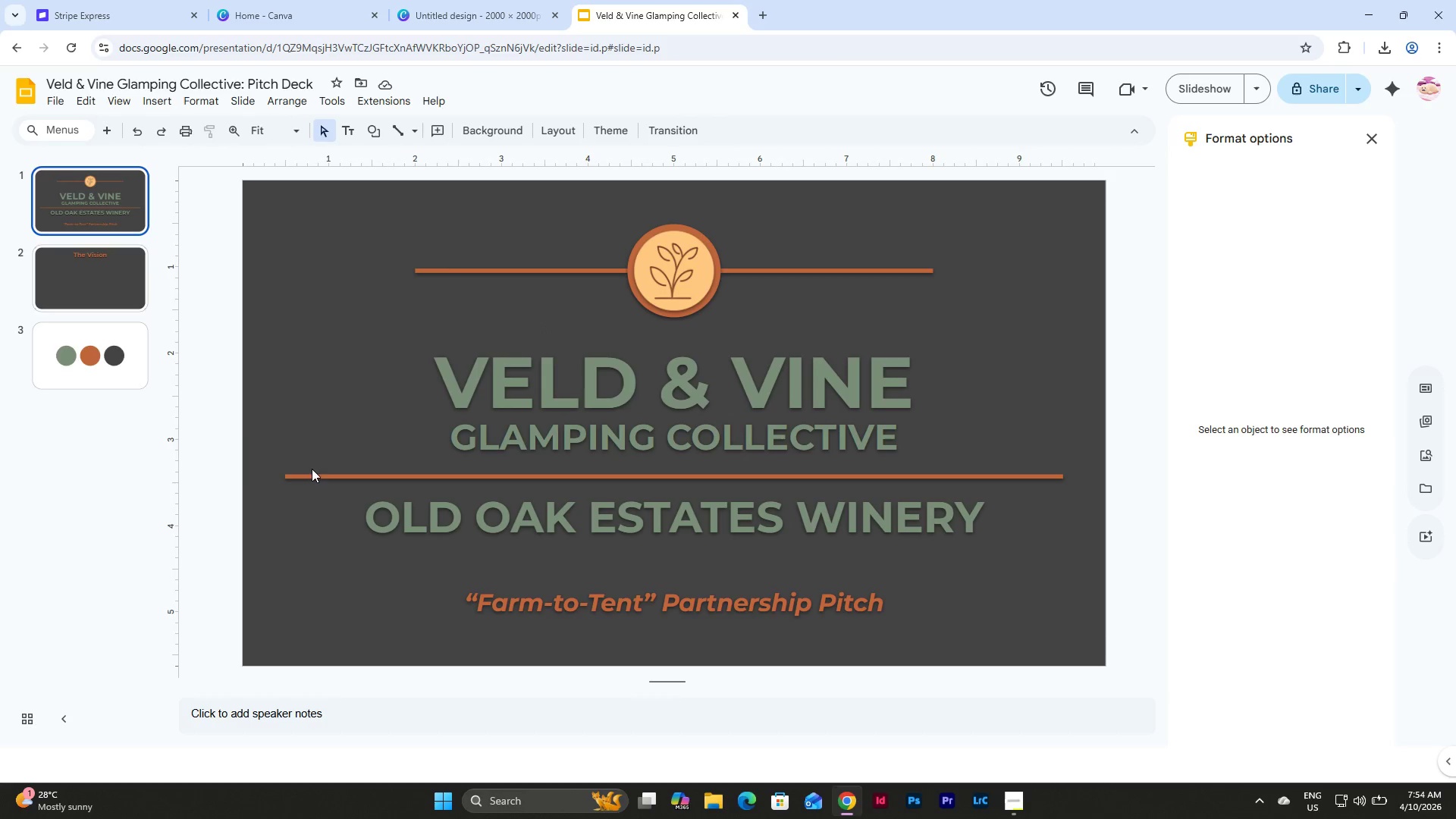 
left_click([312, 475])
 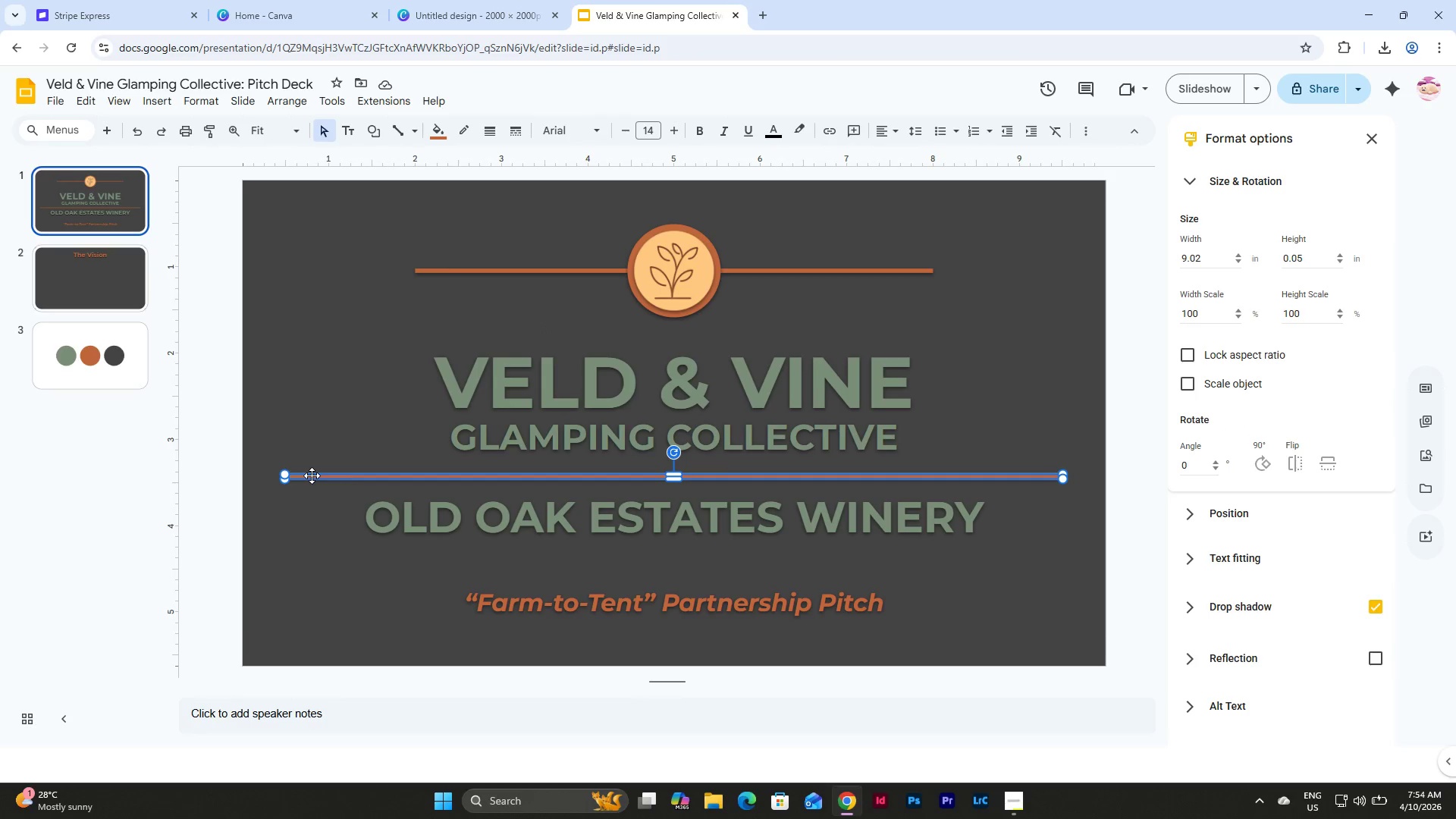 
key(Control+C)
 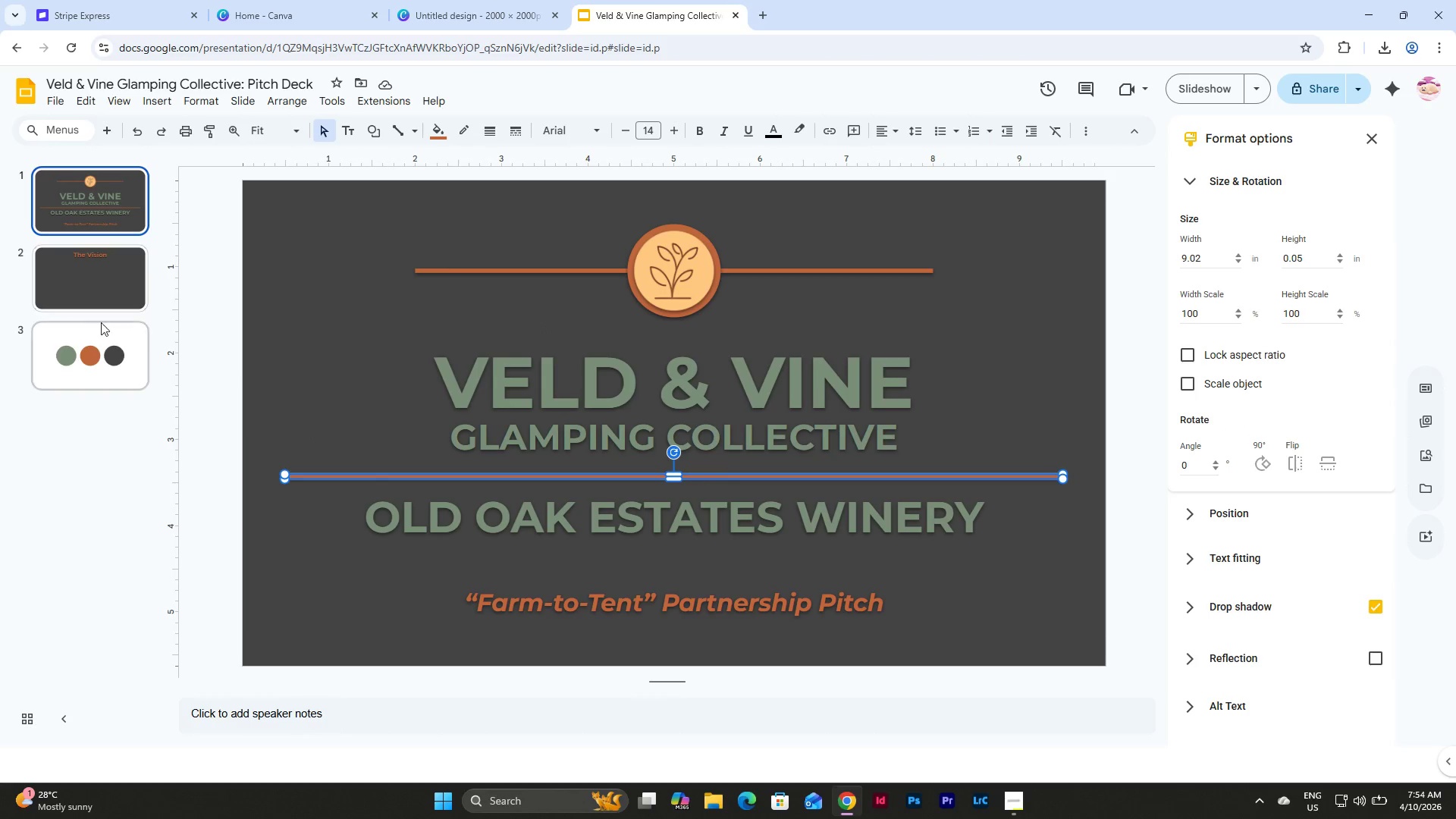 
left_click([84, 273])
 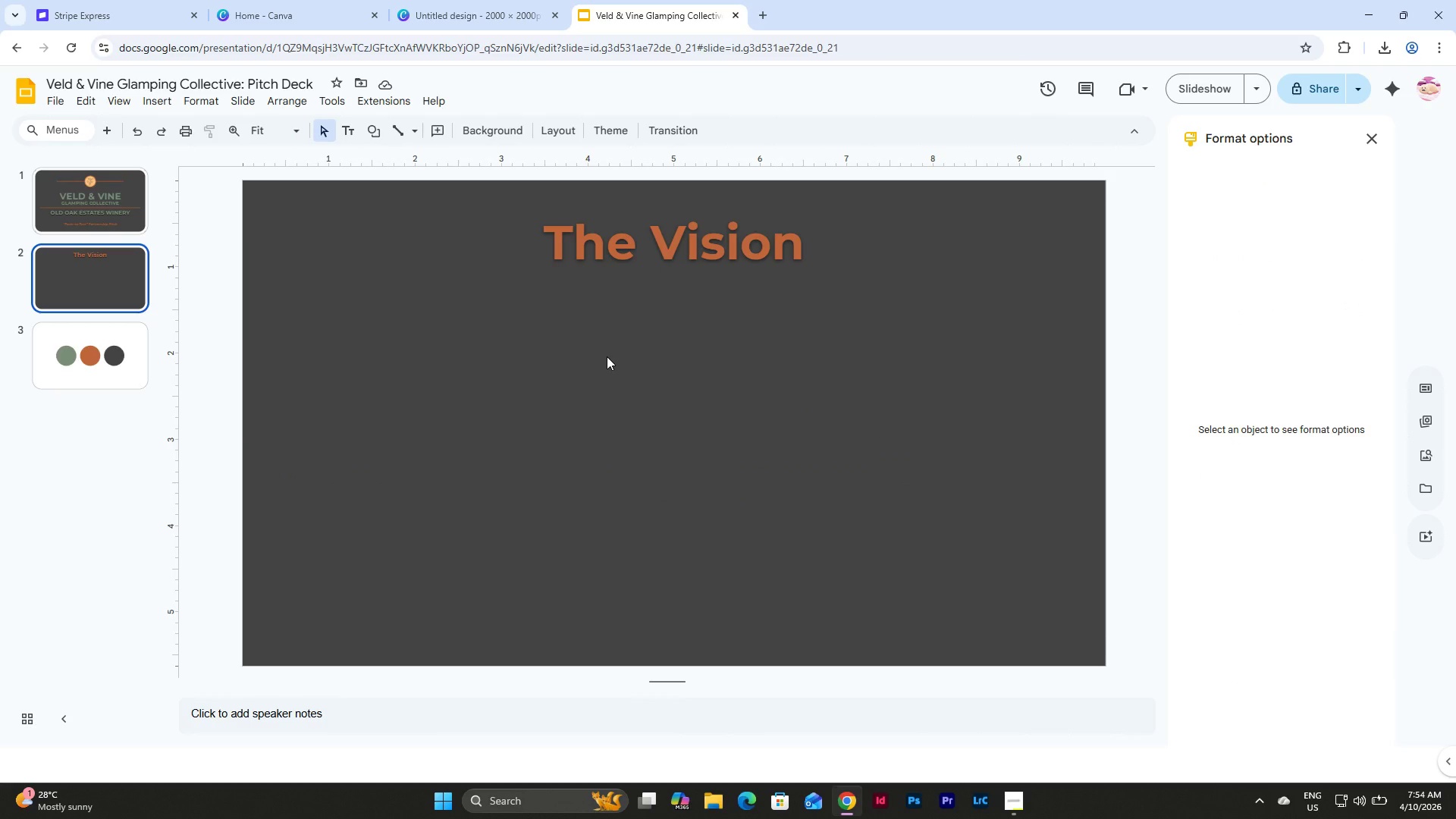 
left_click([607, 356])
 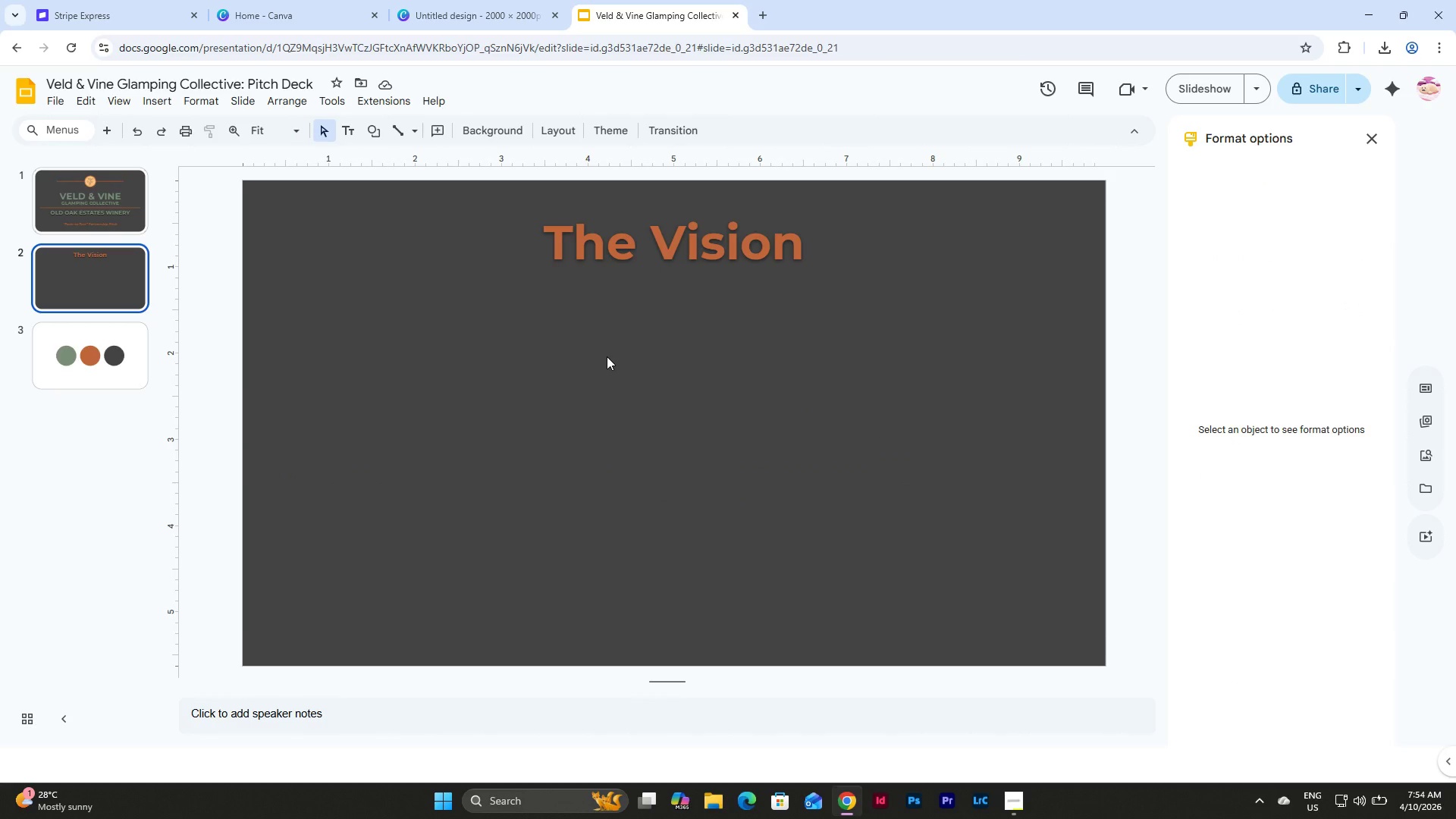 
key(Control+V)
 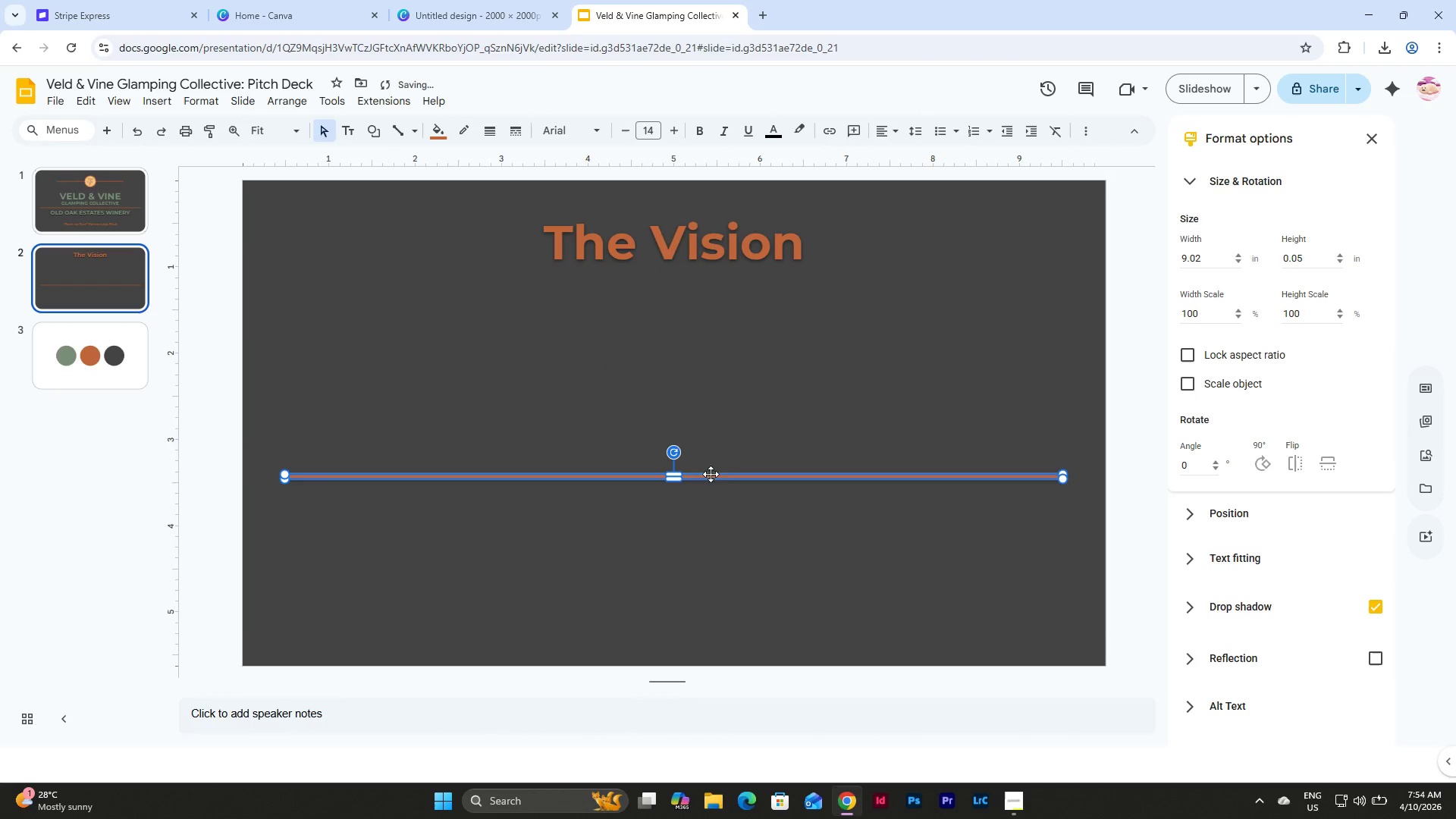 
left_click_drag(start_coordinate=[710, 478], to_coordinate=[712, 275])
 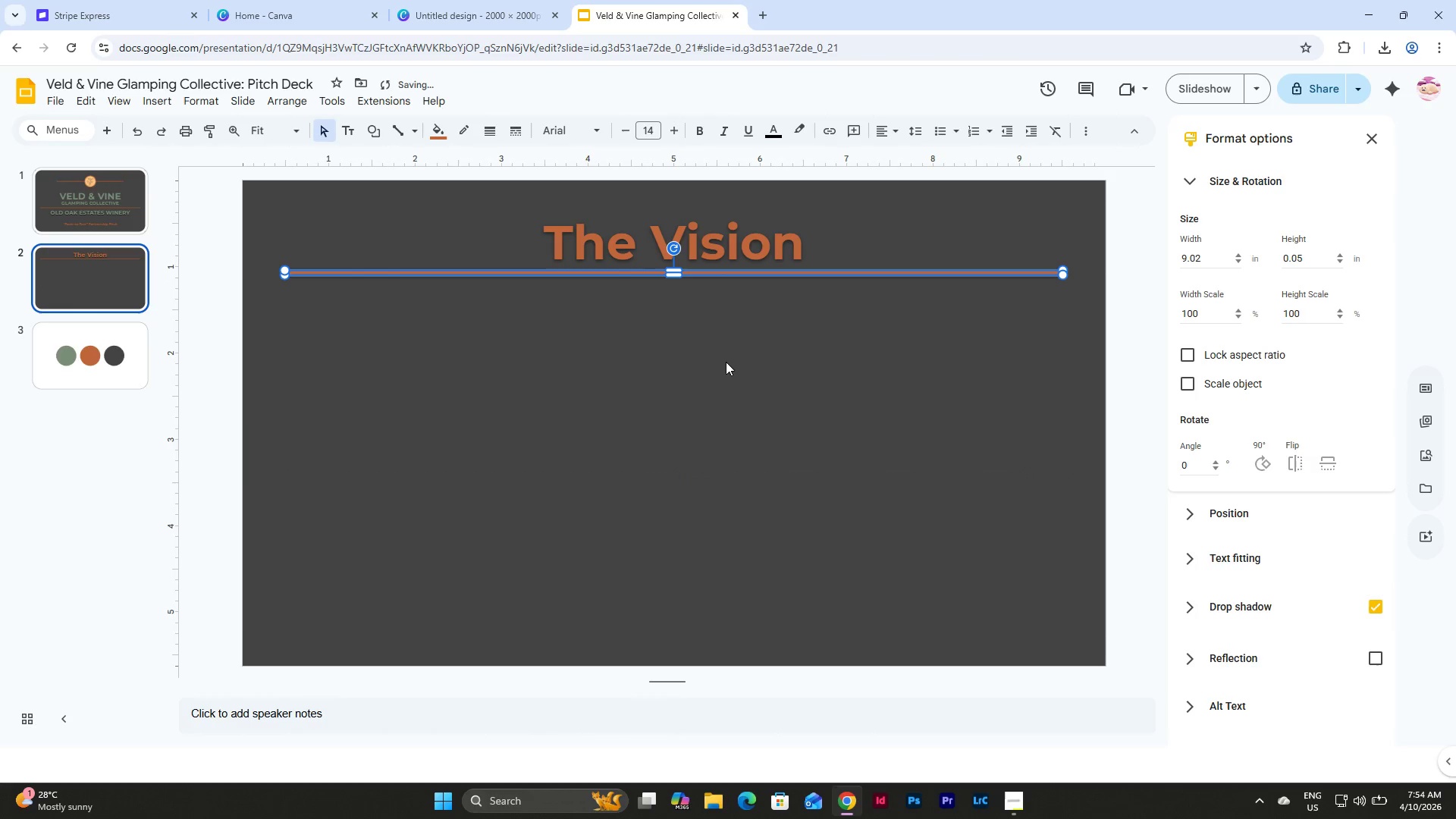 
left_click([726, 362])
 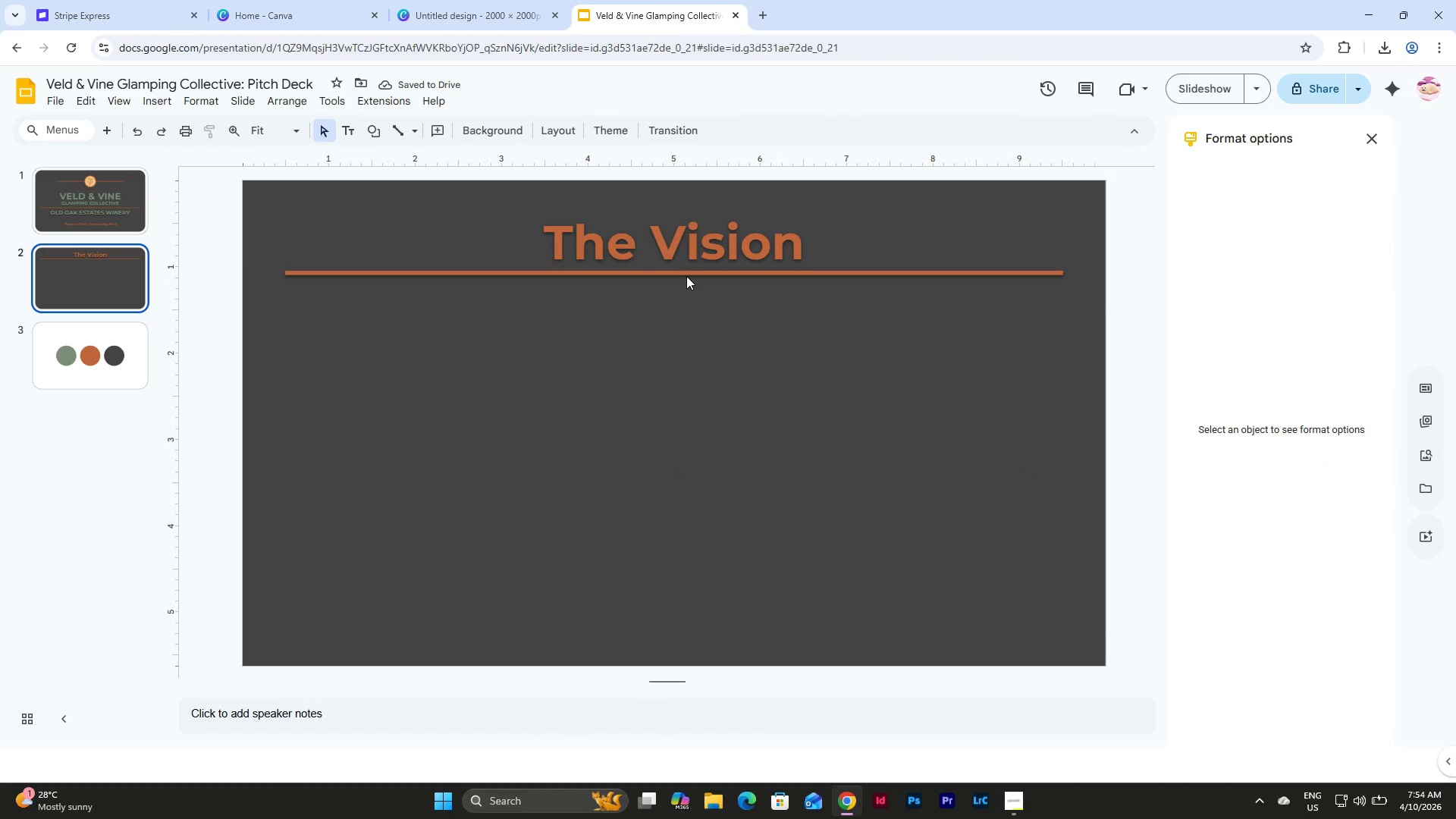 
double_click([667, 273])
 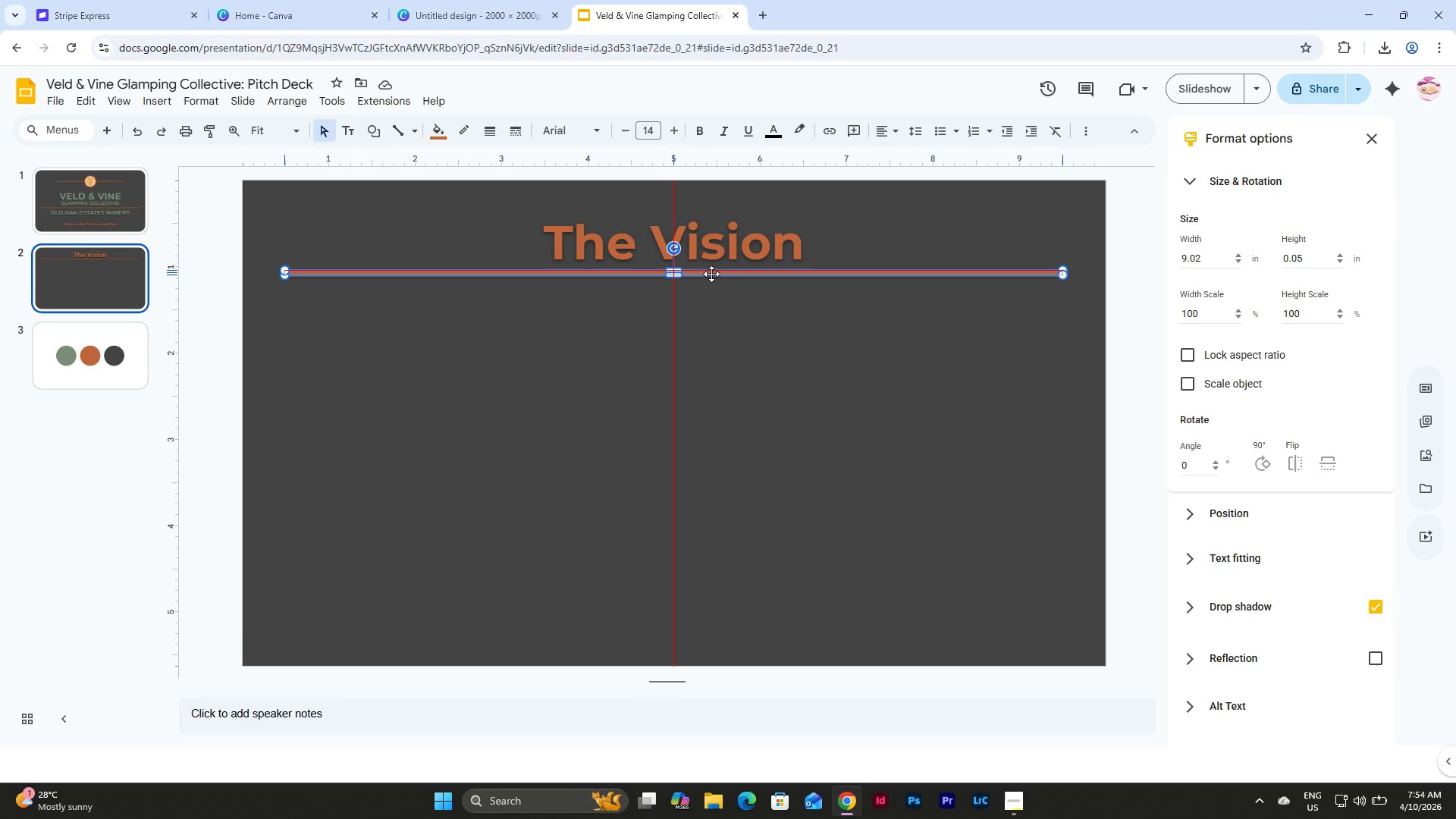 
left_click([711, 274])
 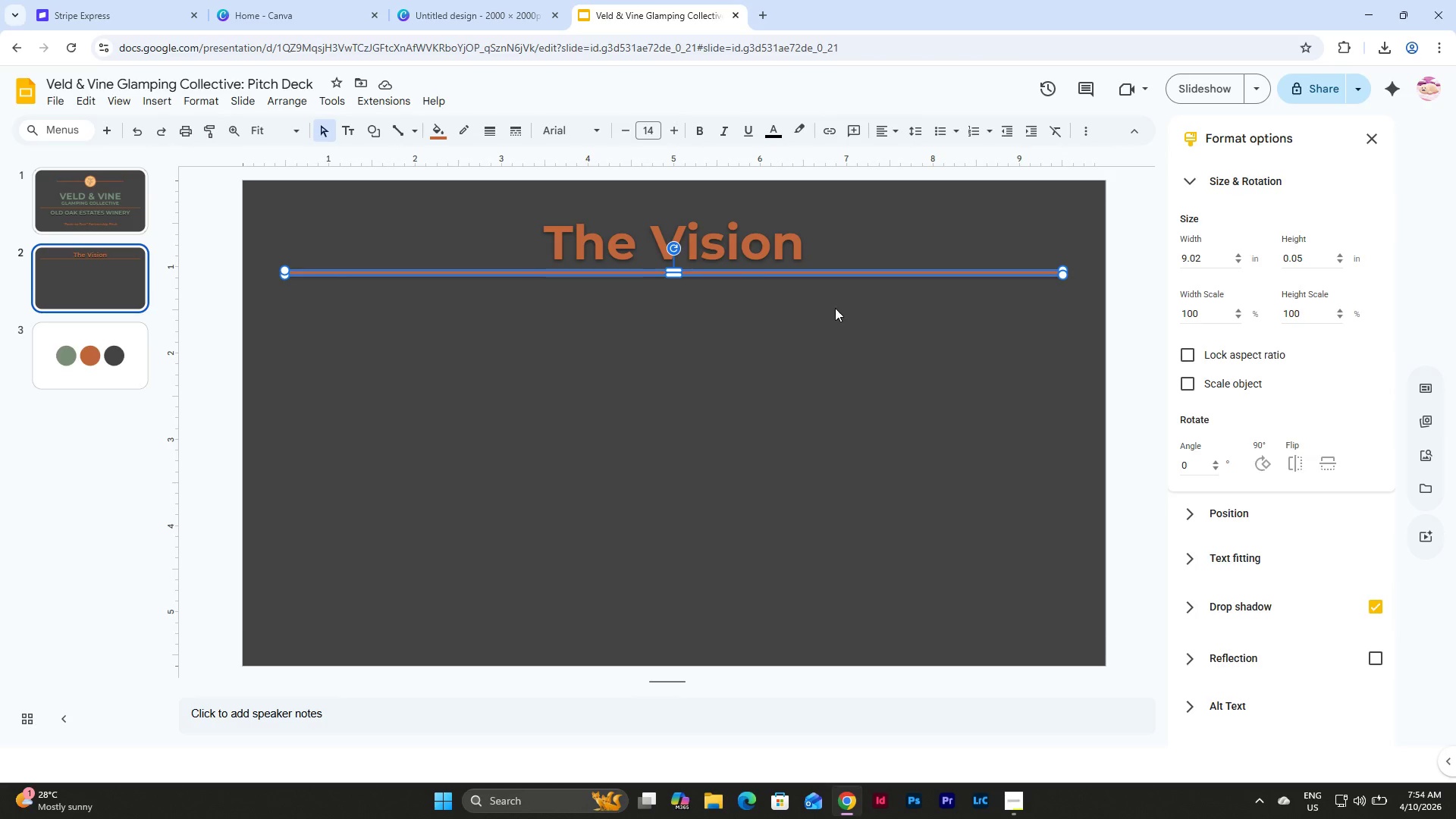 
left_click([835, 308])
 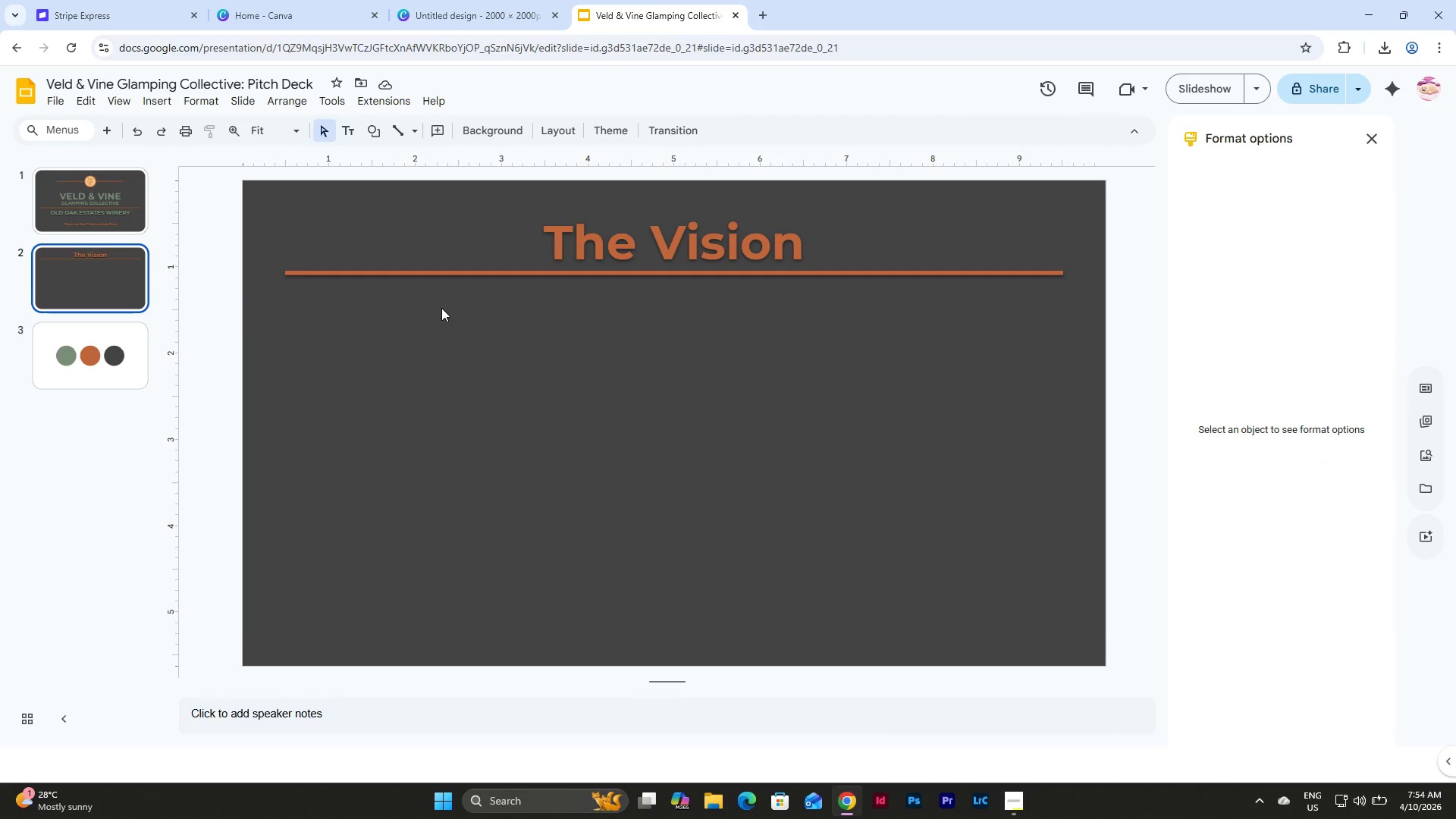 
left_click([325, 237])
 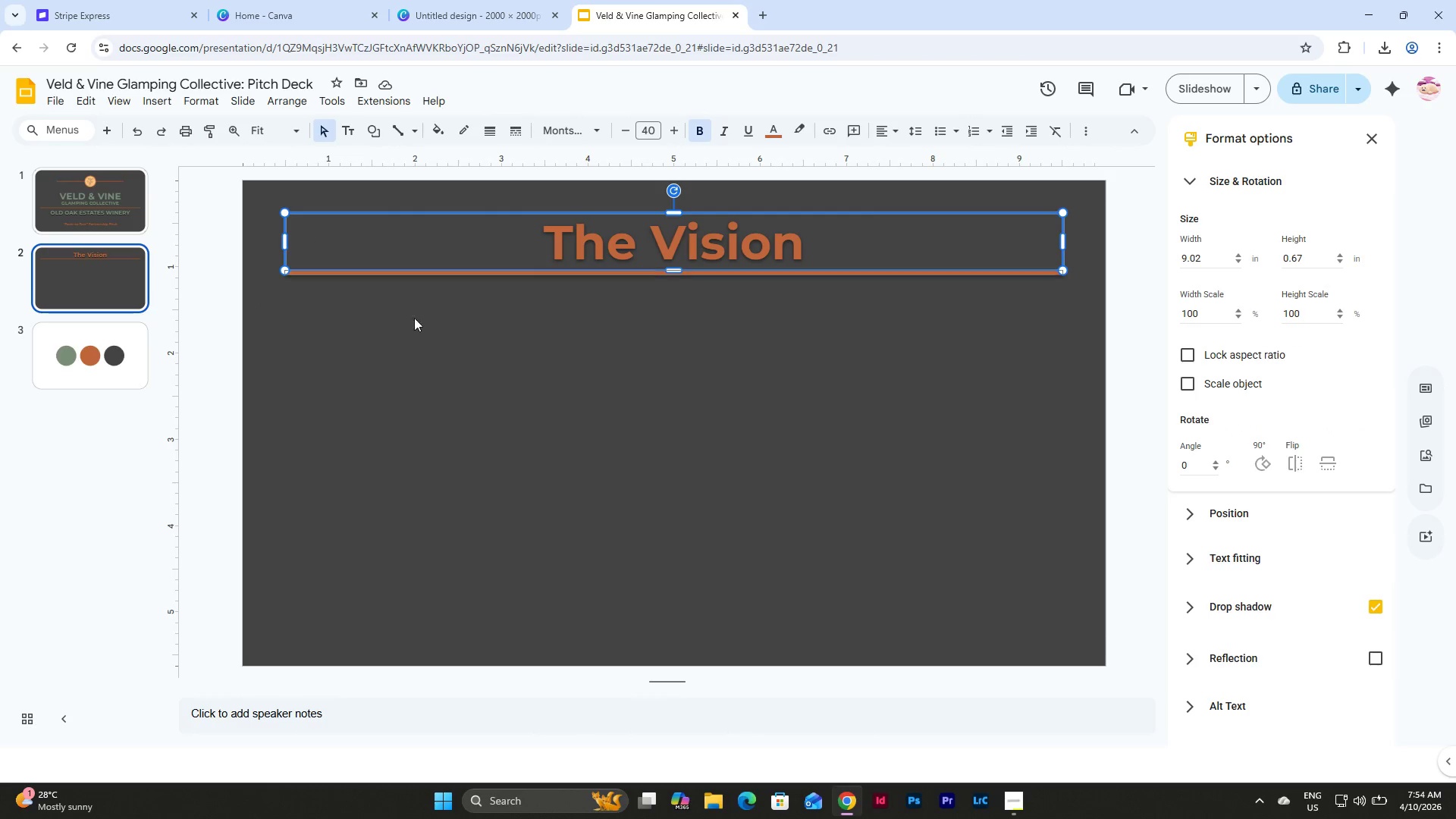 
left_click([513, 359])
 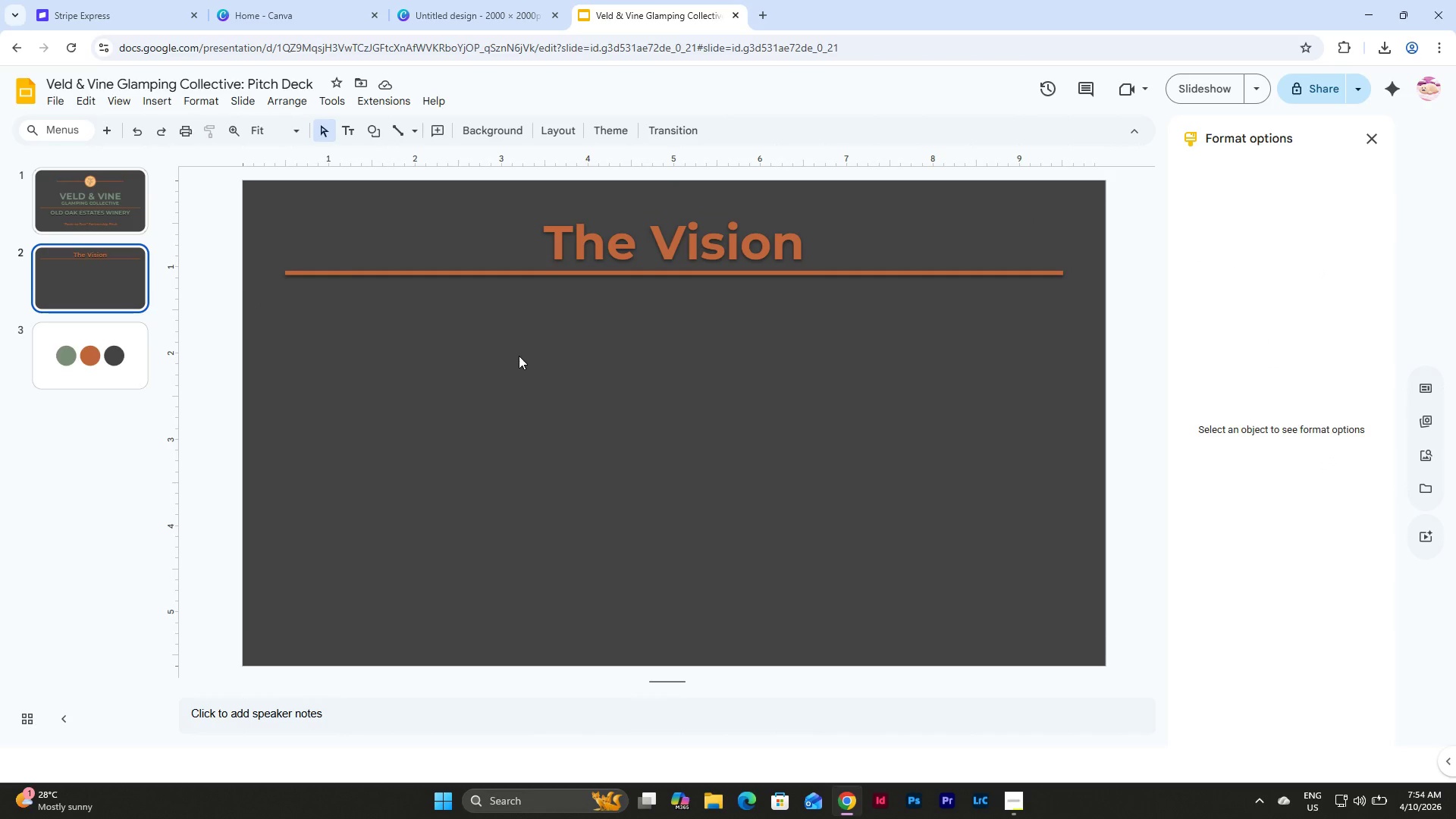 
left_click([413, 265])
 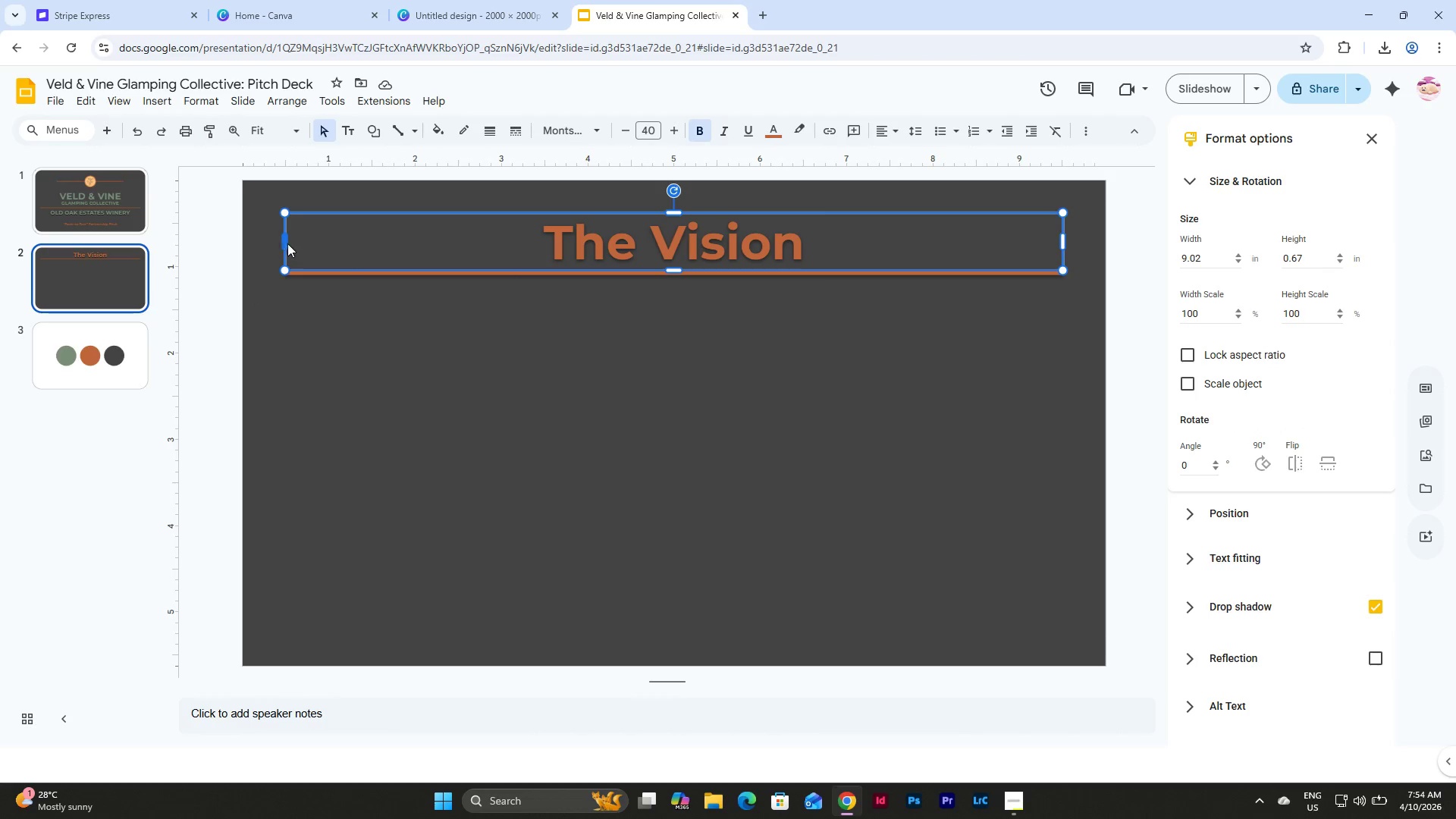 
left_click_drag(start_coordinate=[285, 242], to_coordinate=[298, 242])
 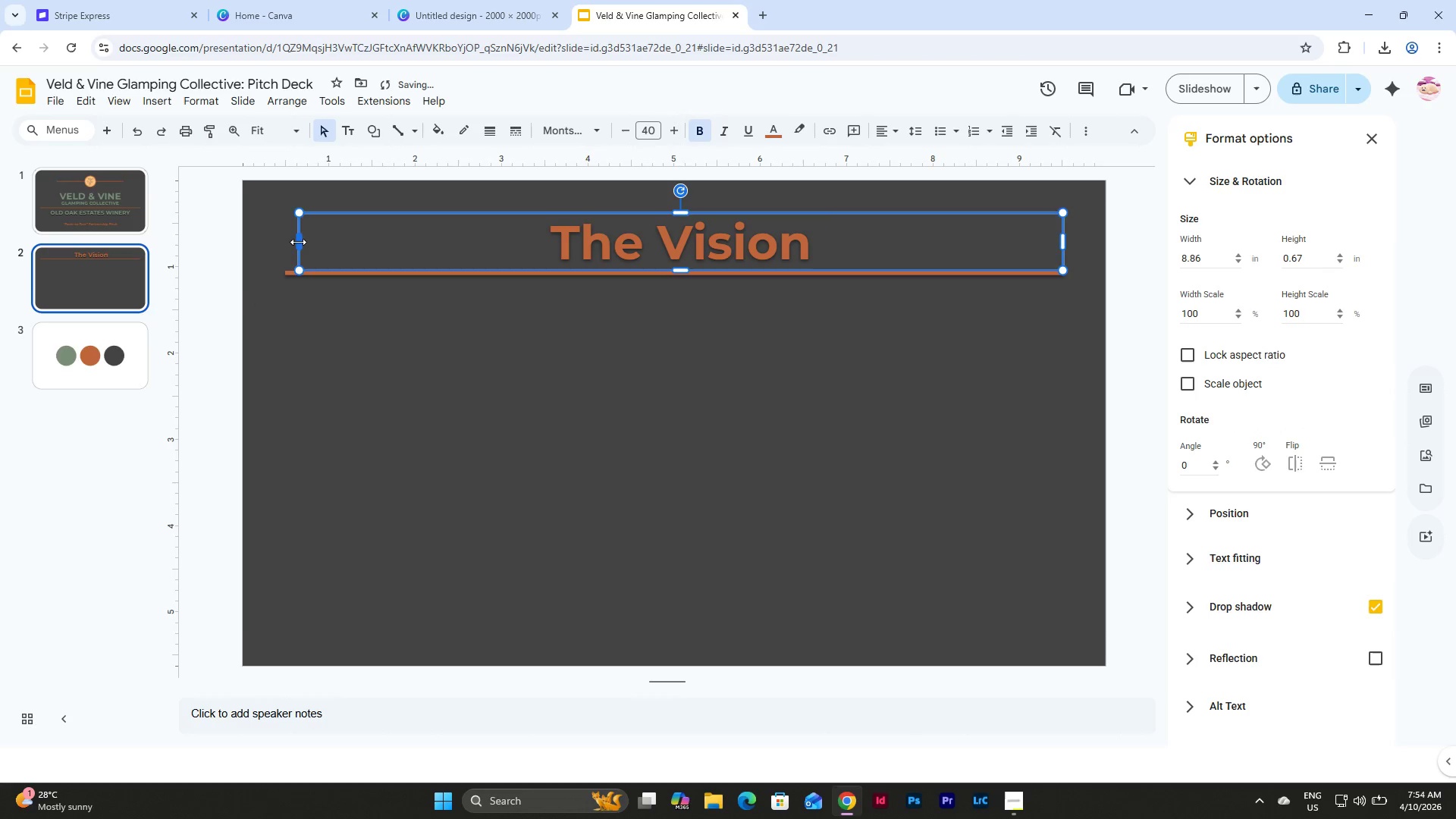 
left_click_drag(start_coordinate=[298, 242], to_coordinate=[285, 243])
 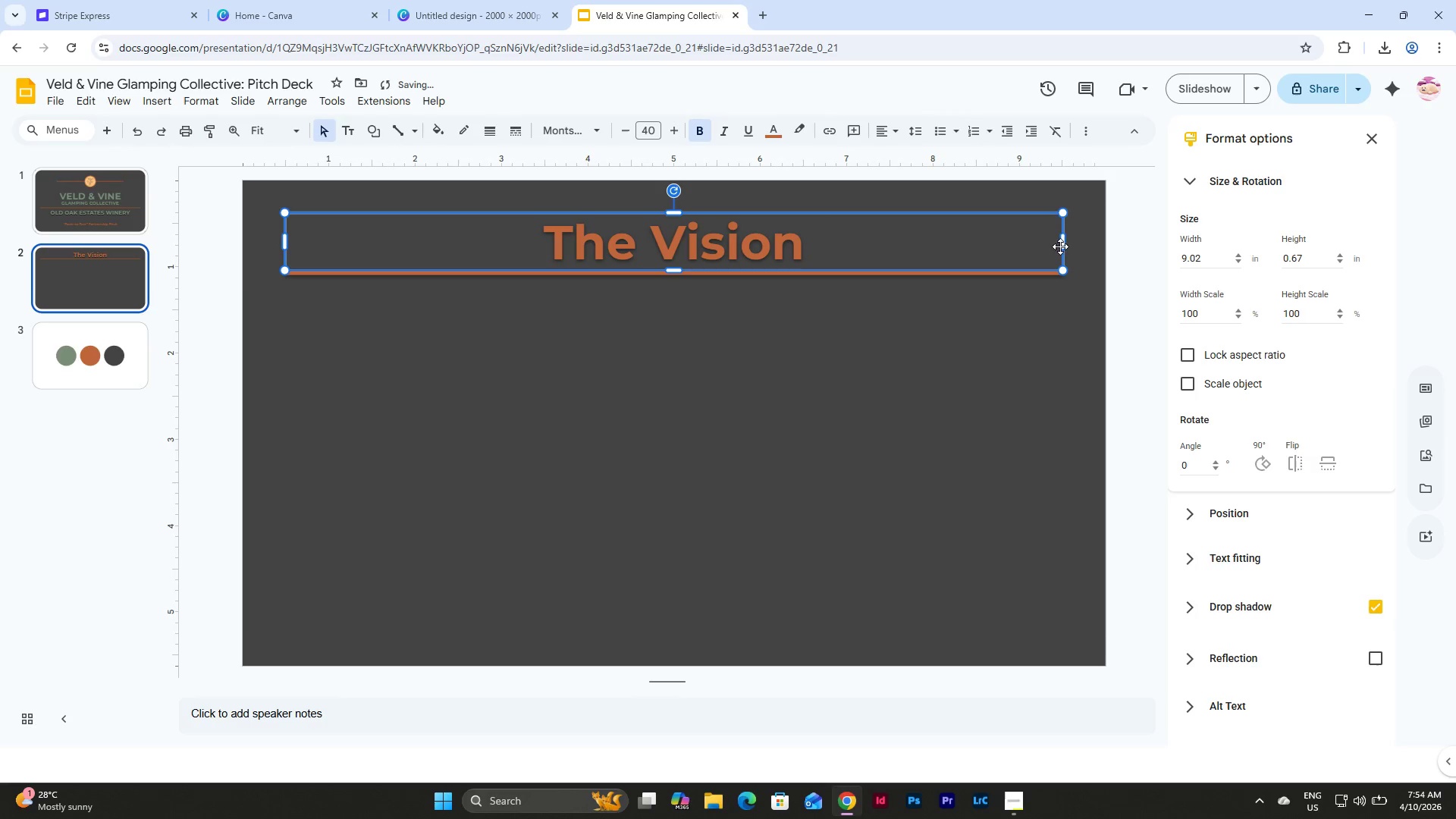 
left_click_drag(start_coordinate=[1064, 242], to_coordinate=[1042, 240])
 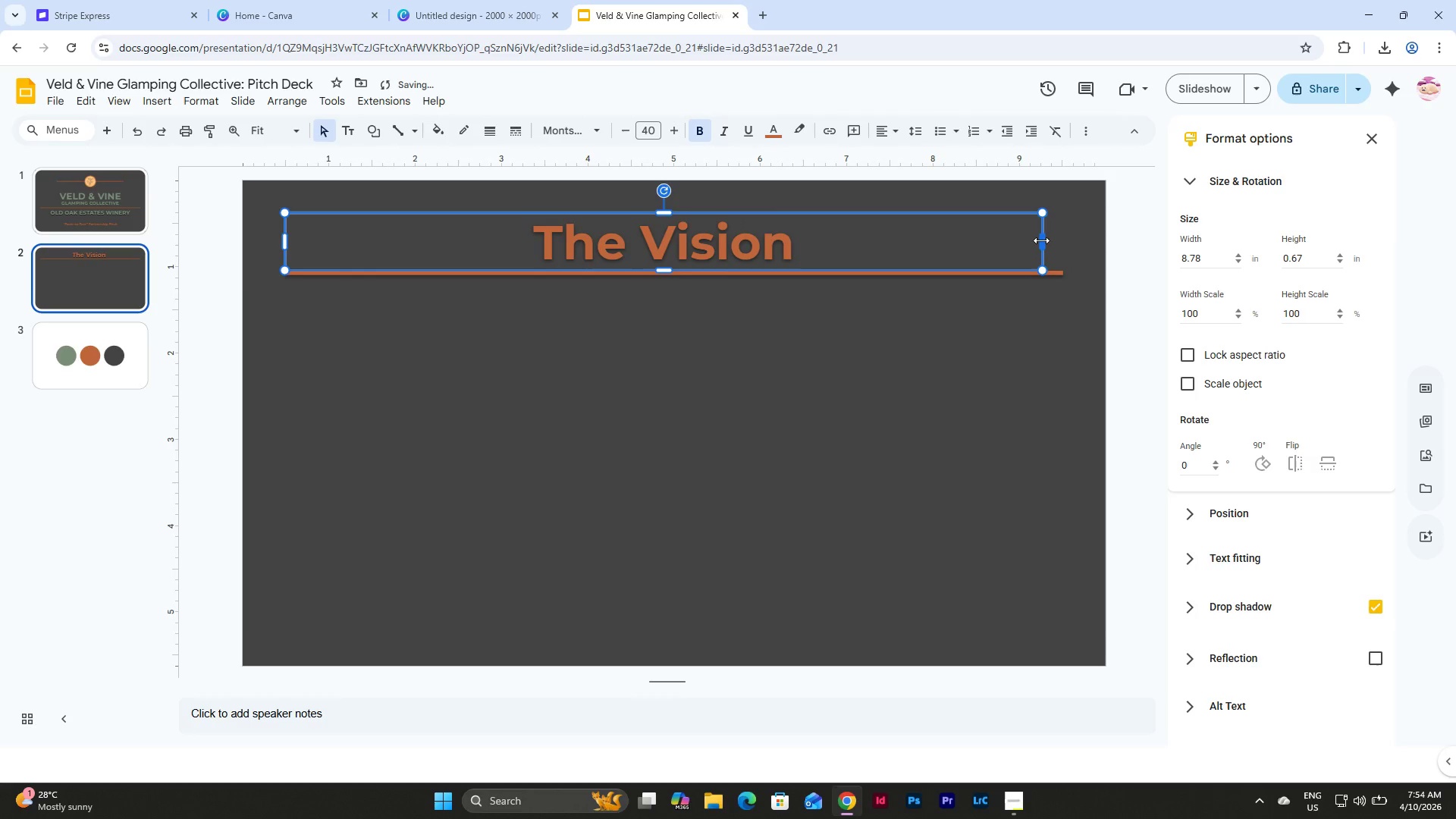 
left_click_drag(start_coordinate=[1041, 240], to_coordinate=[1062, 240])
 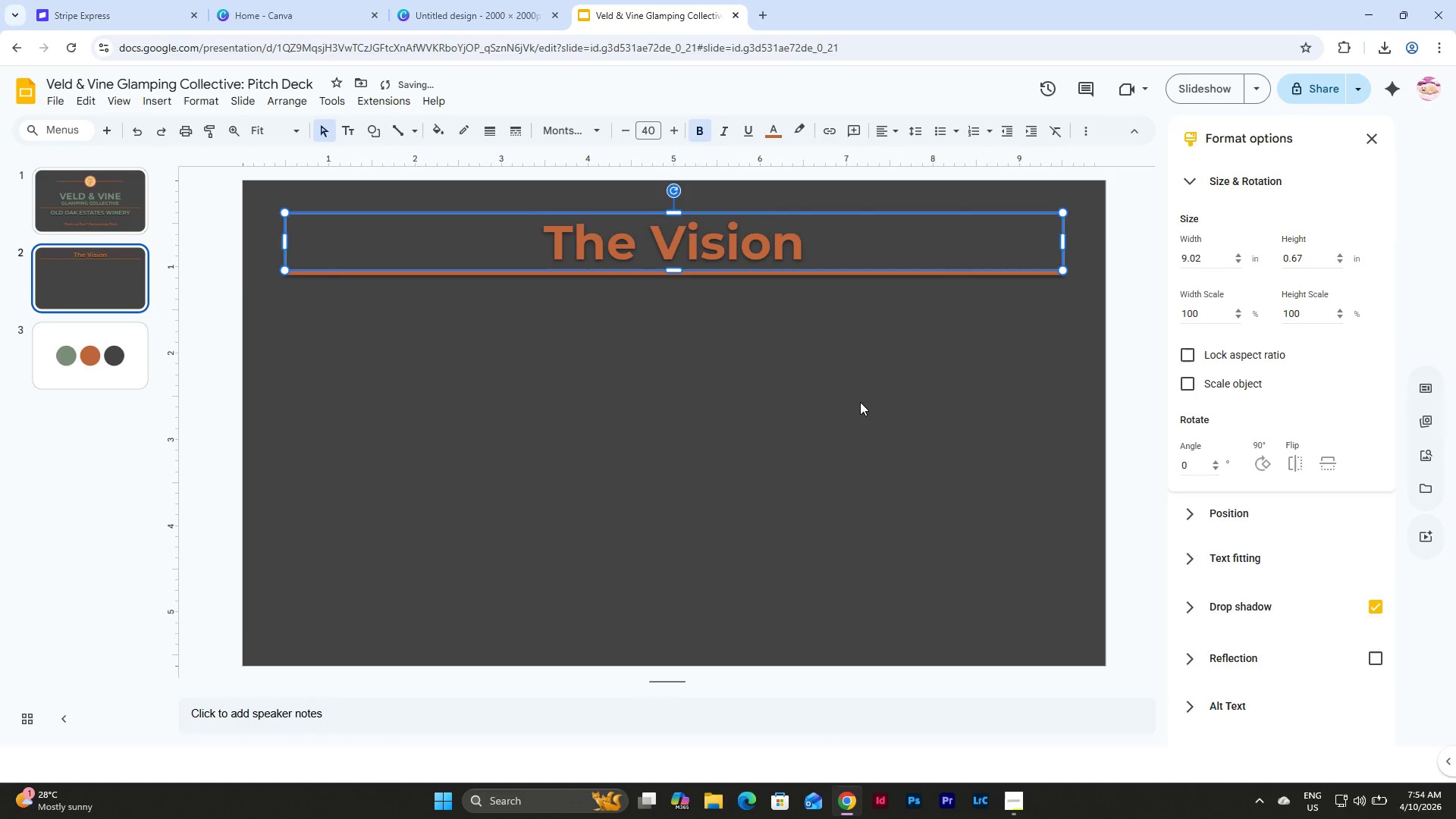 
left_click([860, 402])
 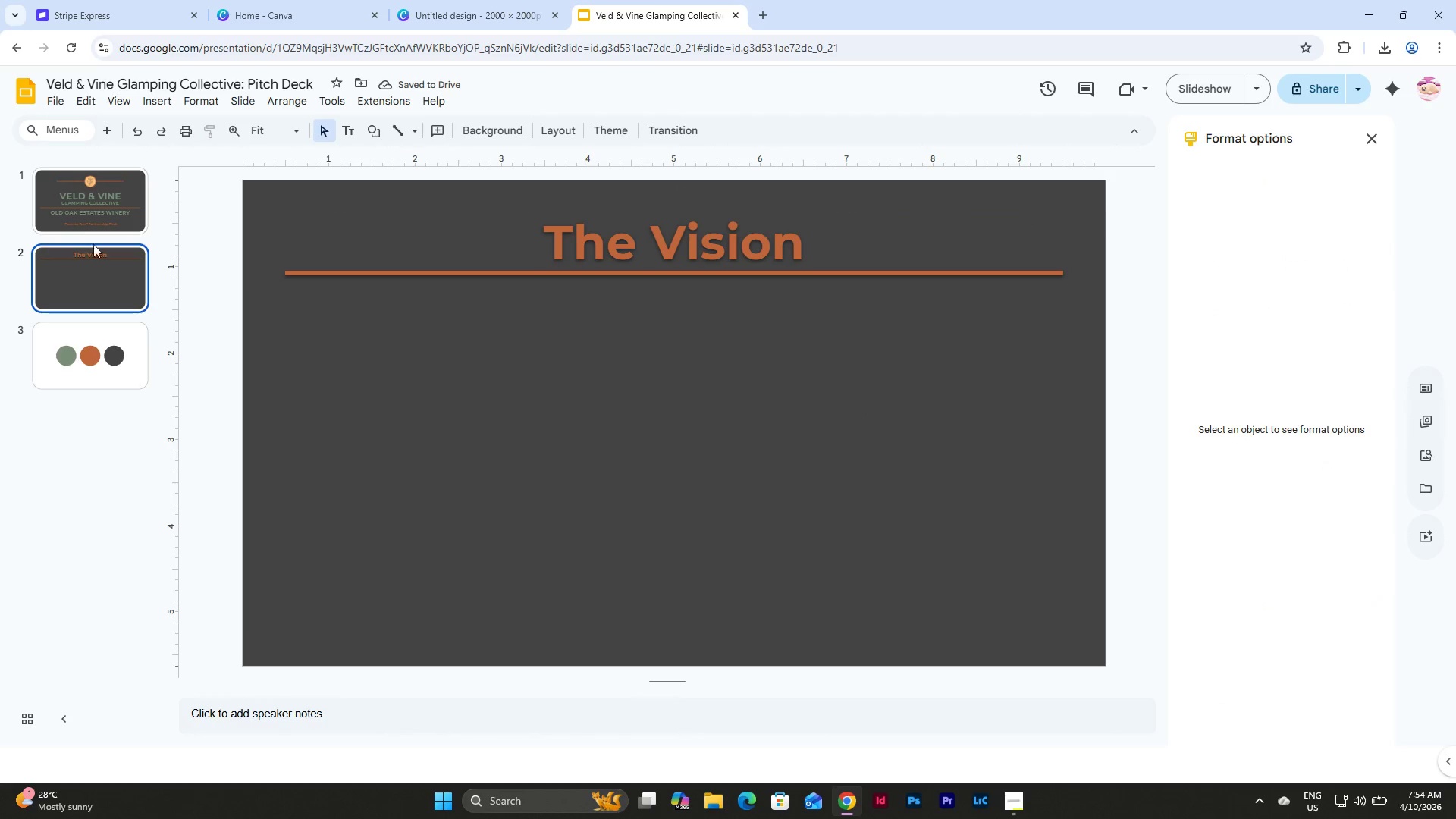 
wait(5.55)
 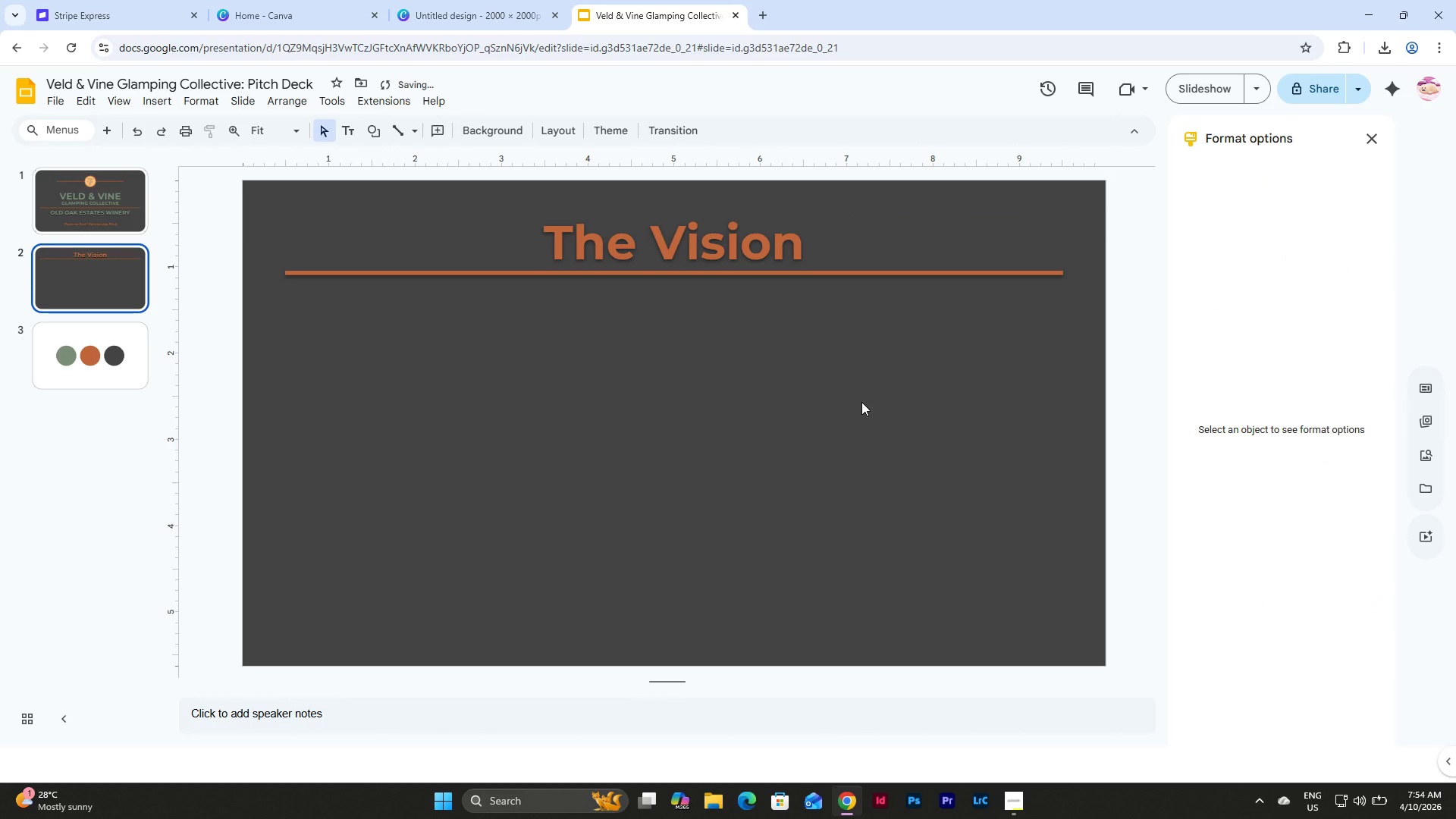 
left_click([566, 583])
 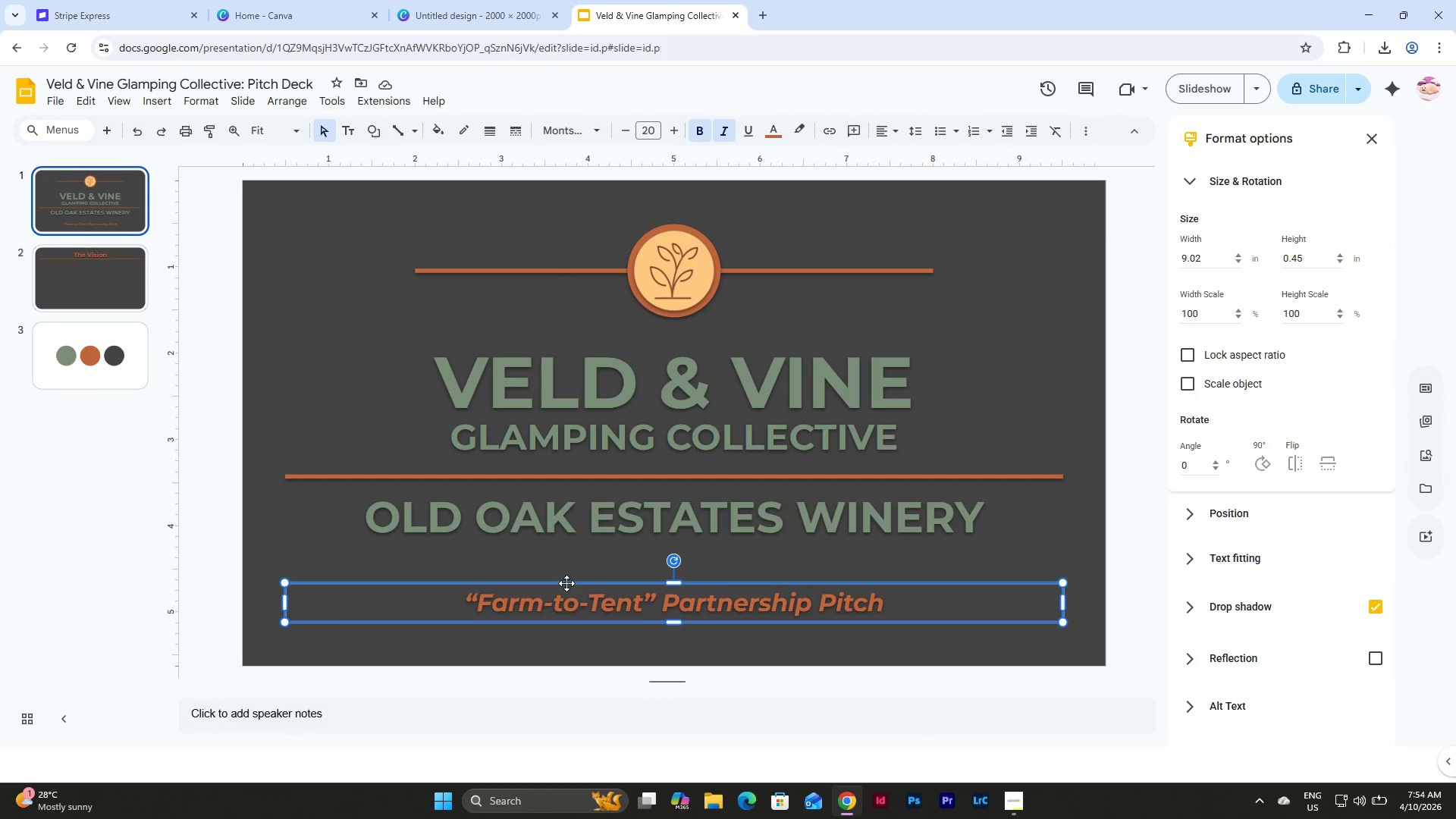 
key(Control+C)
 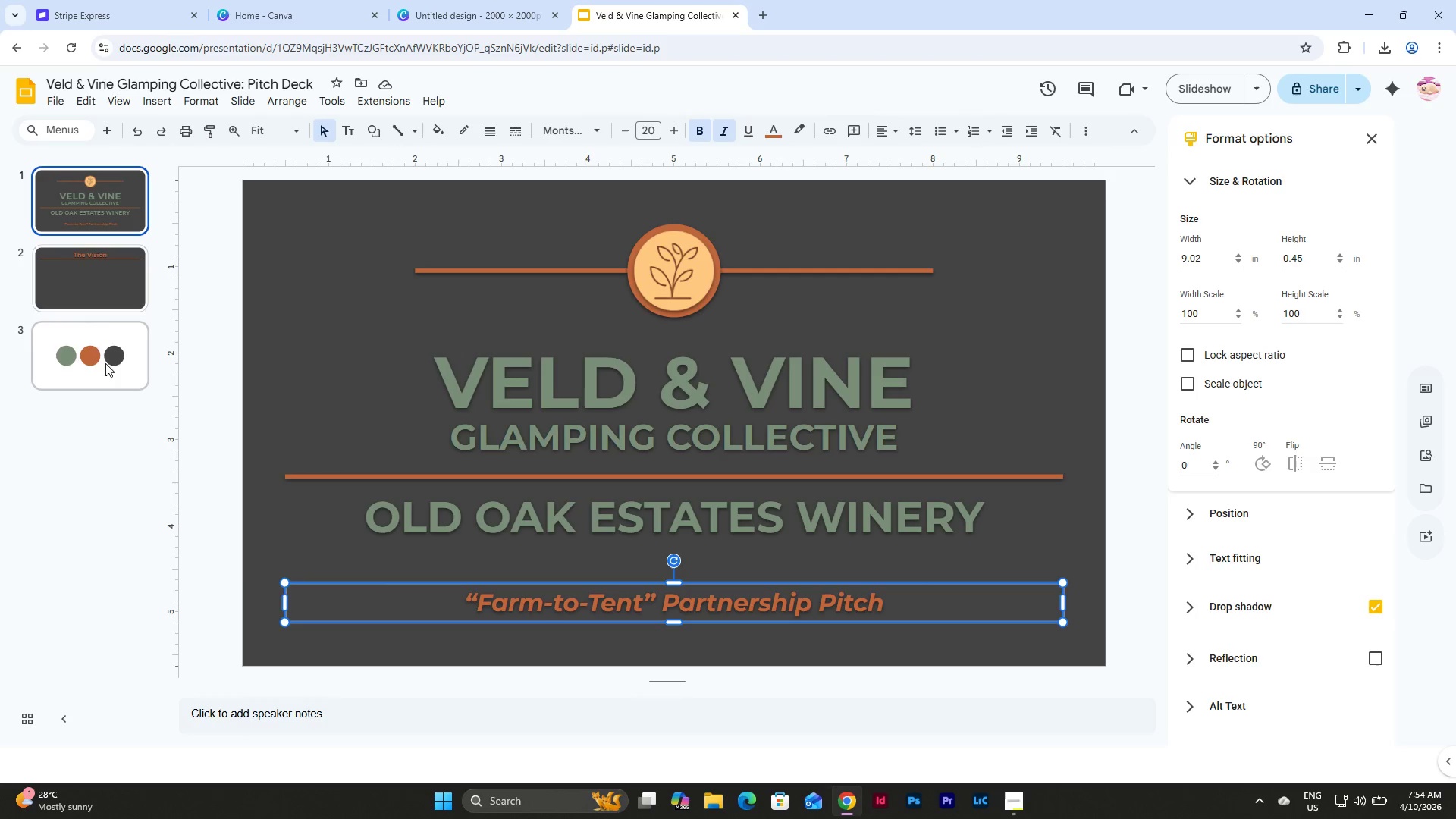 
left_click([102, 312])
 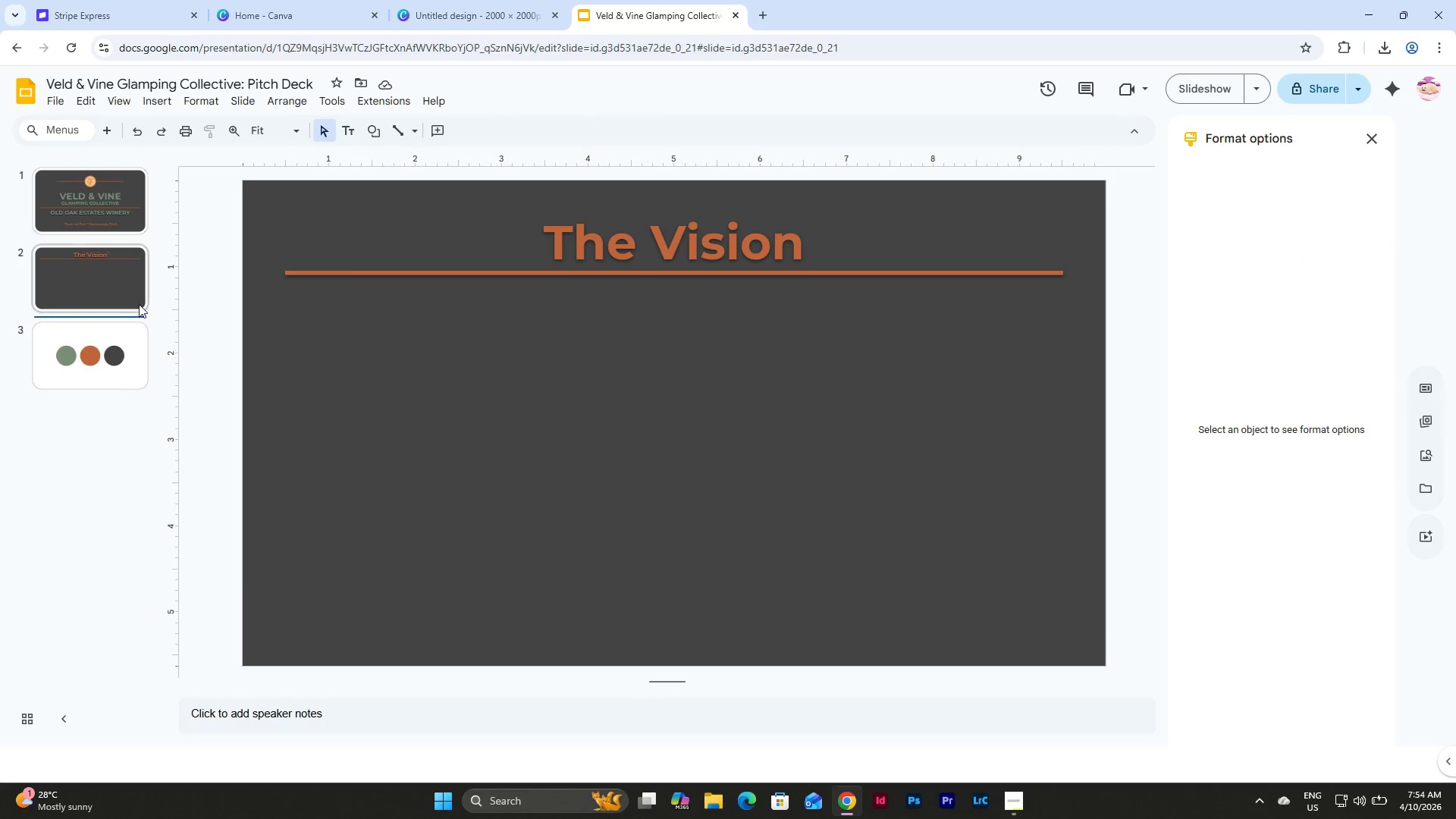 
left_click([139, 290])
 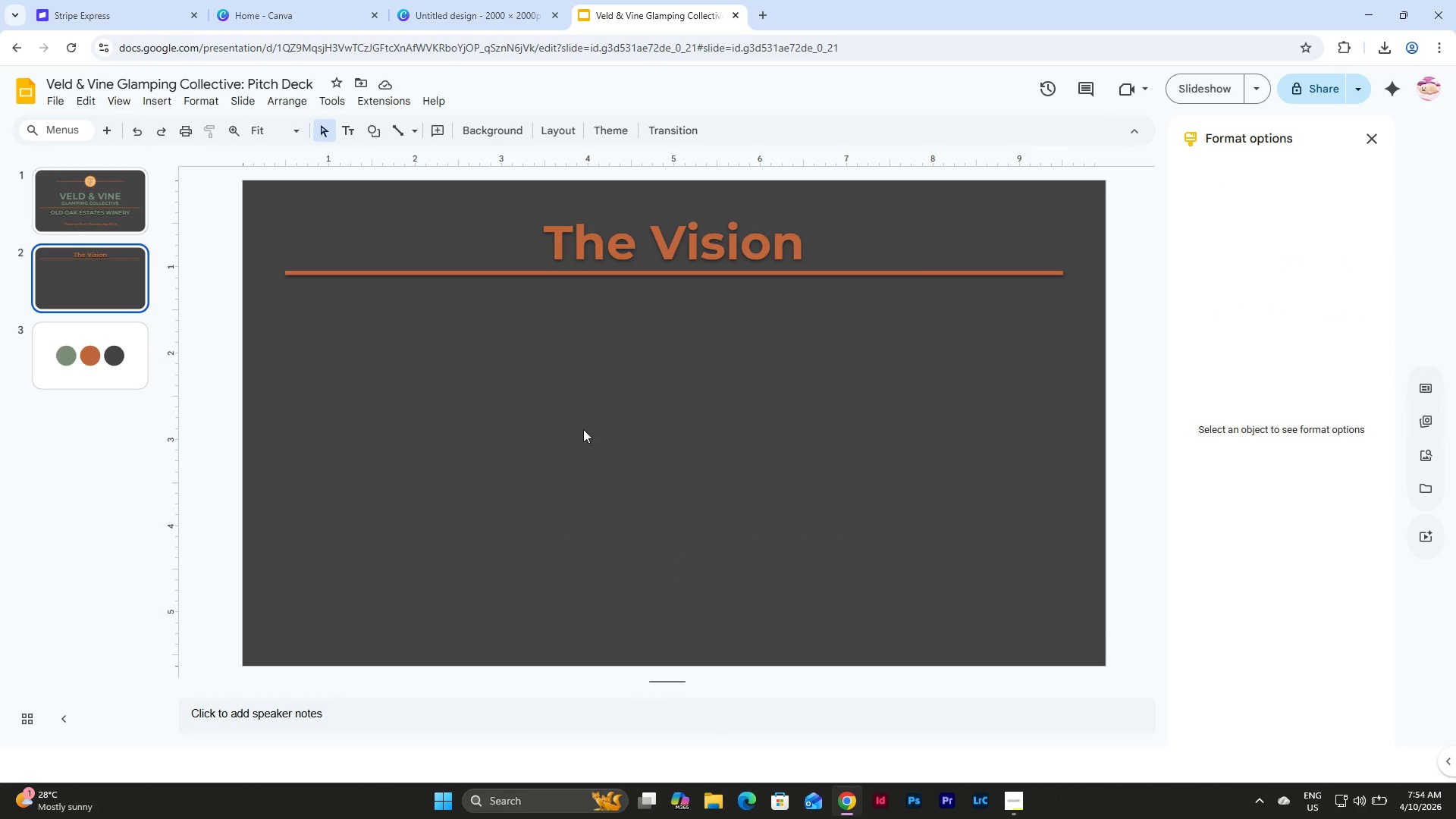 
left_click([597, 430])
 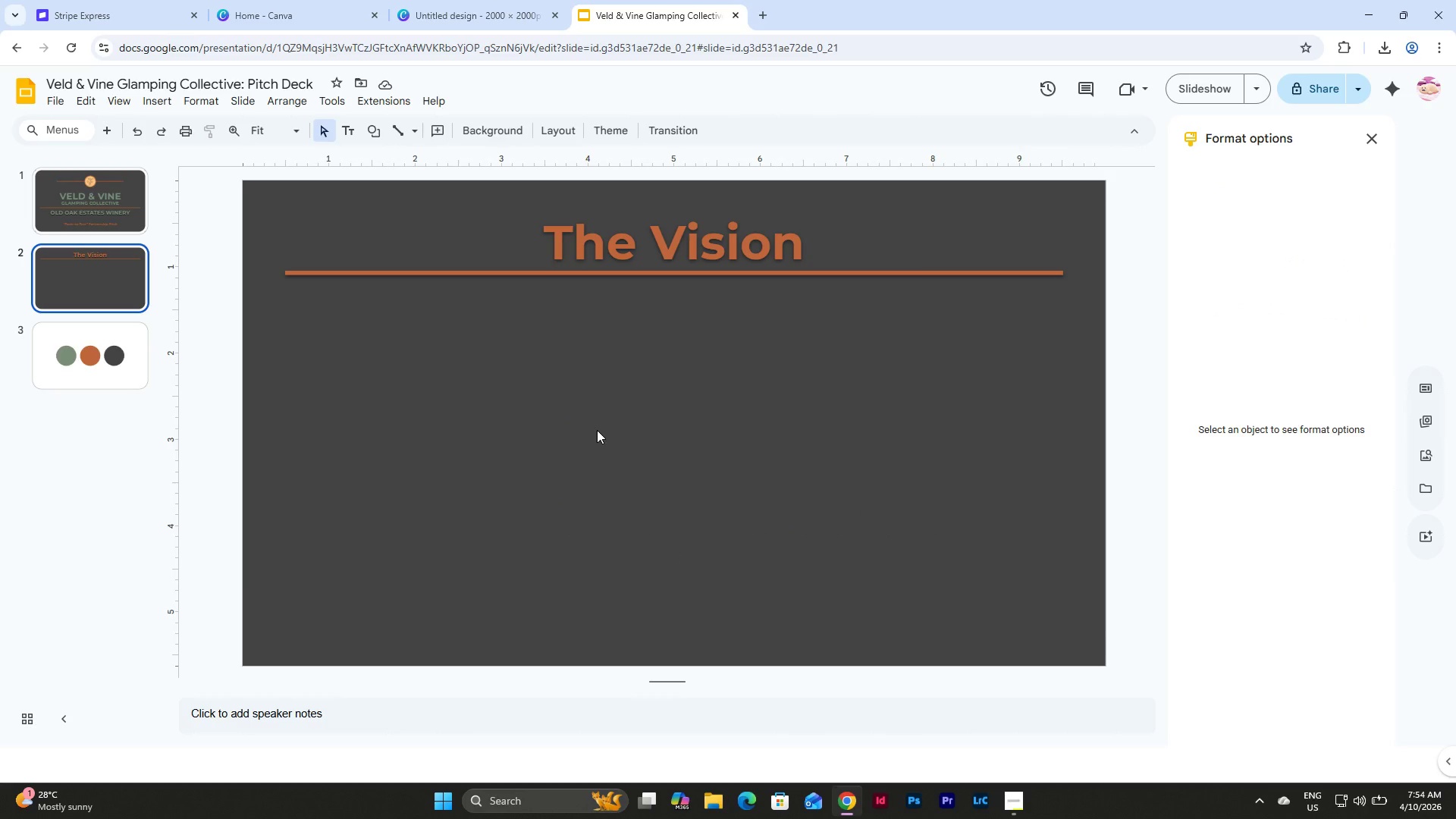 
key(Control+V)
 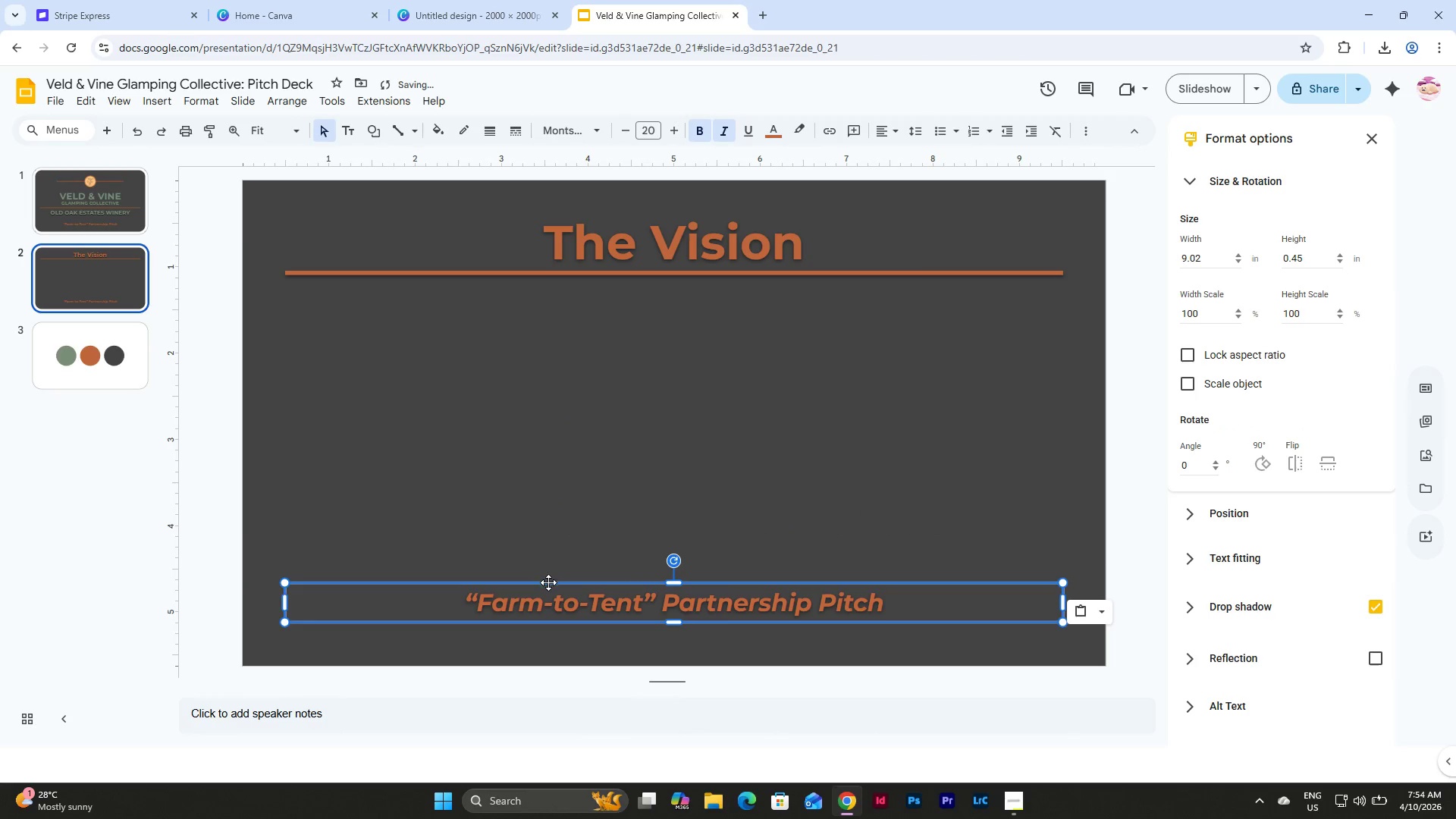 
left_click_drag(start_coordinate=[548, 582], to_coordinate=[548, 286])
 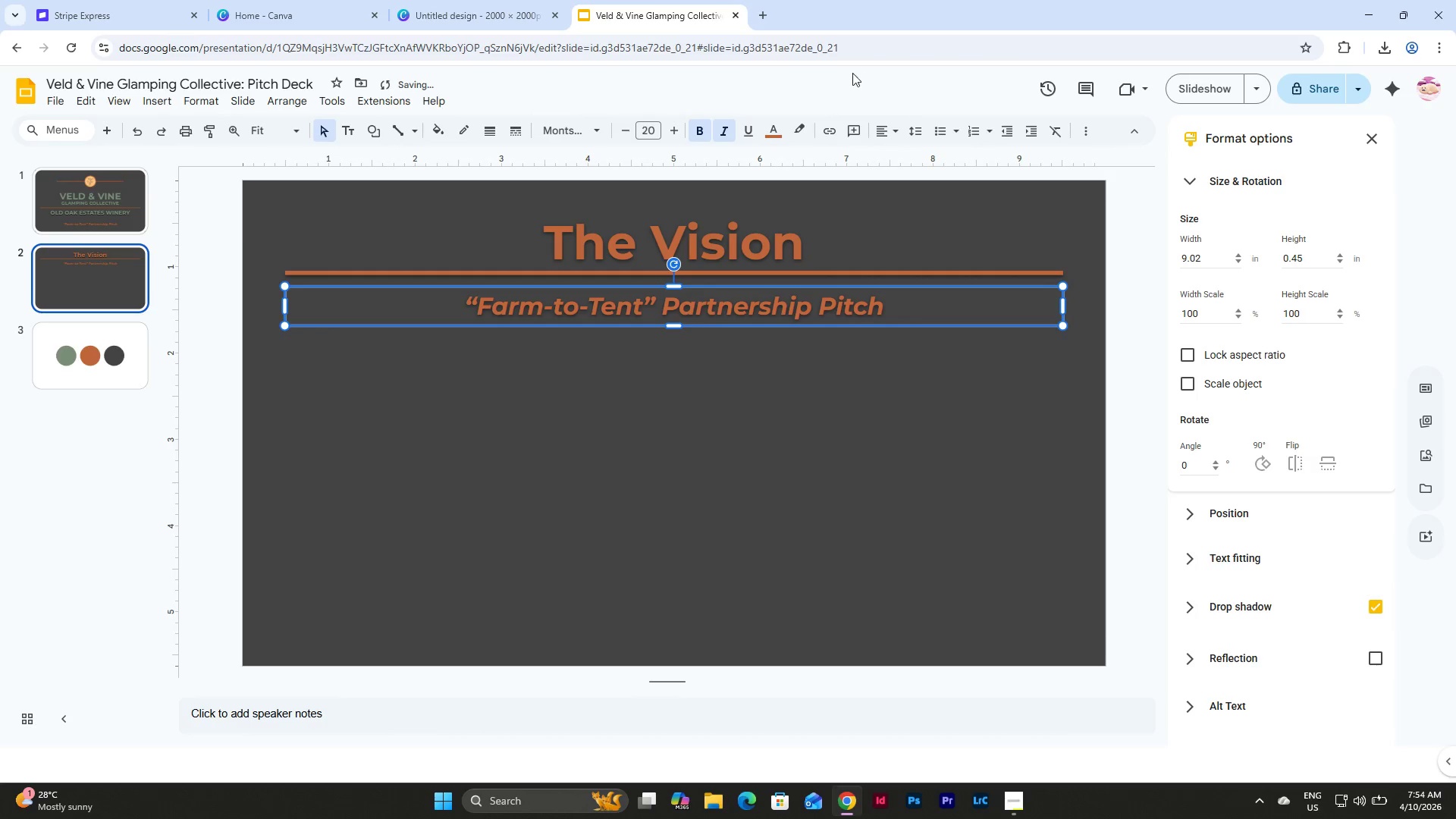 
left_click([897, 121])
 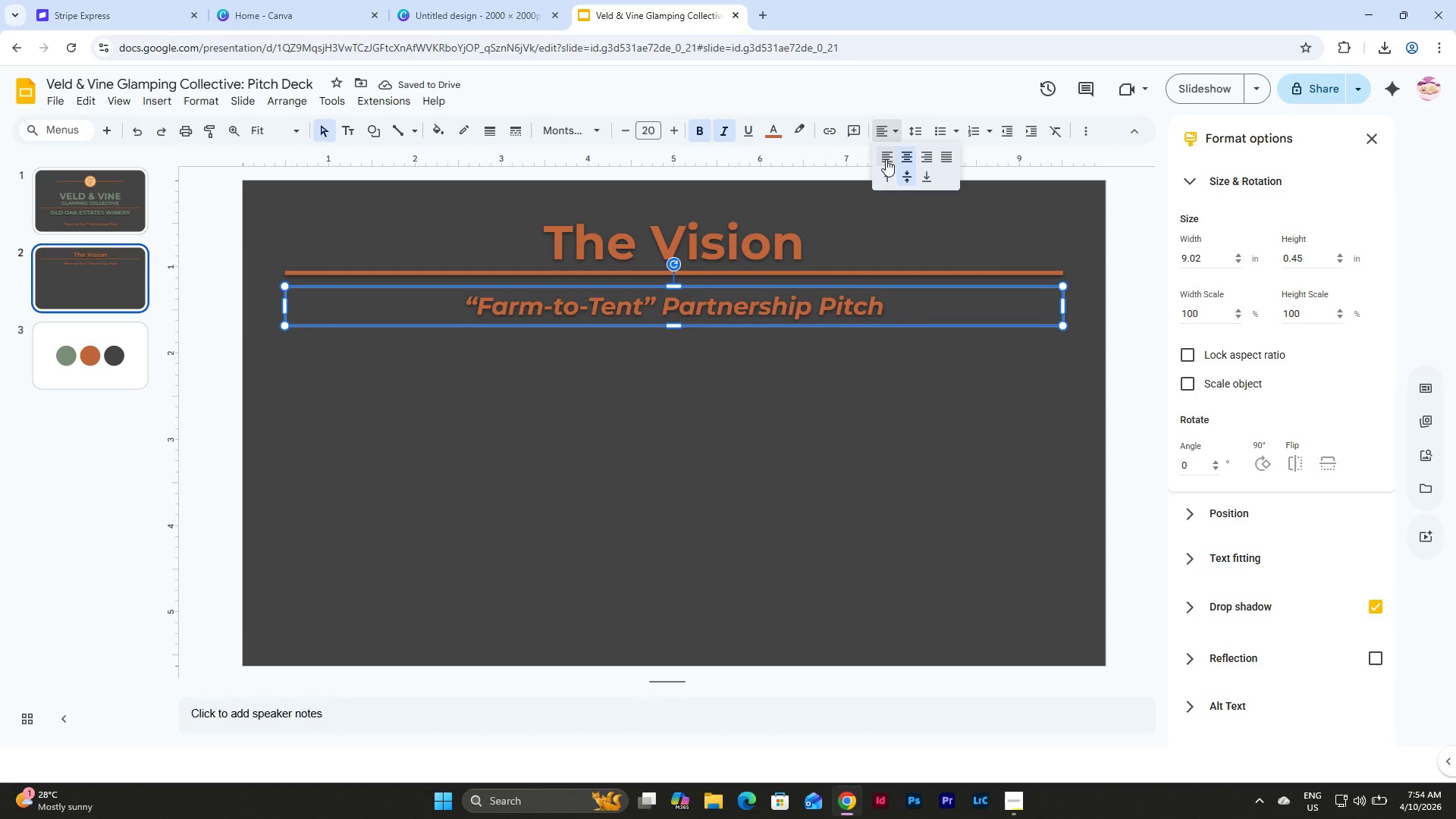 
left_click([886, 159])
 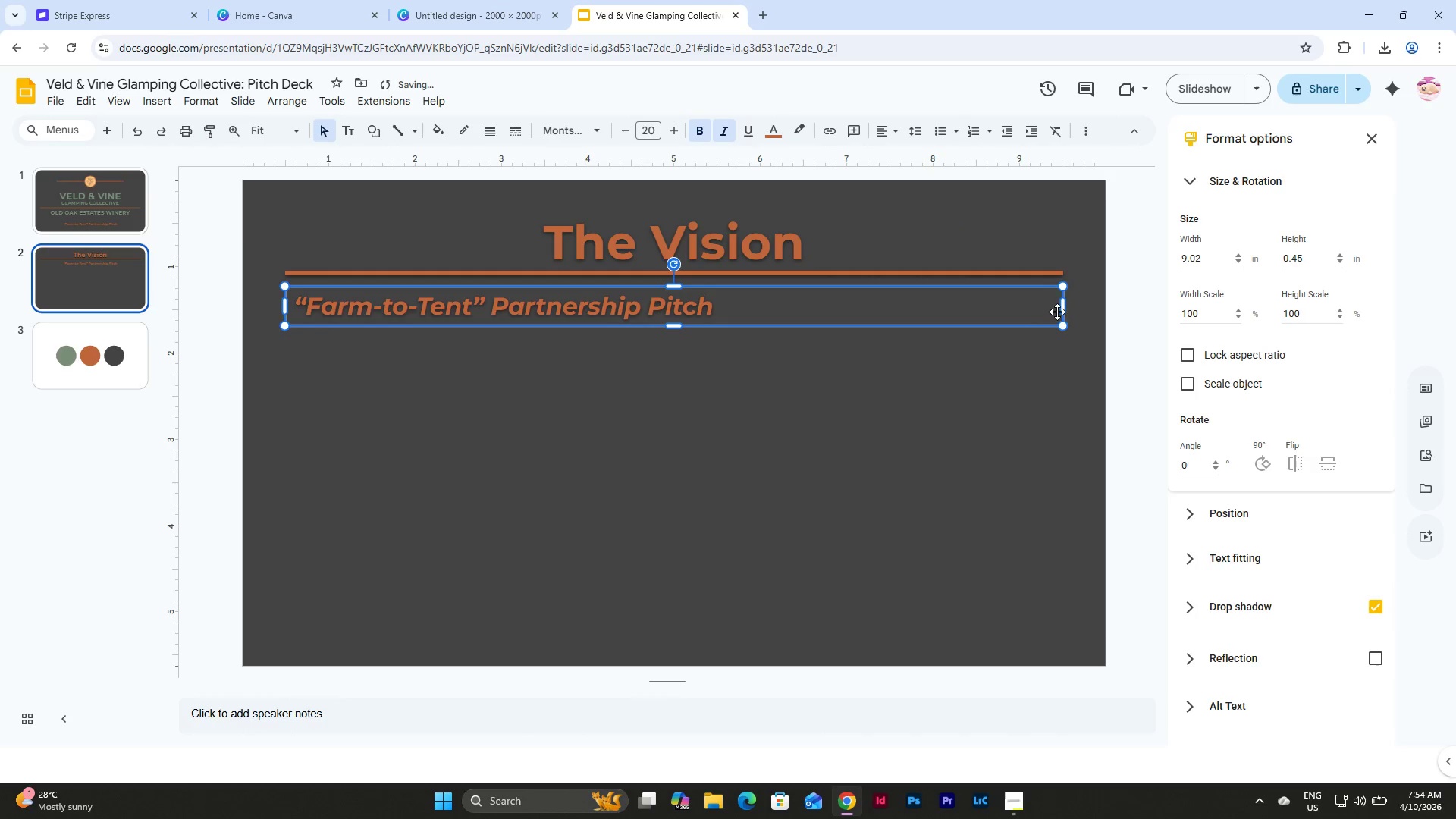 
left_click([1068, 308])
 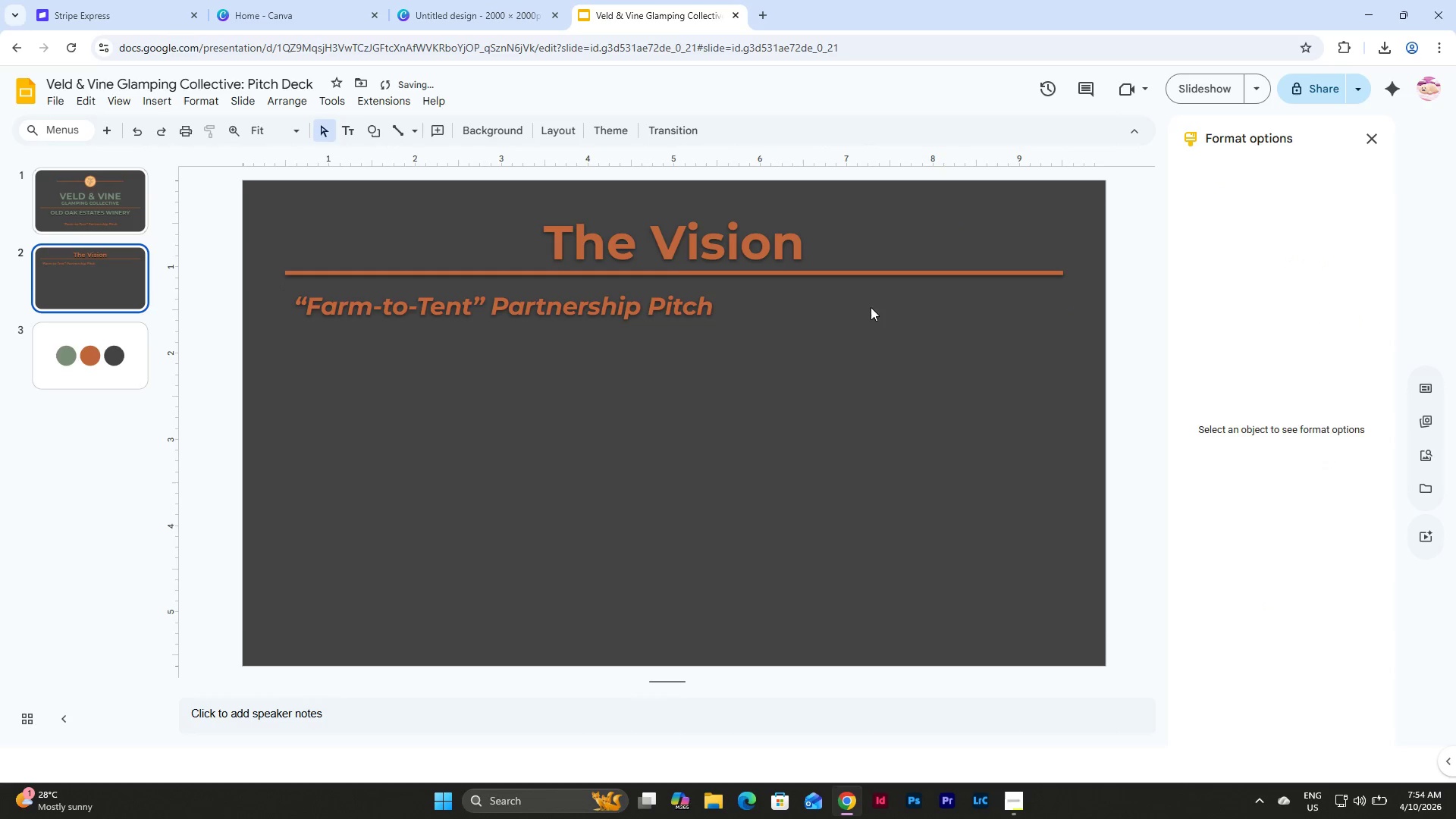 
left_click([856, 306])
 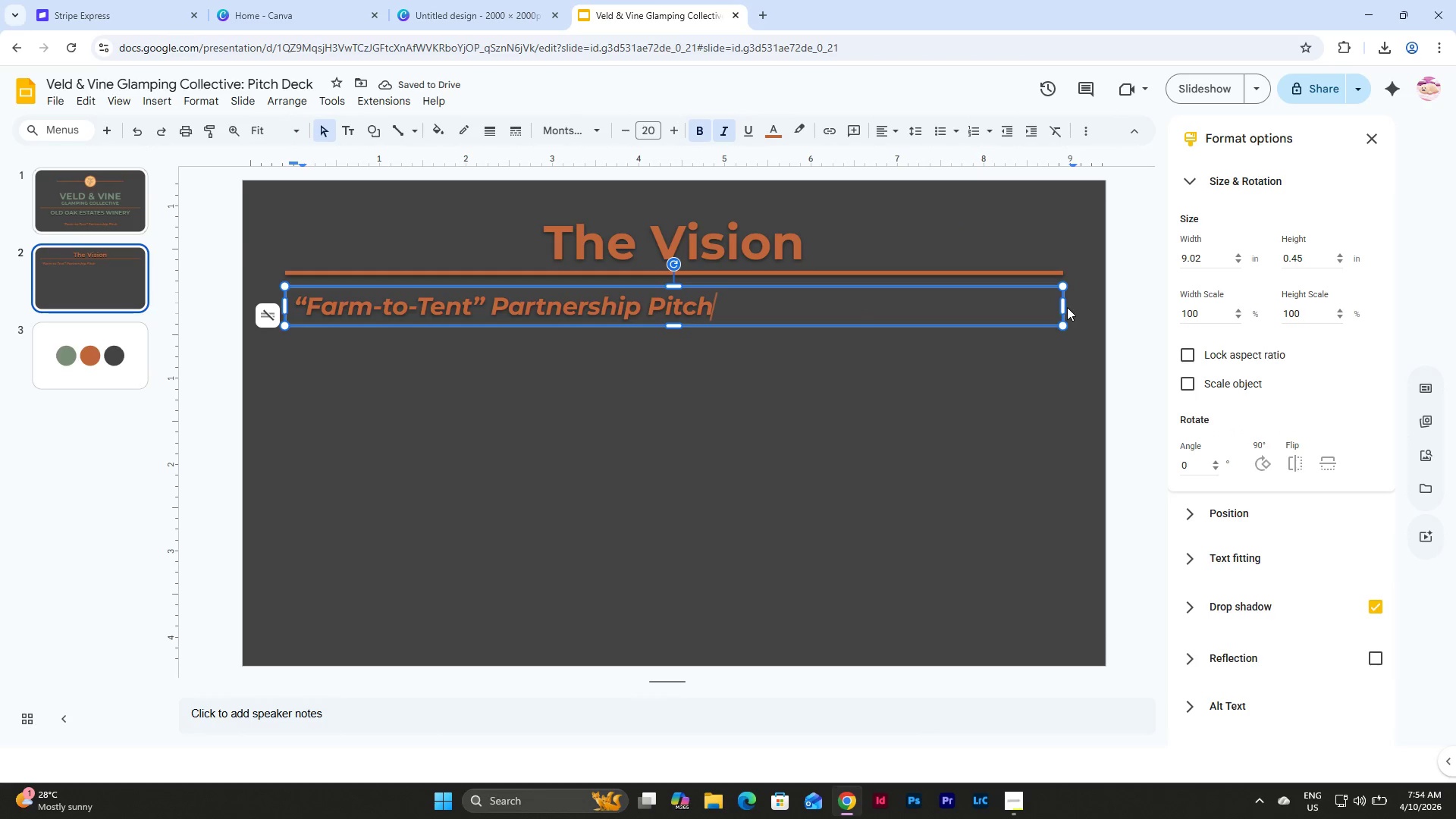 
left_click_drag(start_coordinate=[1065, 307], to_coordinate=[747, 300])
 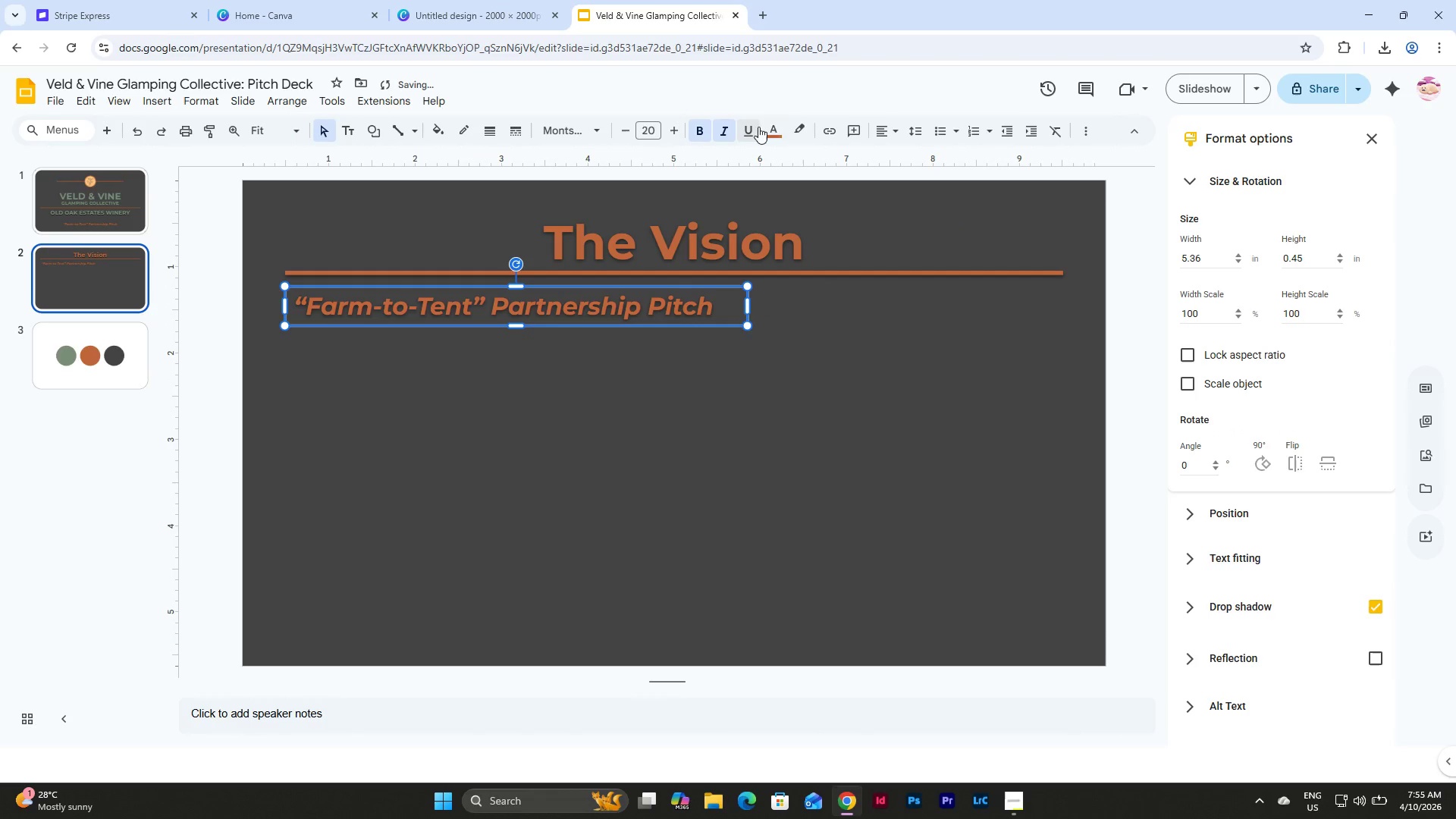 
left_click([776, 124])
 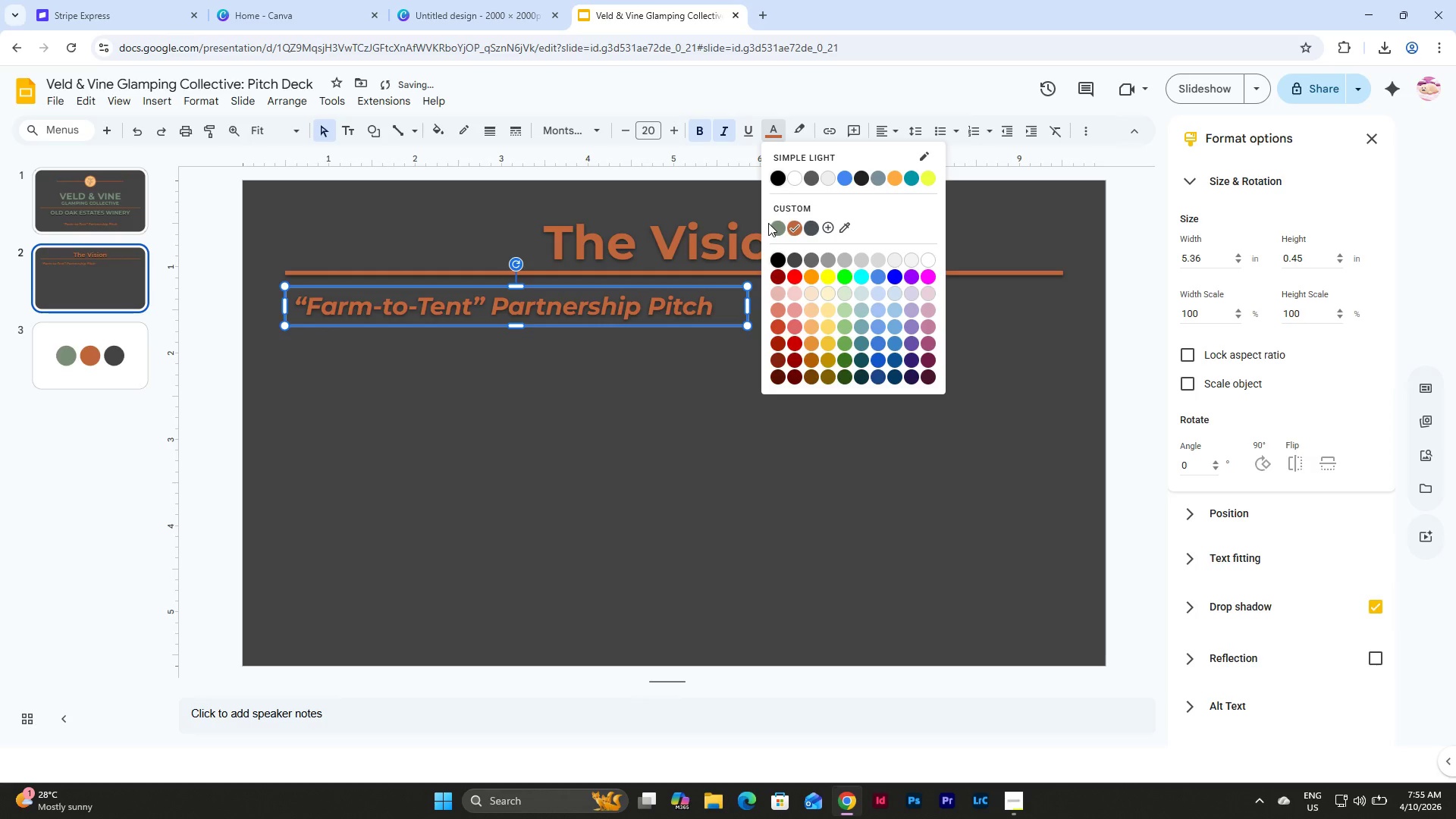 
double_click([778, 226])
 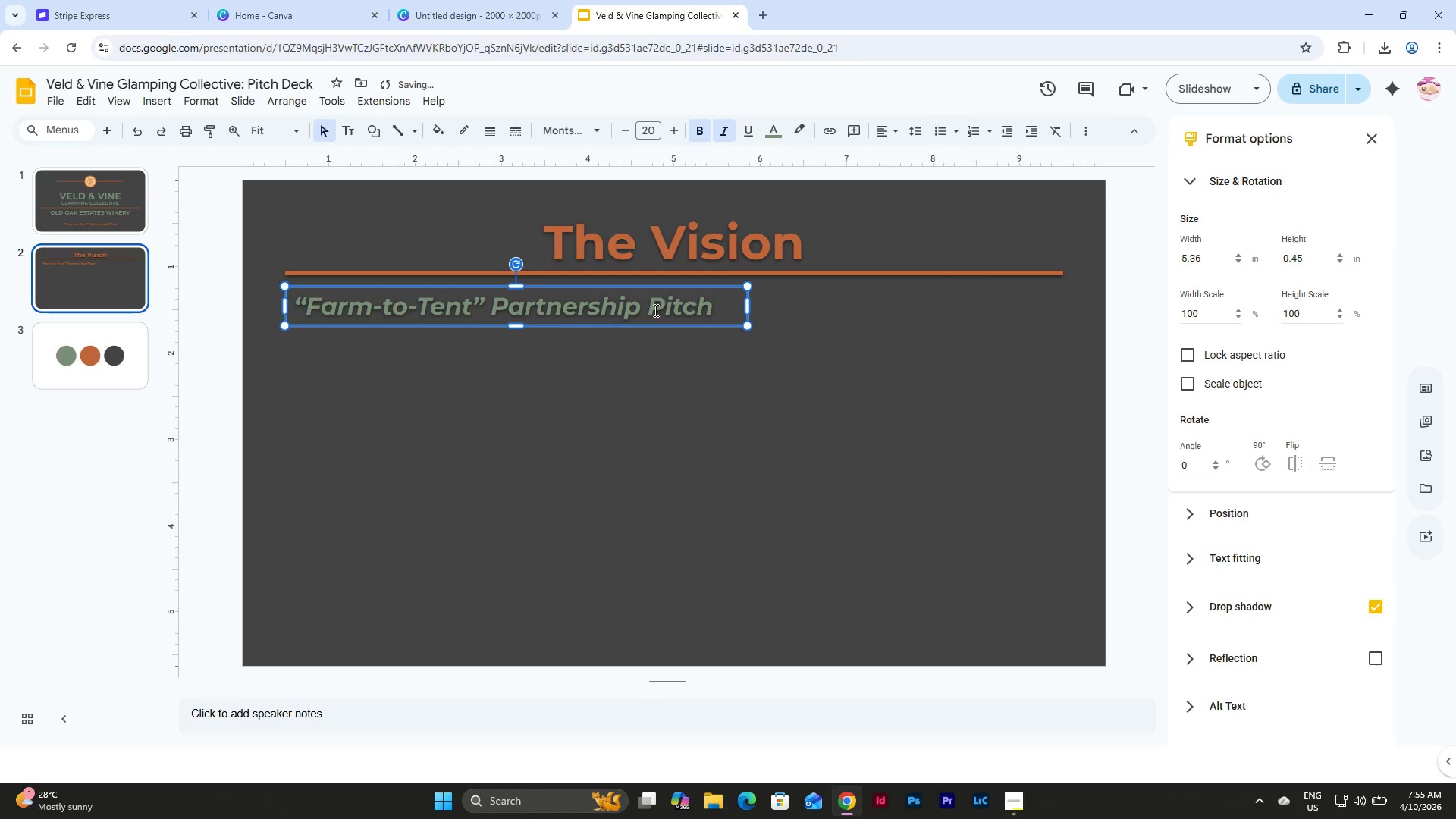 
left_click([653, 313])
 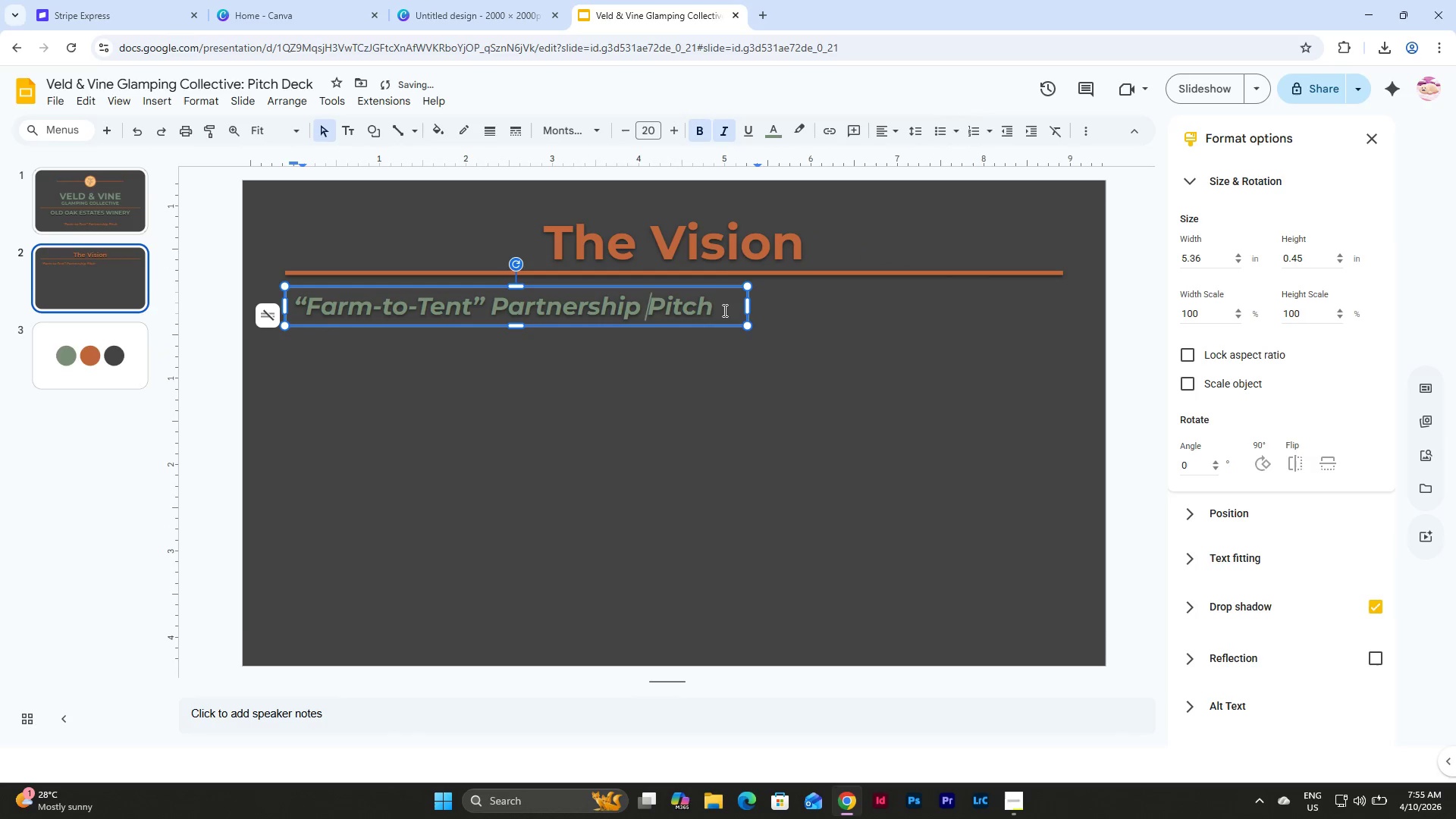 
left_click_drag(start_coordinate=[723, 310], to_coordinate=[234, 297])
 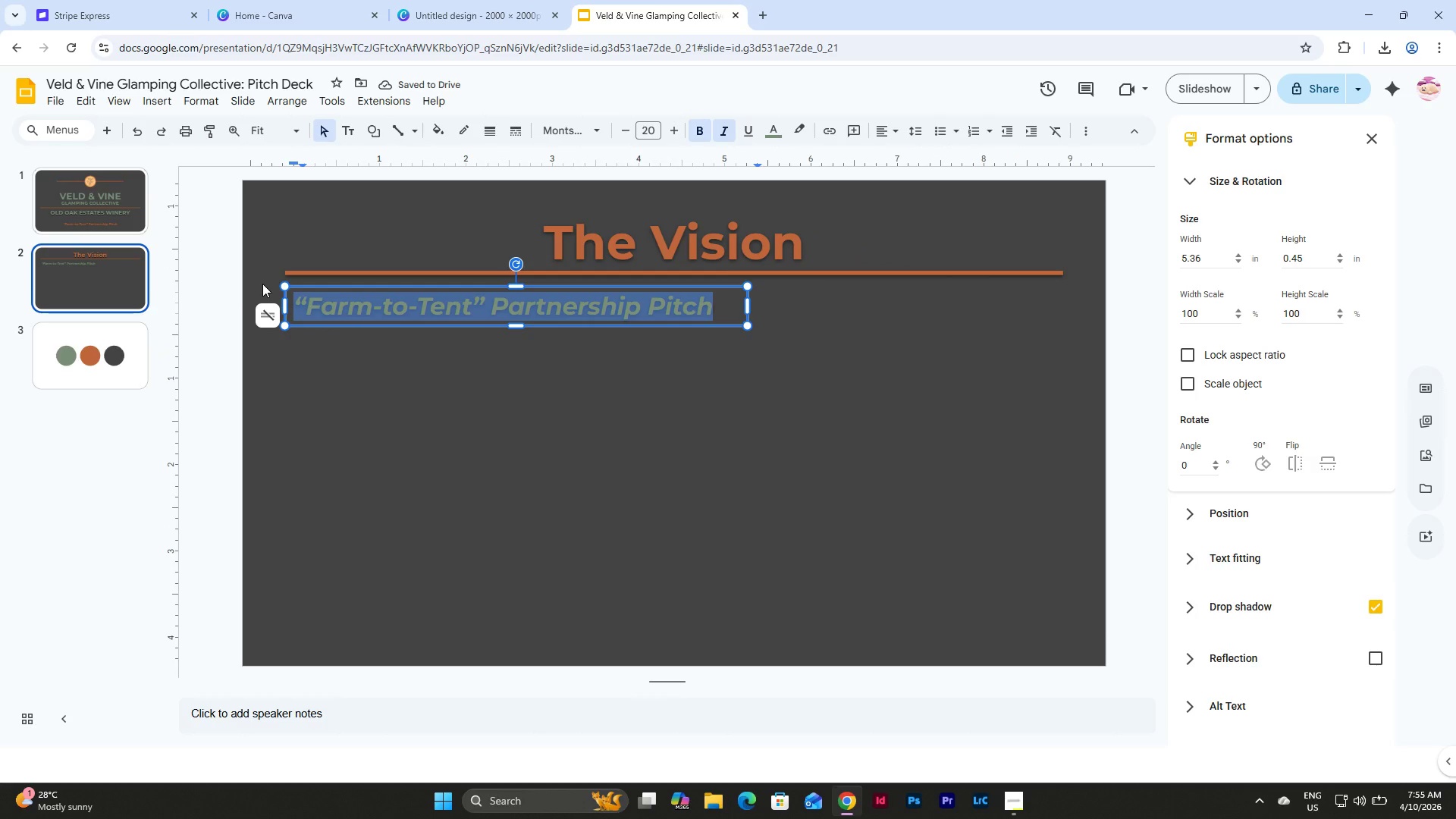 
type(An Elevated Vineyard Escao)
key(Backspace)
type(pe)
 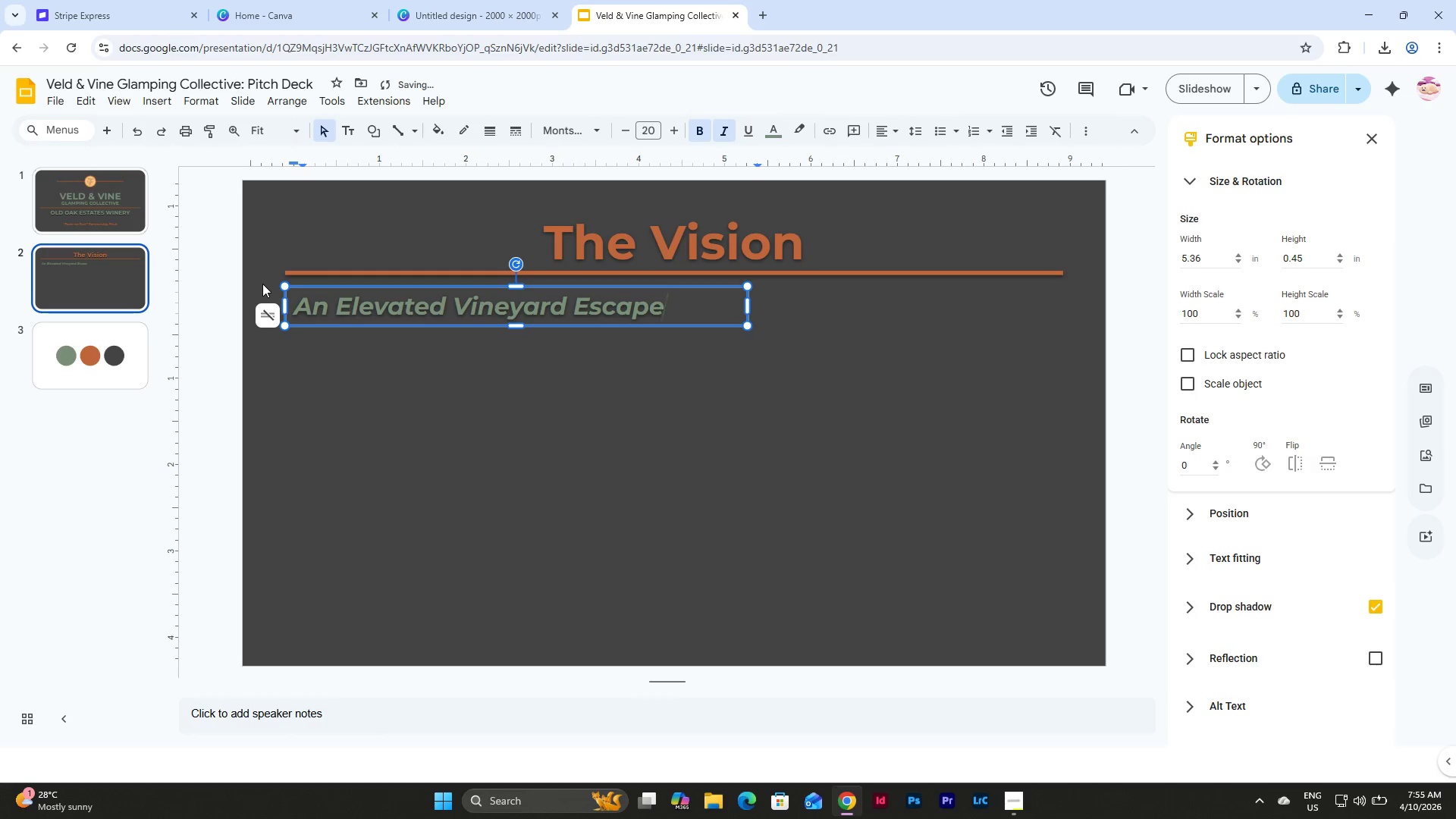 
left_click([450, 374])
 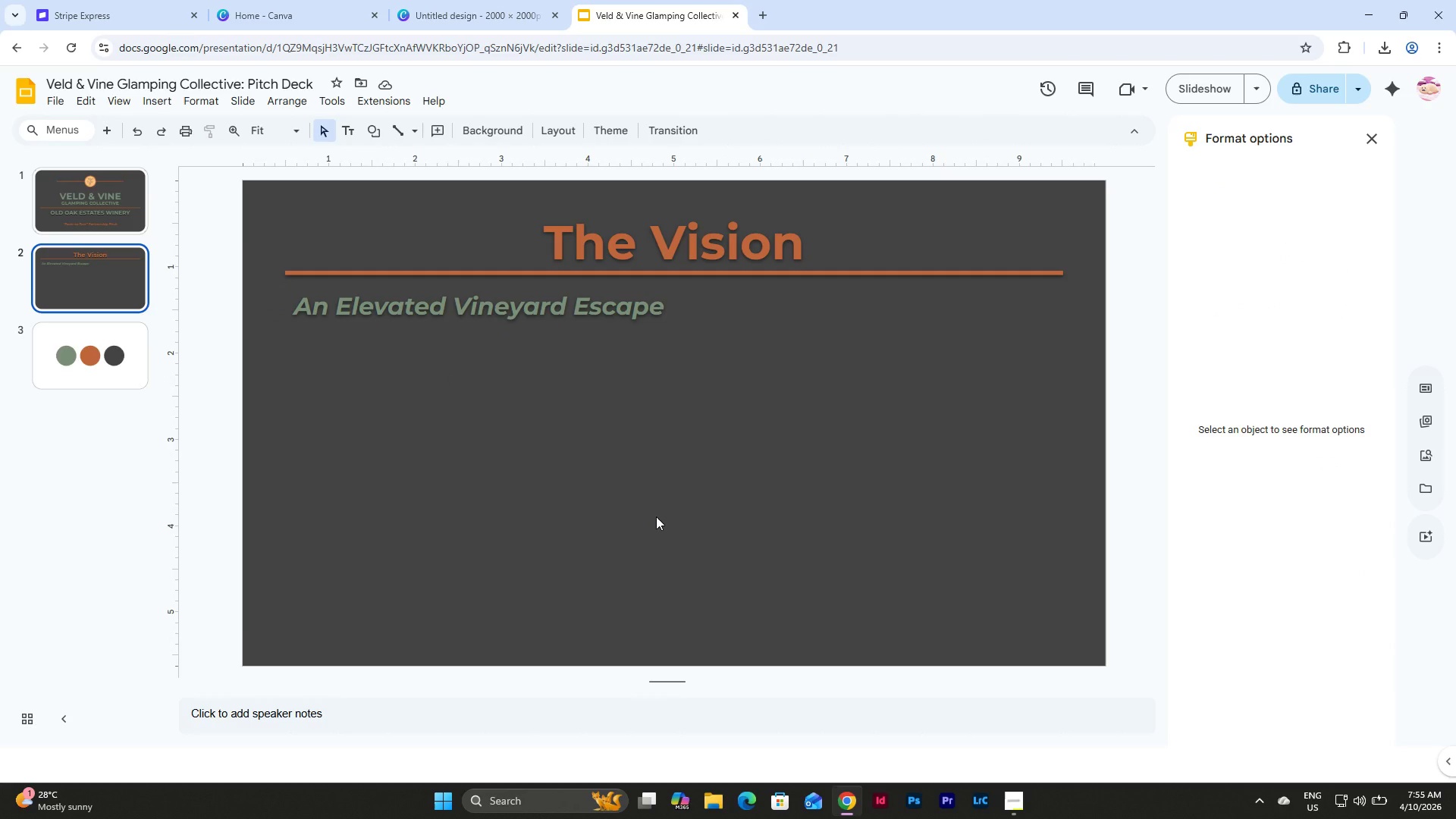 
left_click([454, 321])
 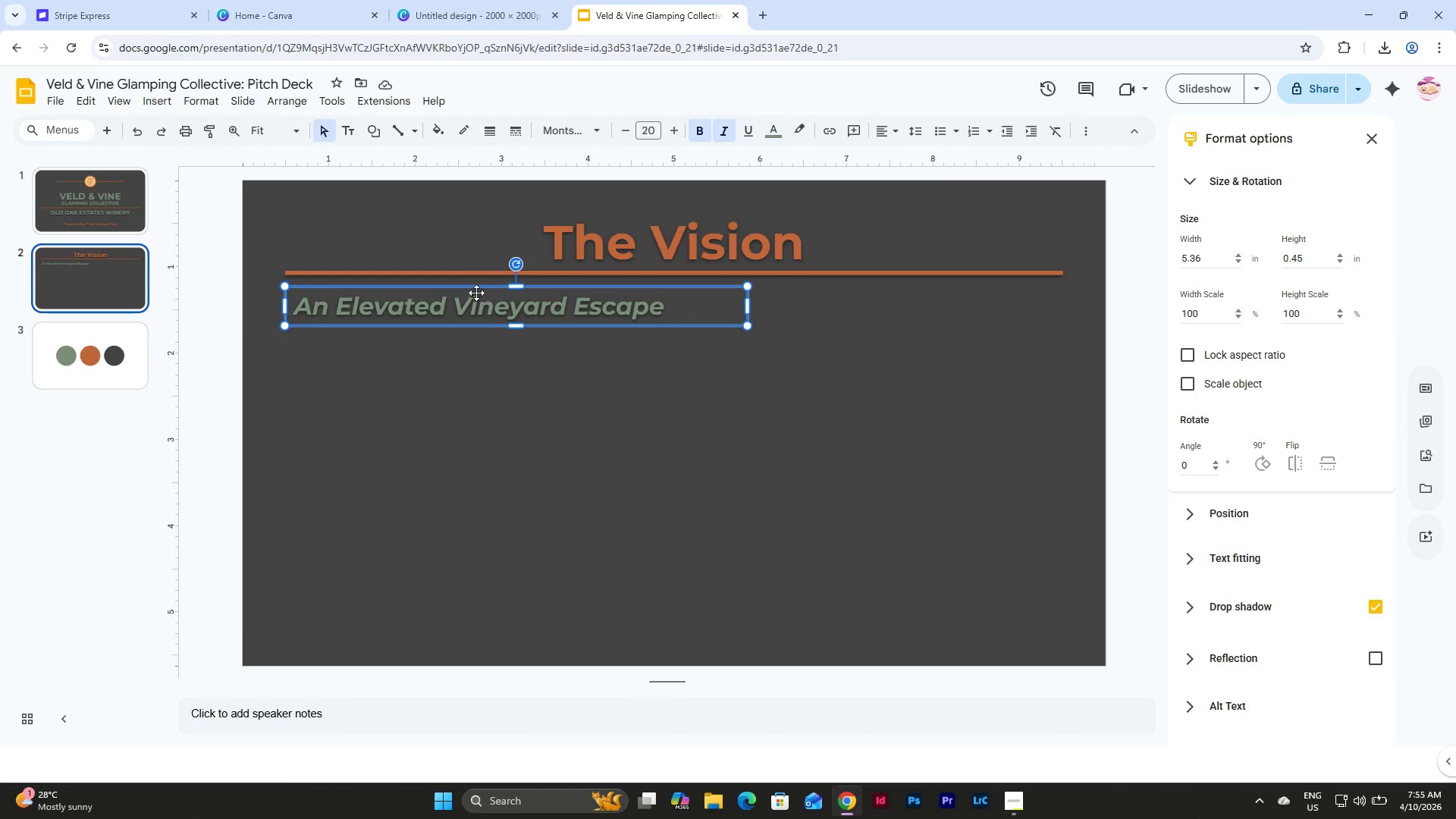 
left_click([476, 290])
 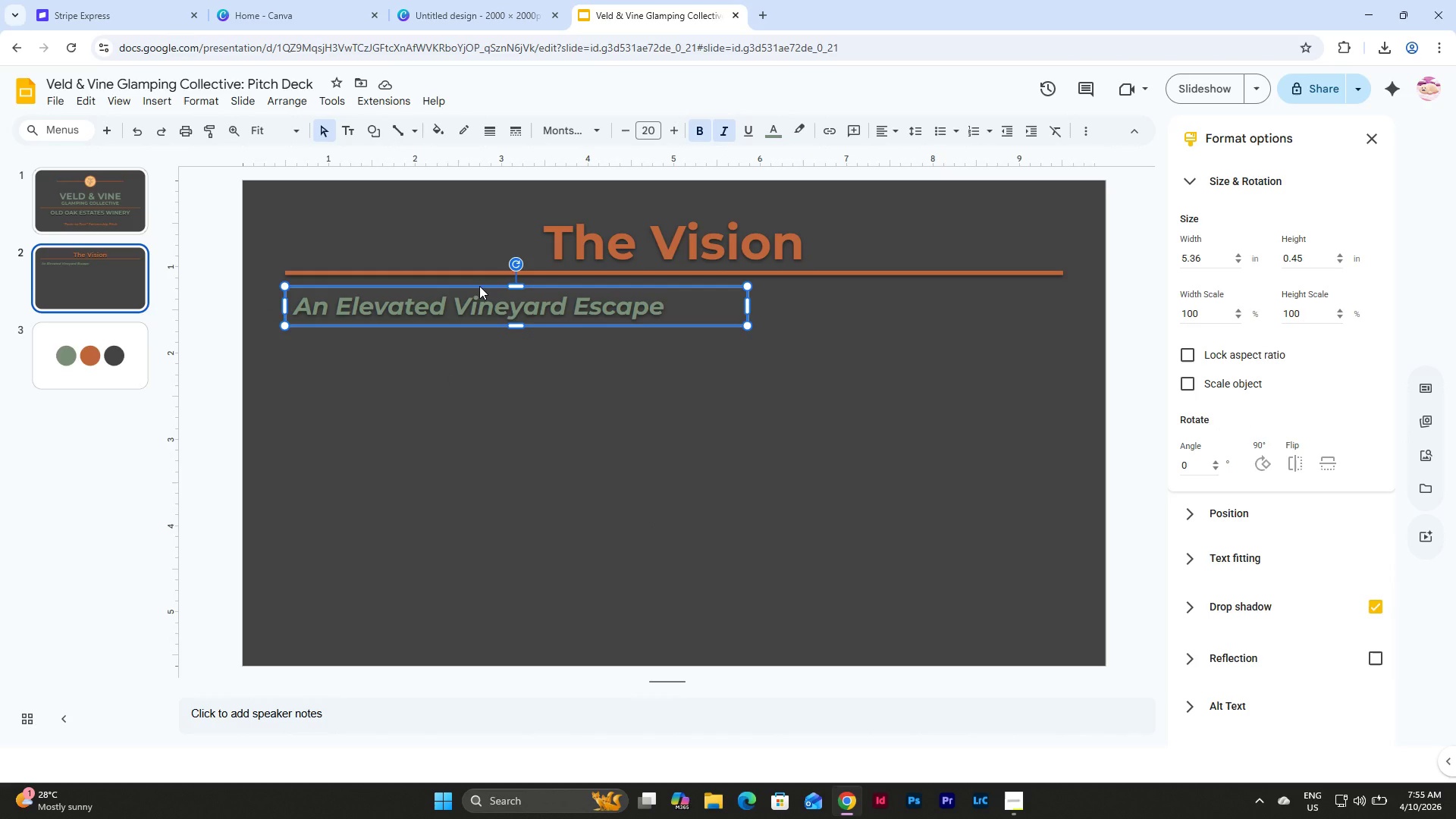 
left_click([479, 286])
 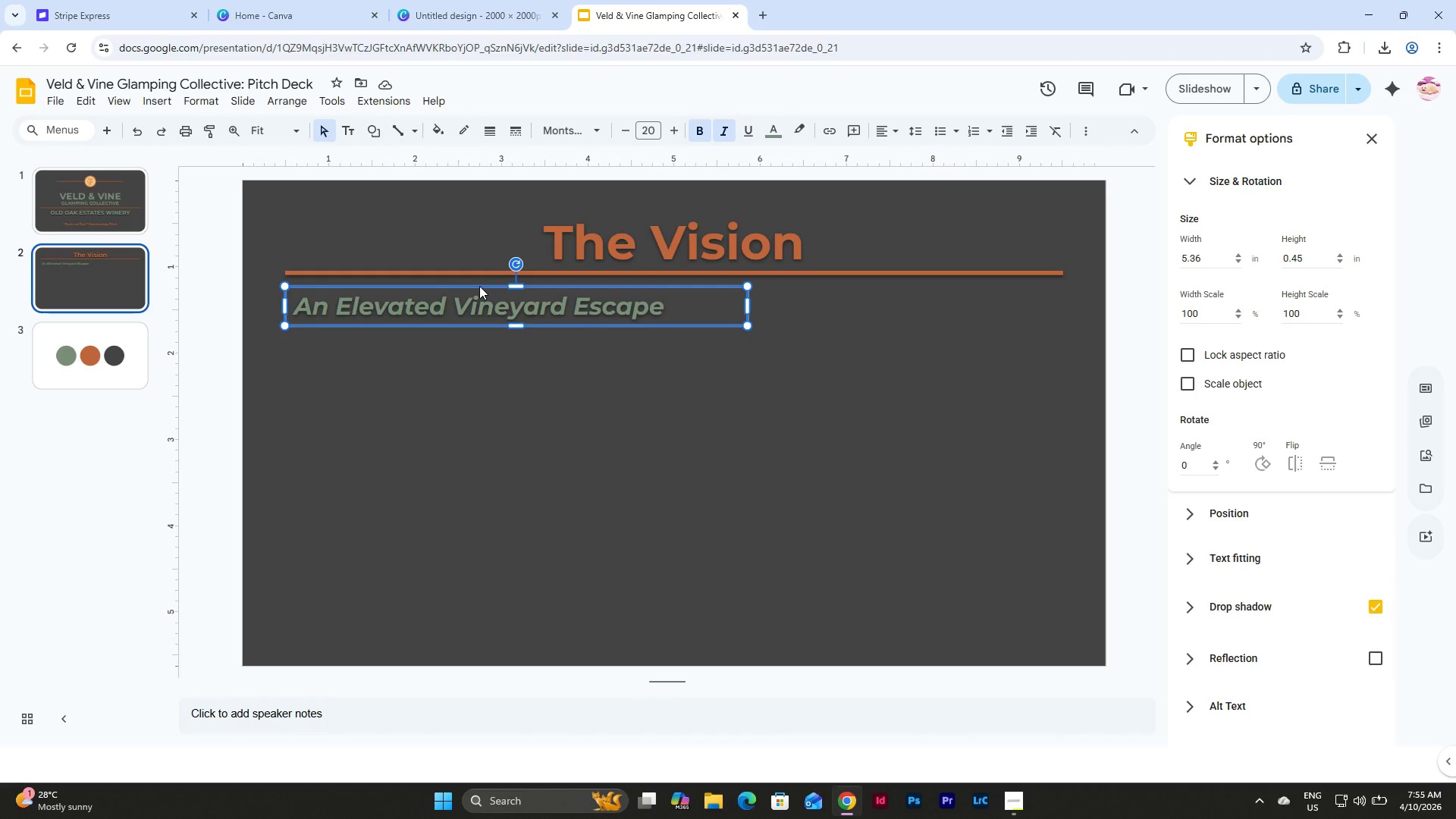 
key(Control+D)
 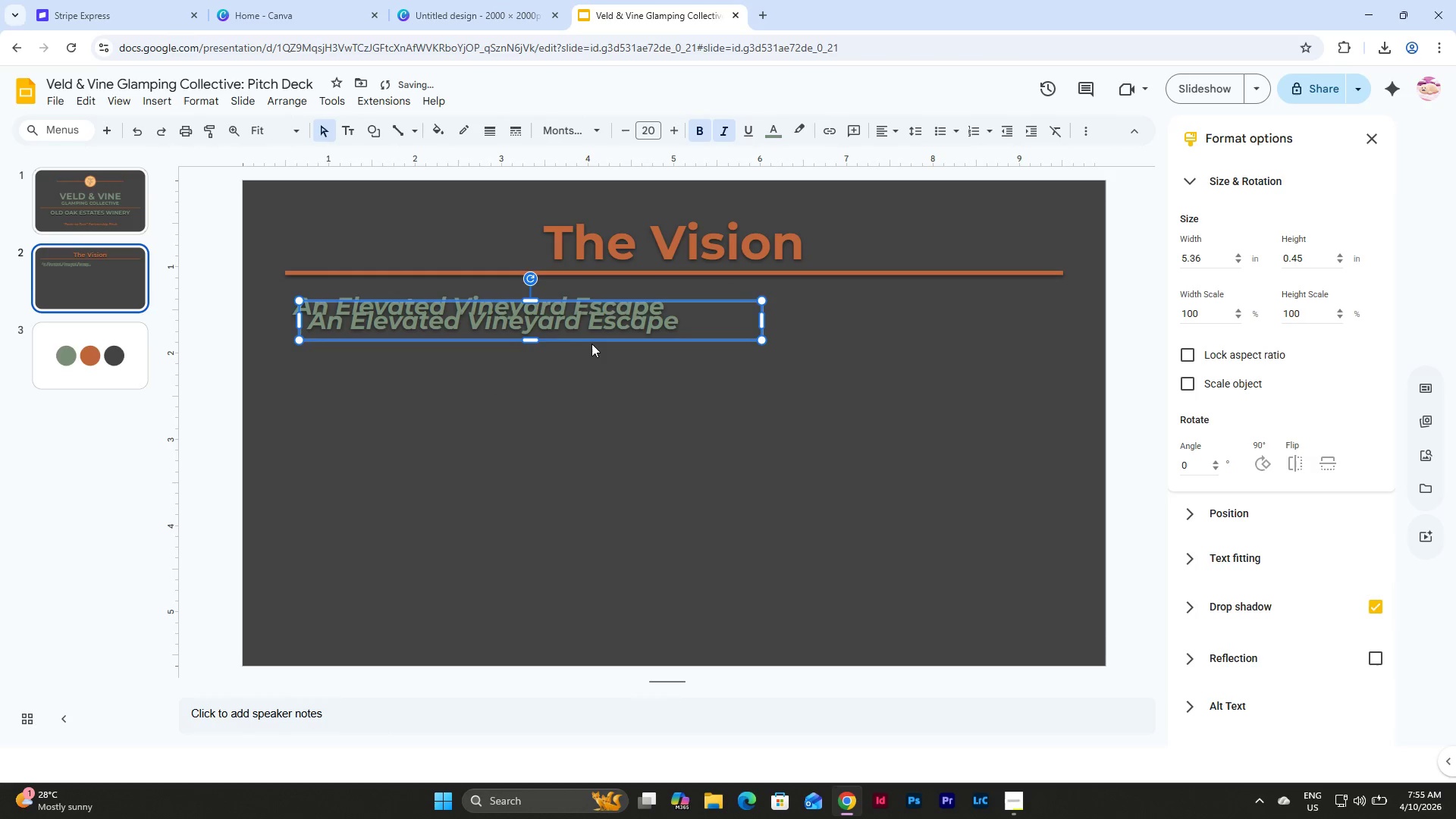 
left_click_drag(start_coordinate=[579, 340], to_coordinate=[567, 375])
 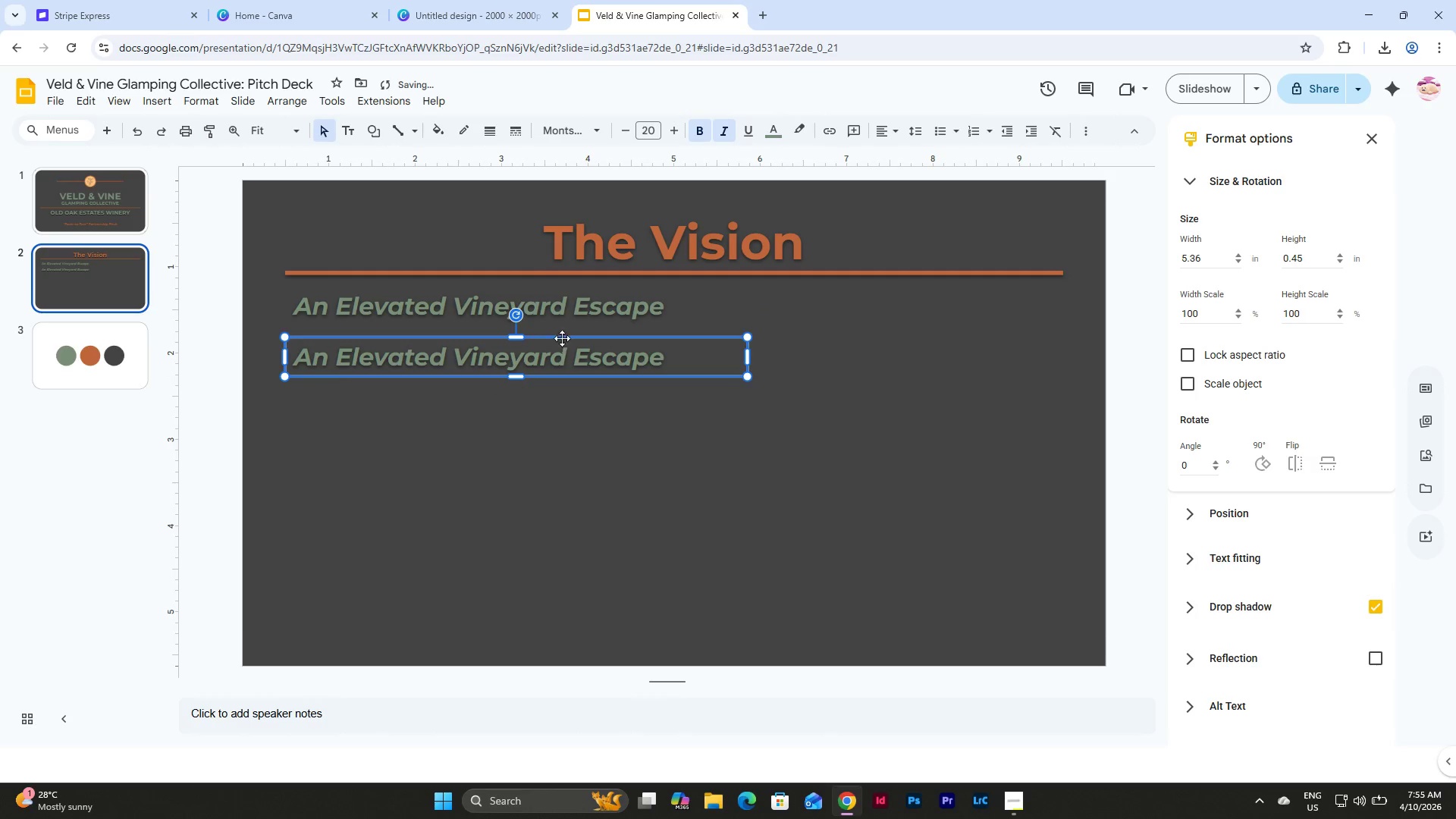 
left_click_drag(start_coordinate=[562, 333], to_coordinate=[563, 328])
 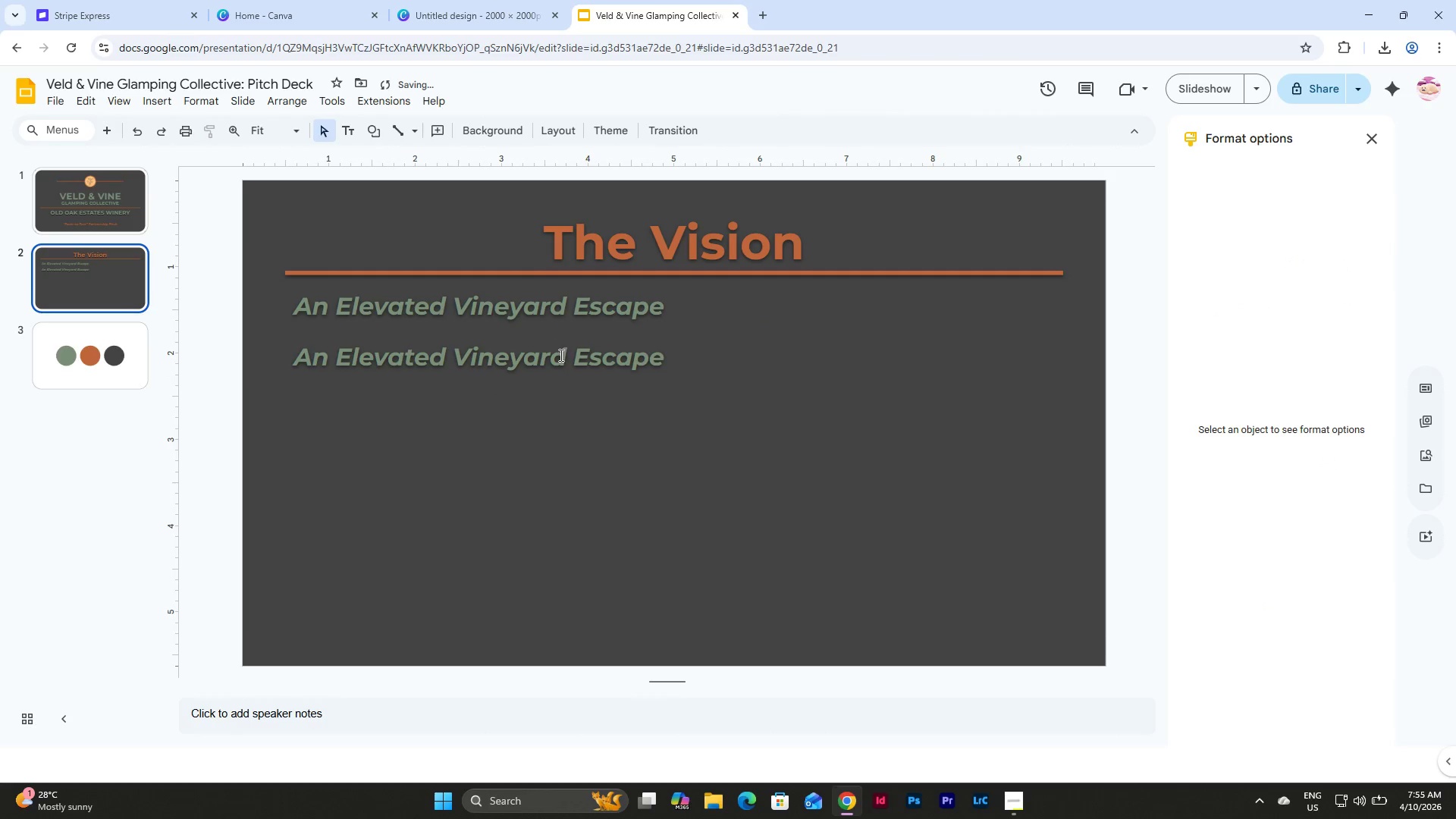 
left_click([560, 355])
 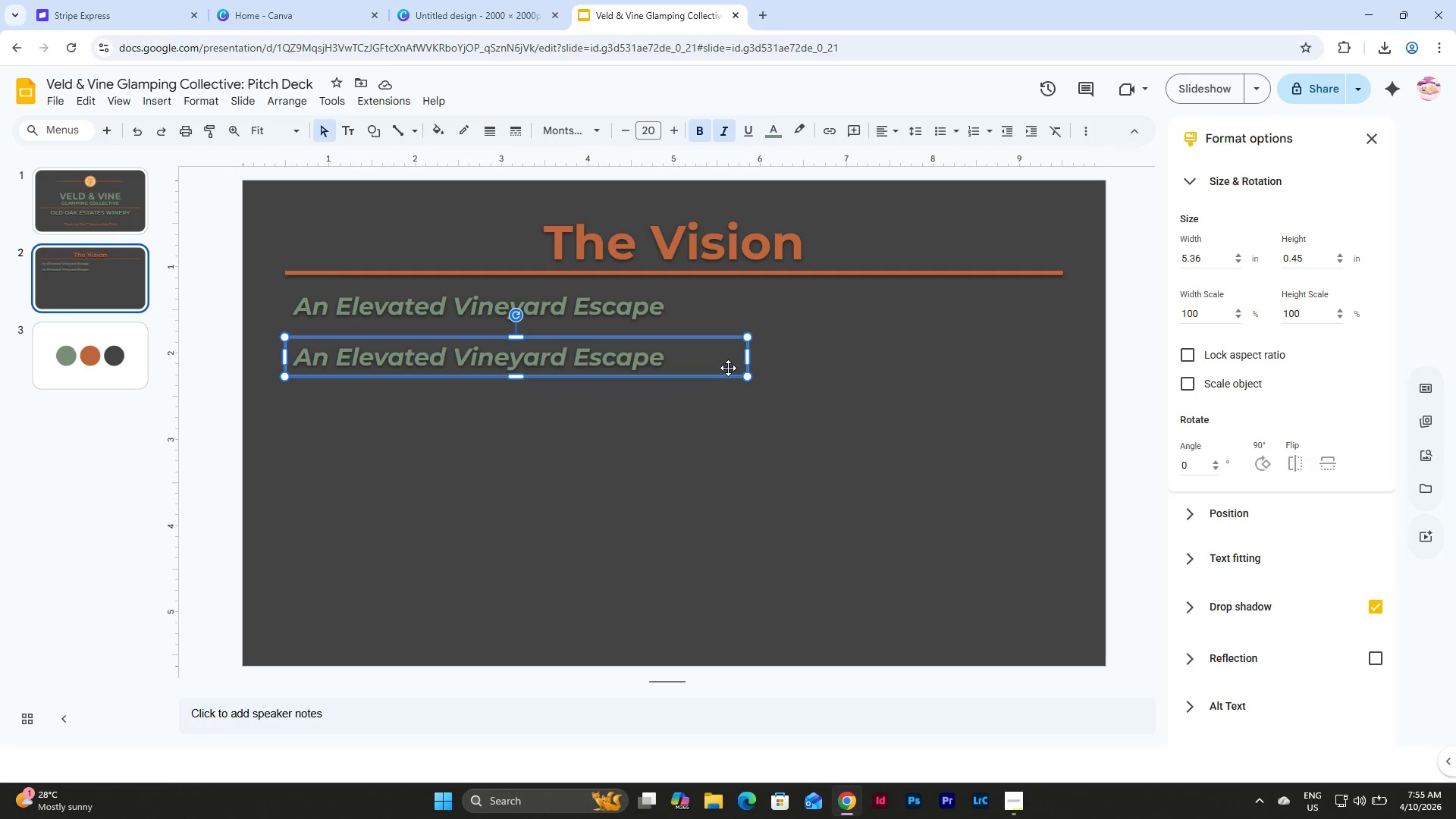 
left_click_drag(start_coordinate=[750, 358], to_coordinate=[760, 358])
 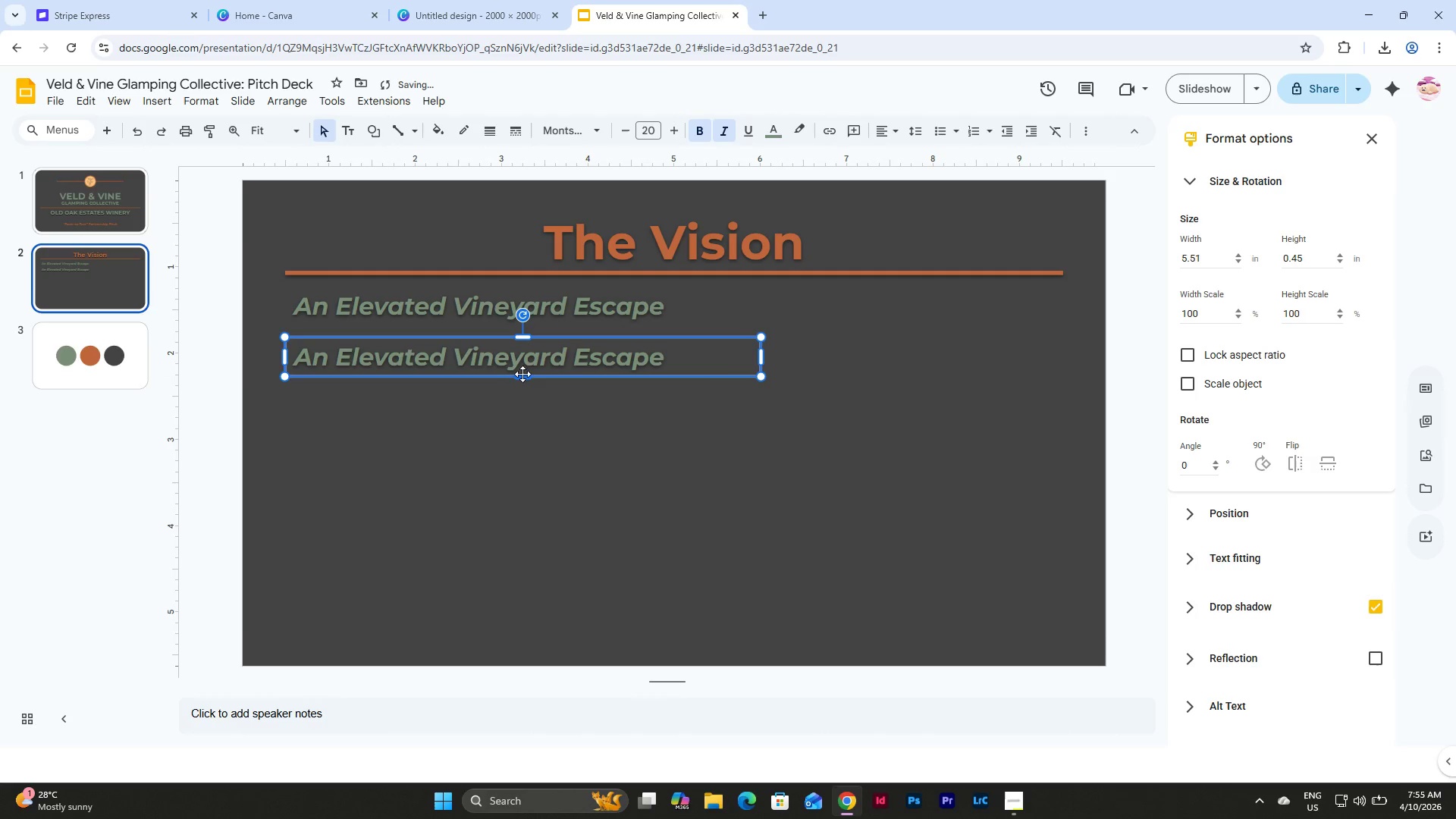 
left_click_drag(start_coordinate=[522, 376], to_coordinate=[544, 632])
 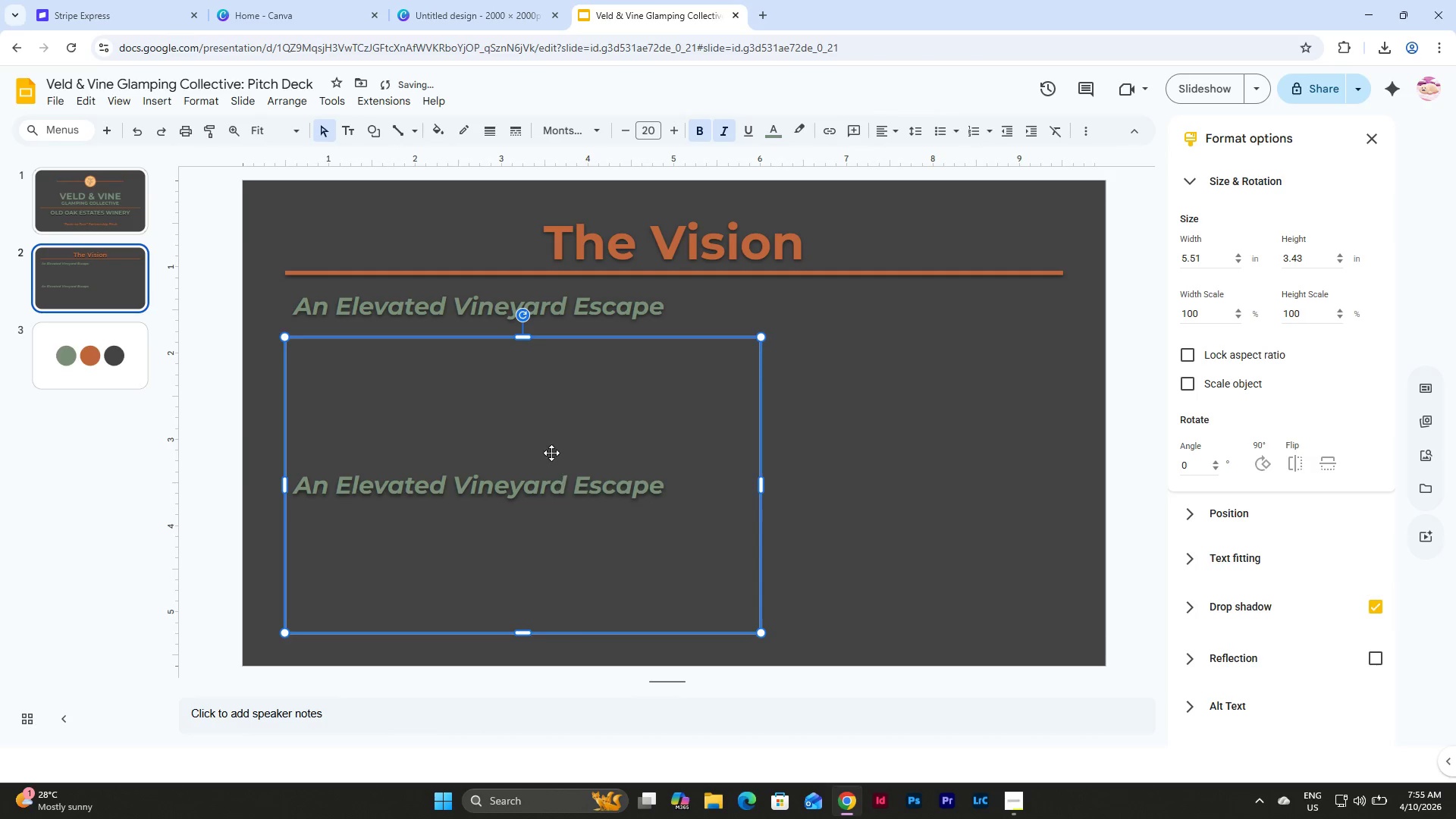 
left_click([551, 453])
 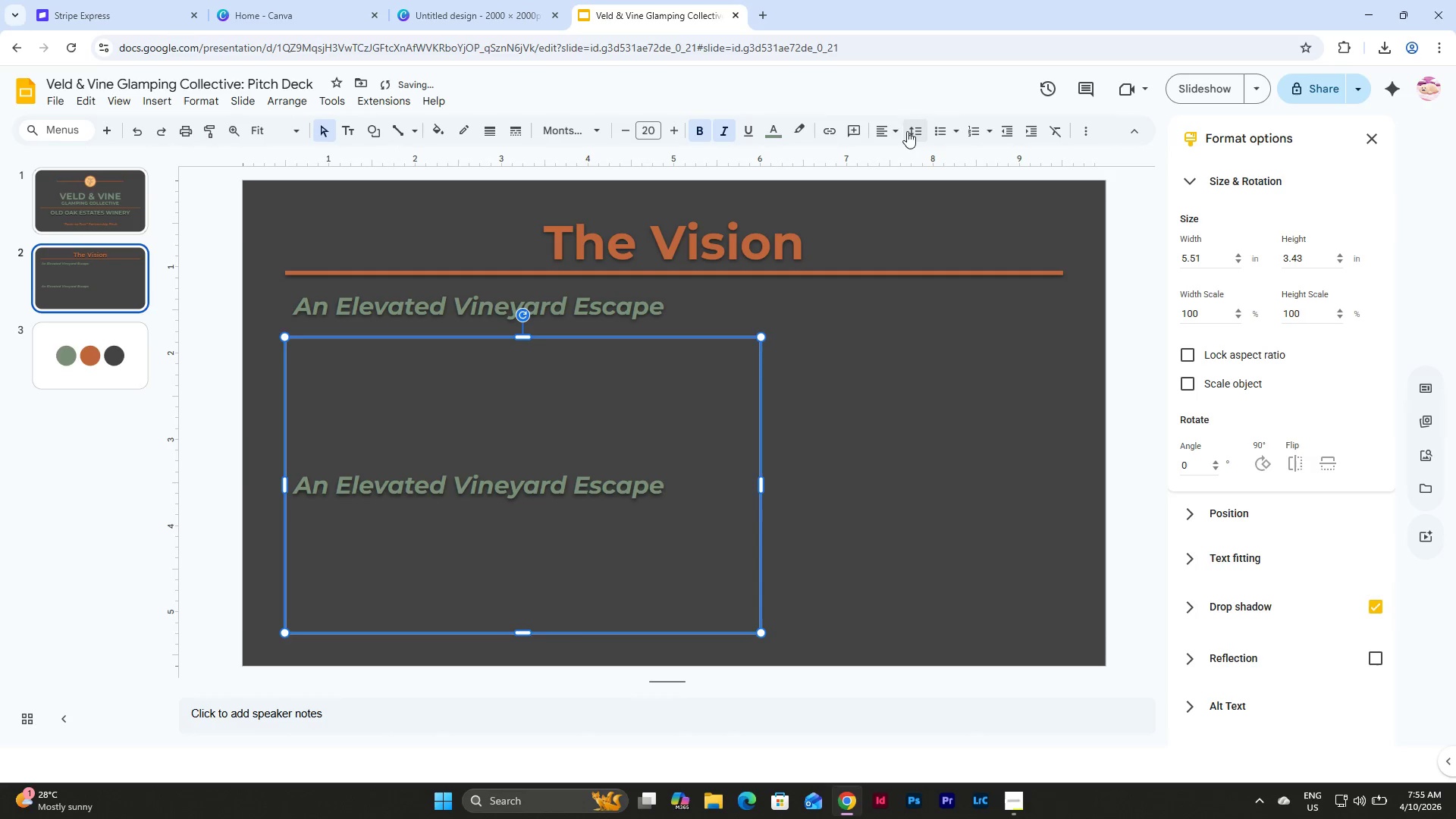 
left_click([890, 128])
 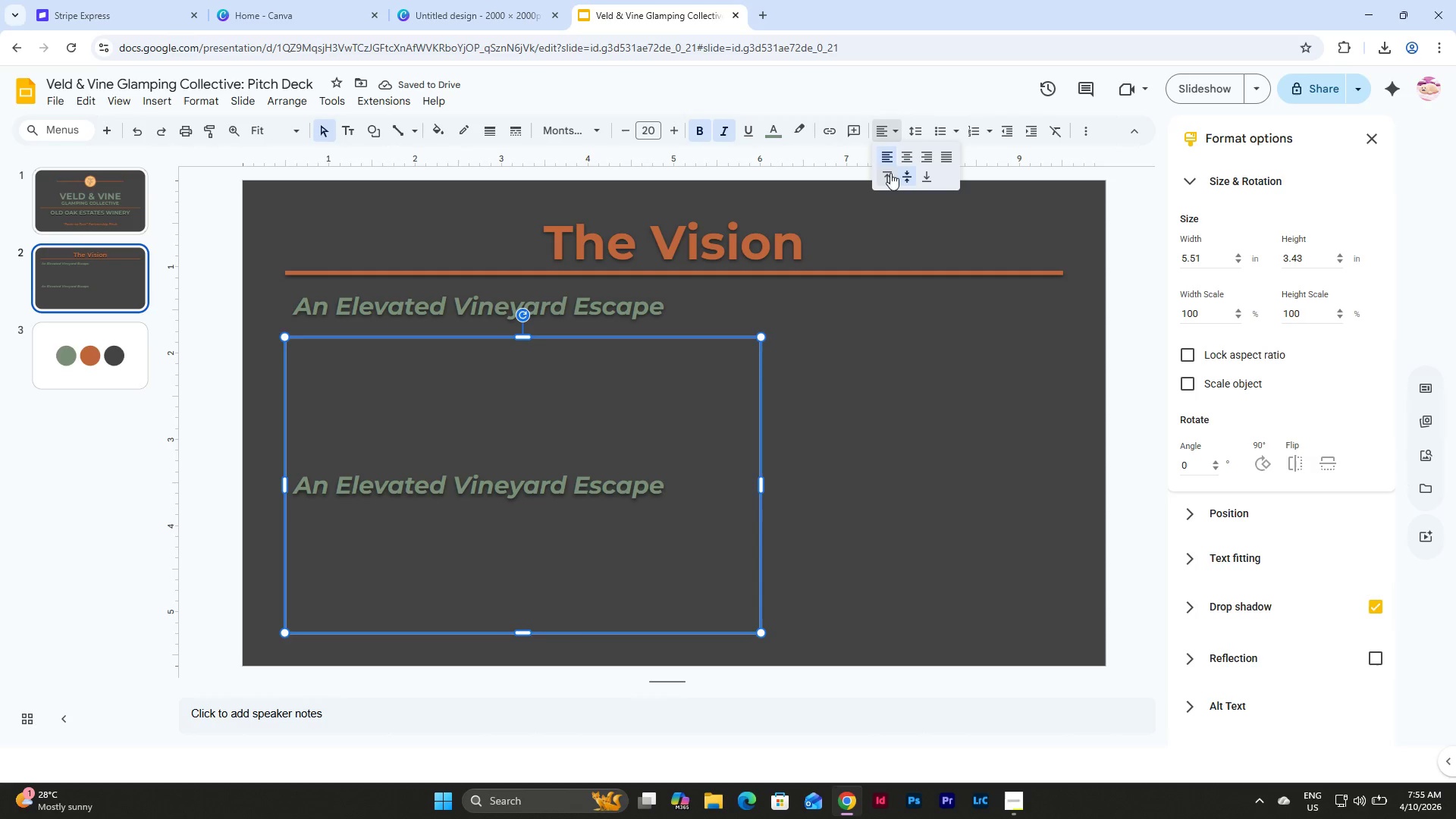 
left_click([890, 176])
 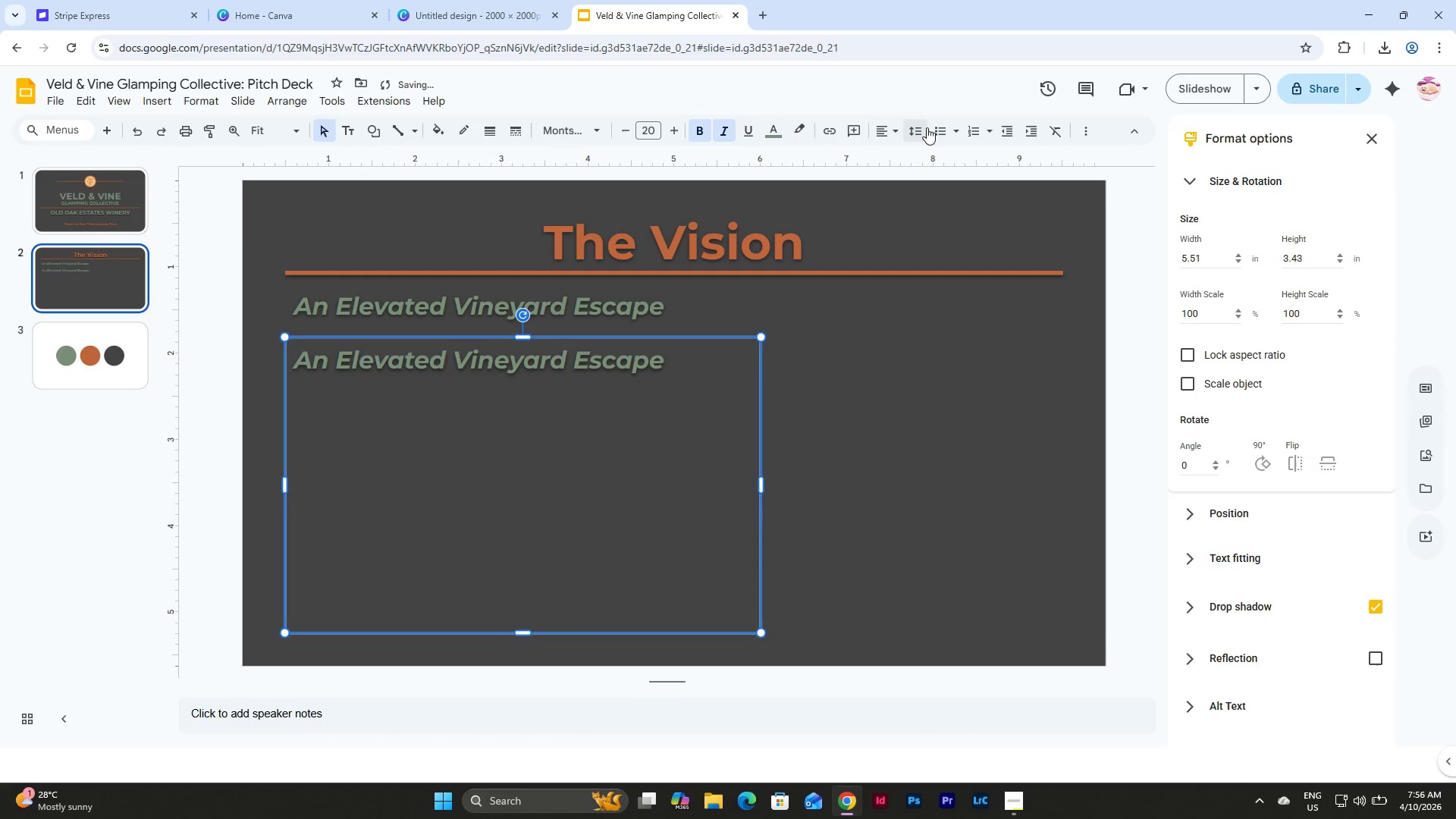 
left_click([942, 130])
 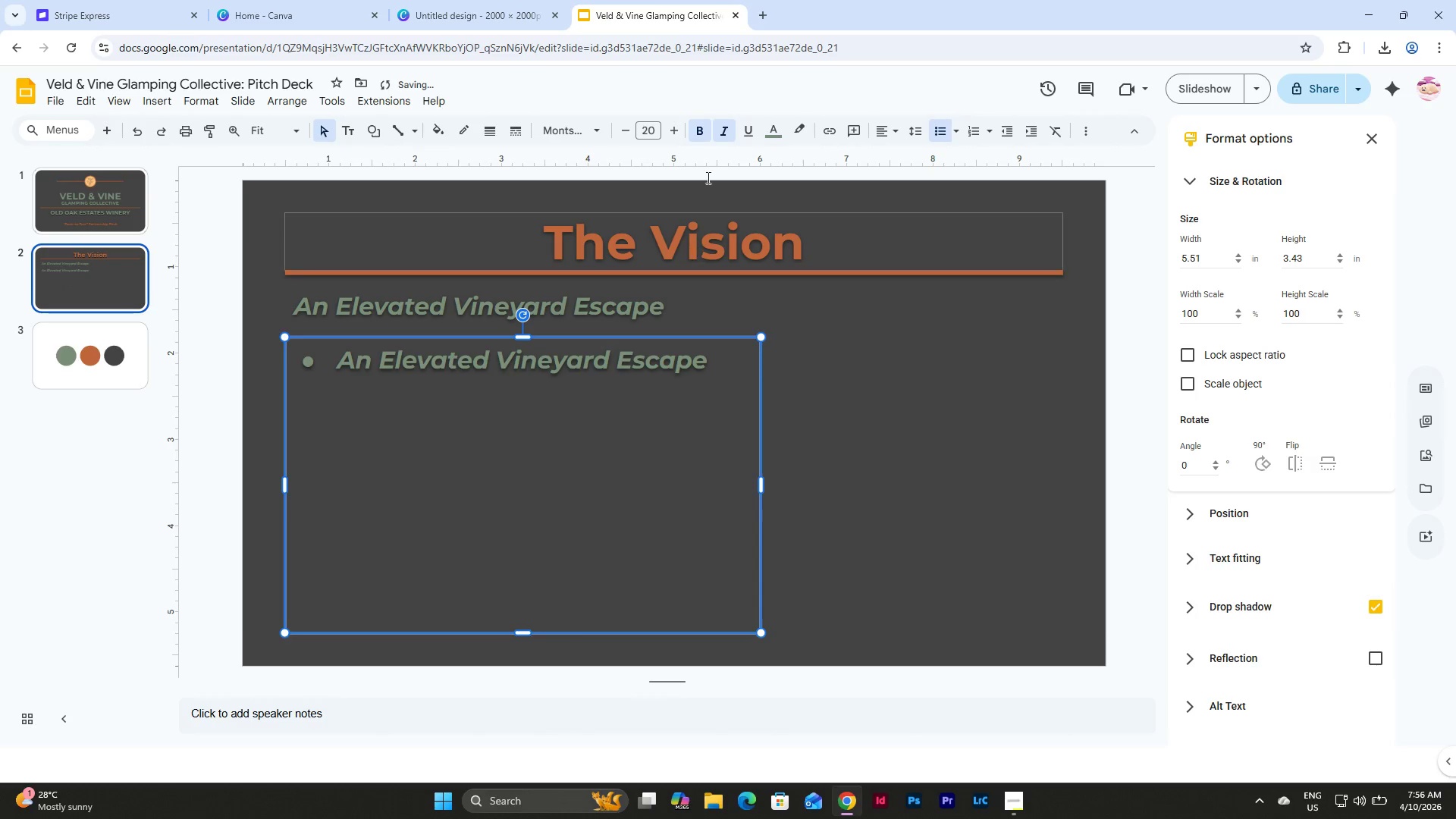 
left_click([723, 126])
 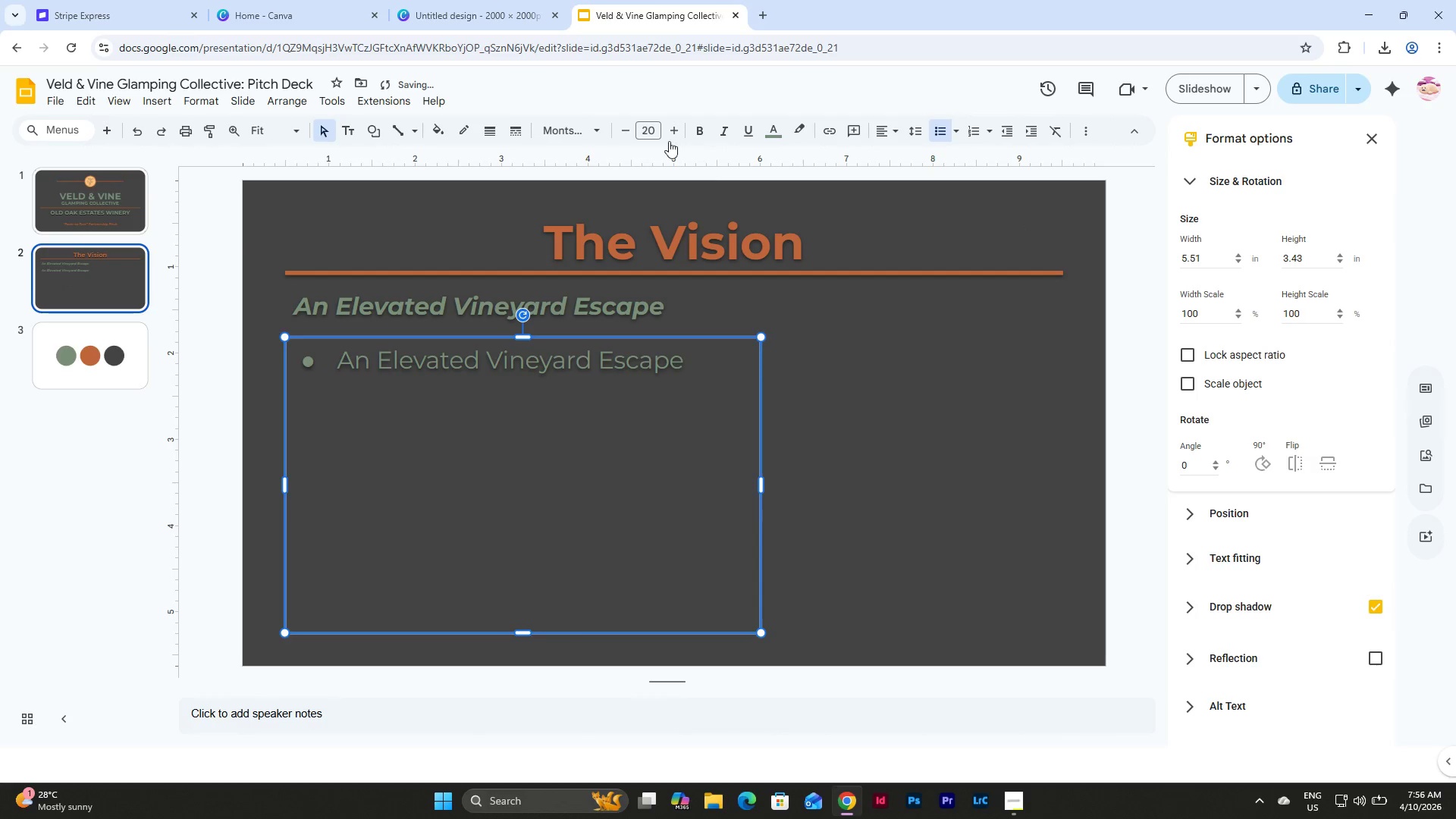 
left_click([584, 131])
 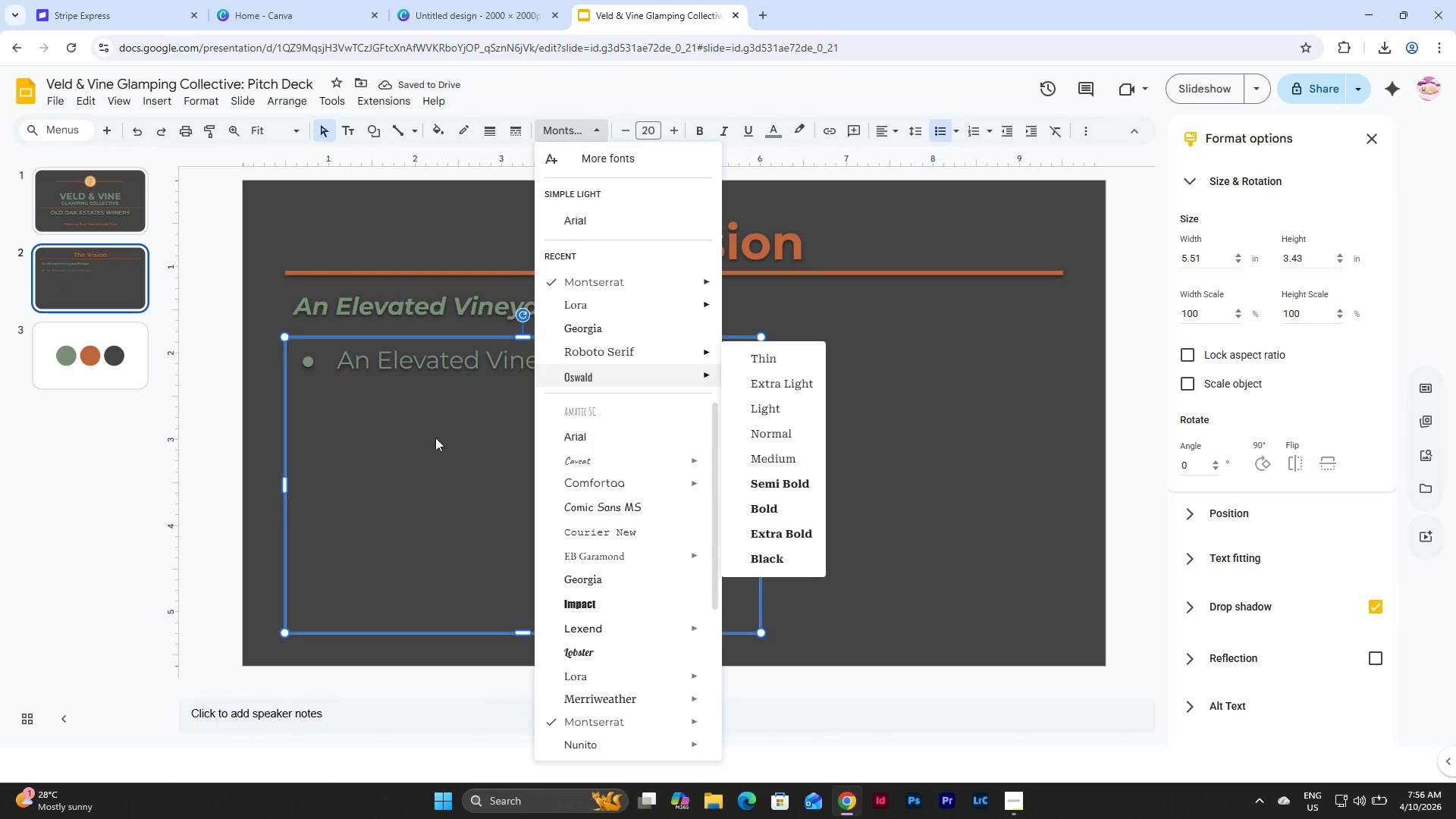 
left_click([431, 439])
 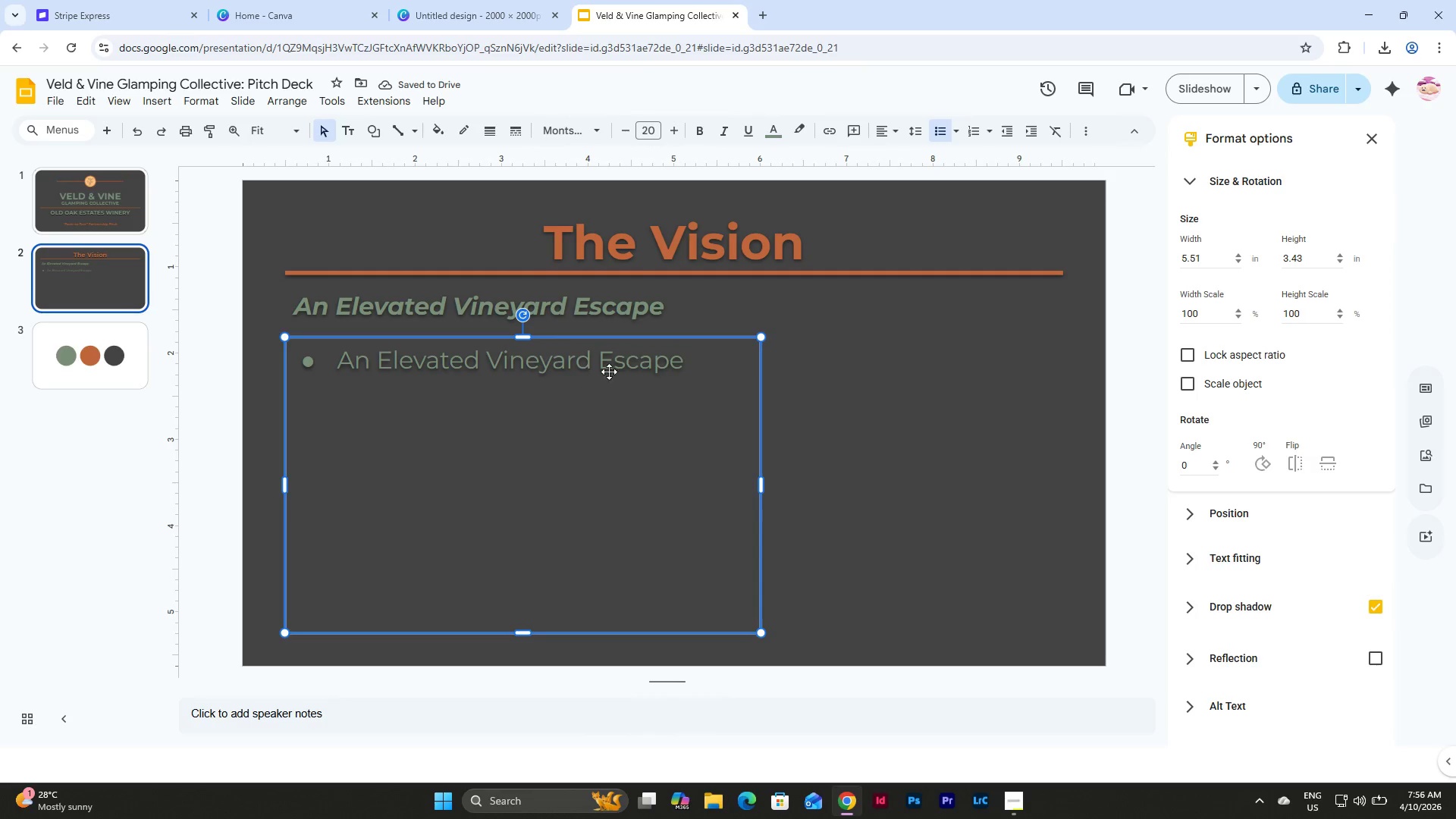 
left_click([616, 367])
 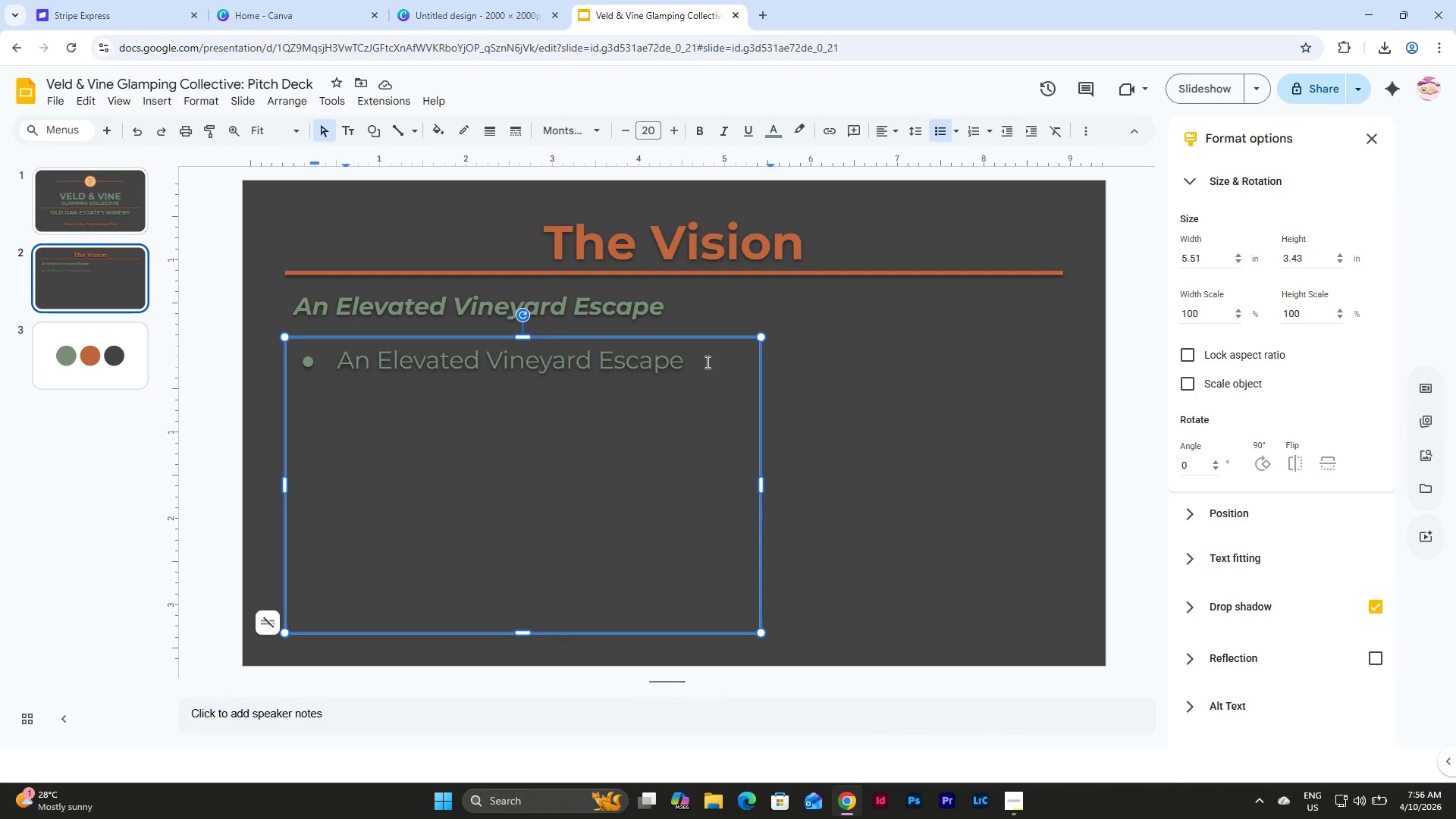 
left_click_drag(start_coordinate=[690, 359], to_coordinate=[345, 363])
 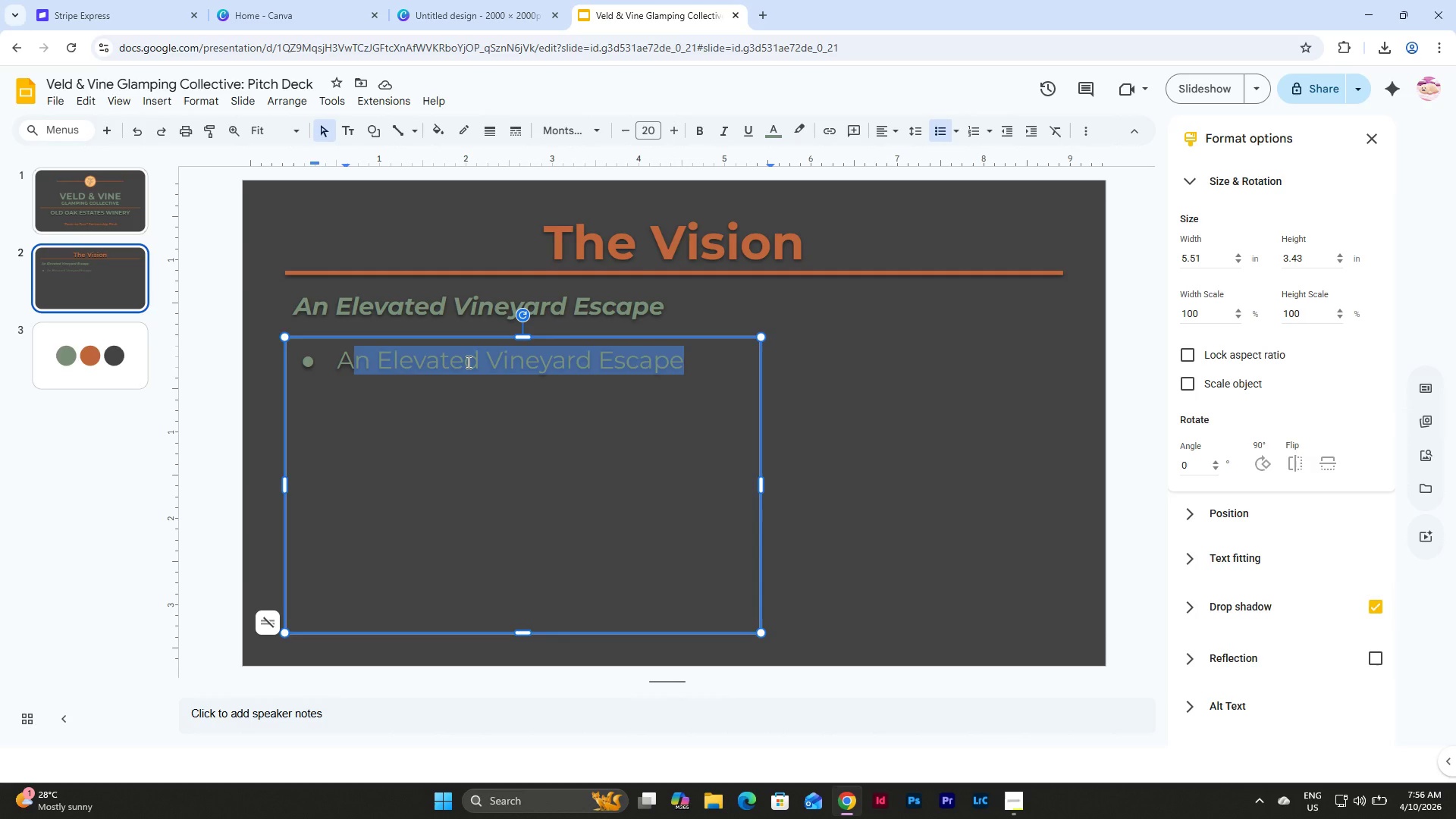 
key(Backspace)
 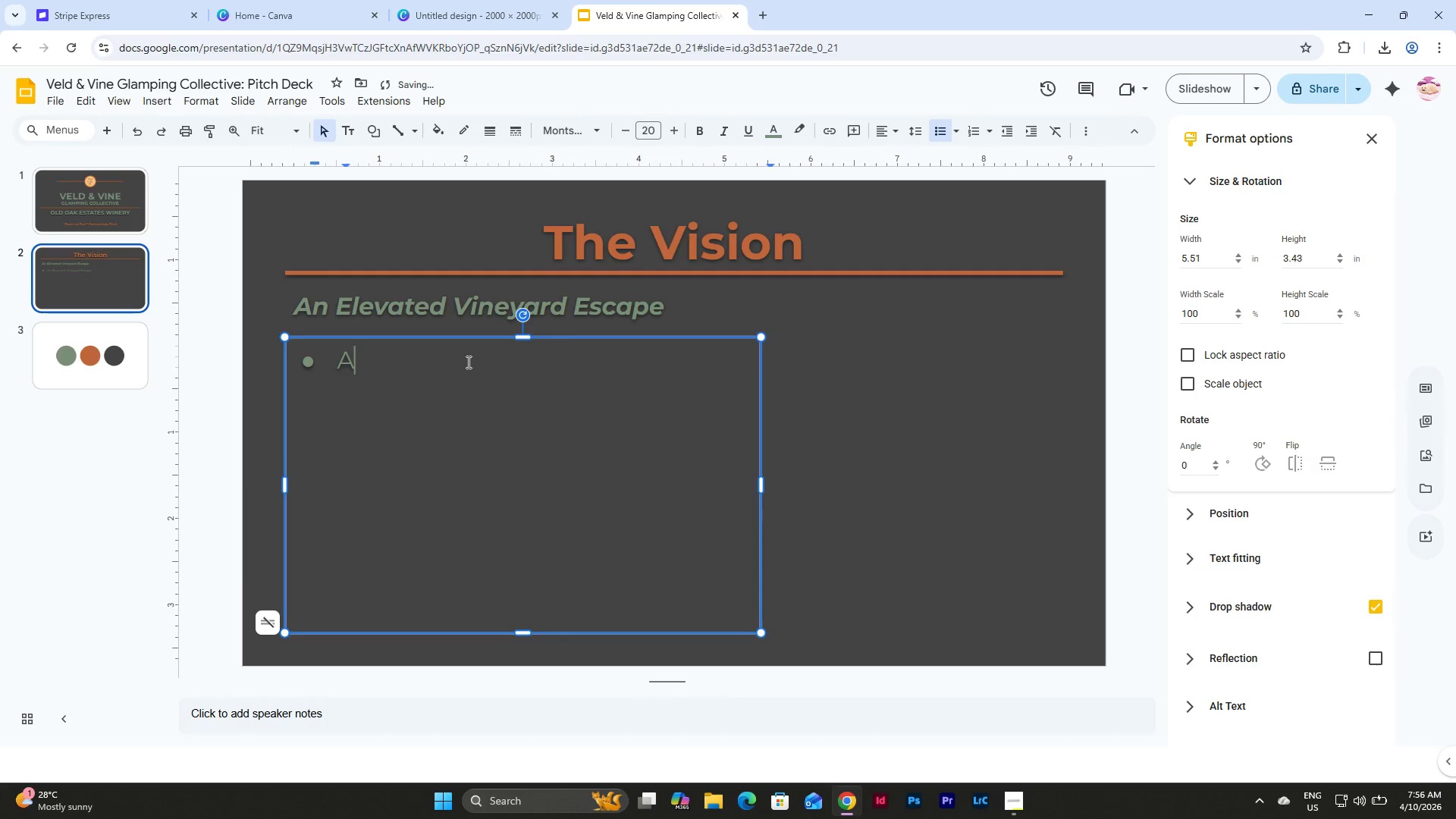 
key(Backspace)
 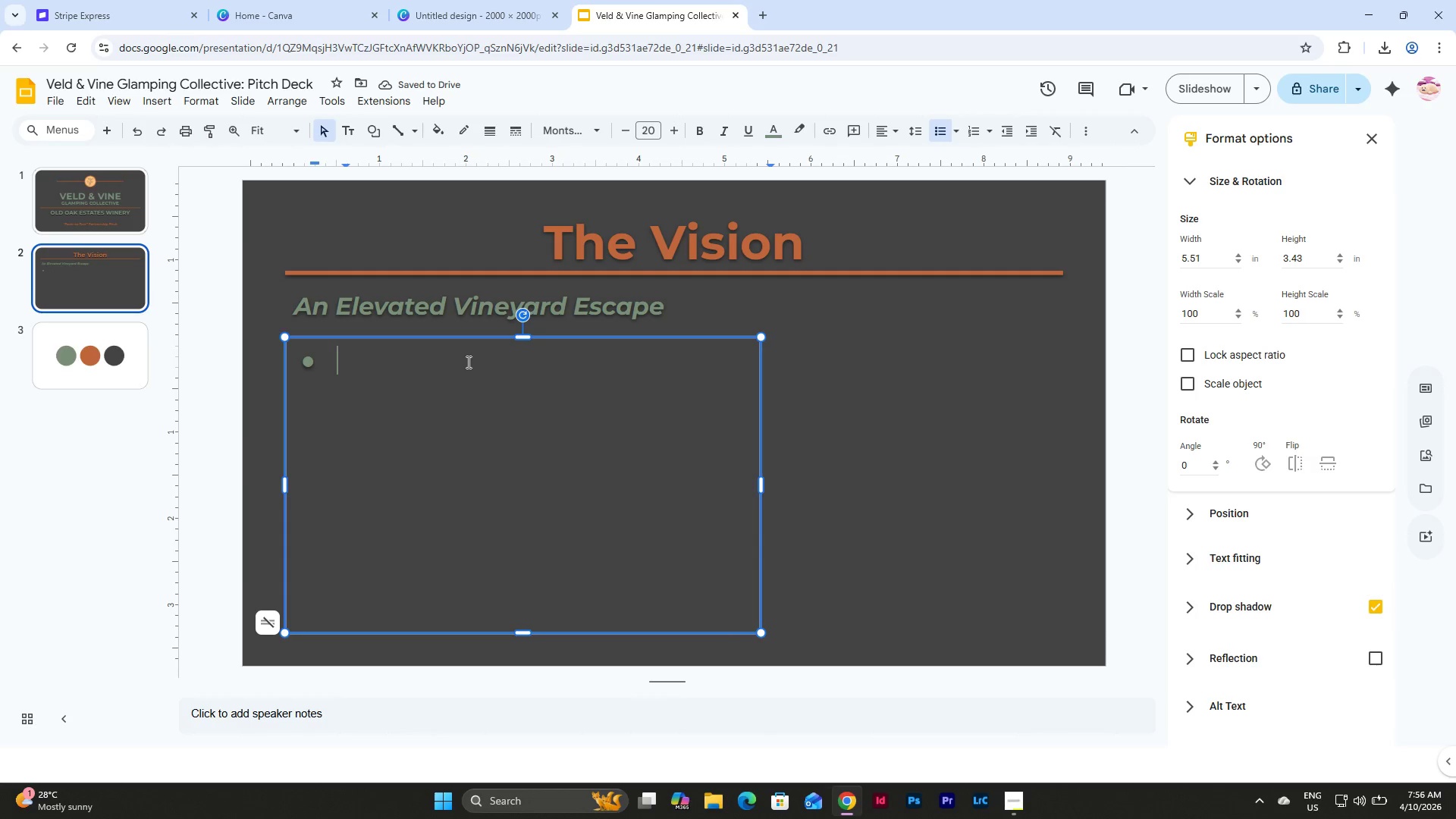 
type(Veld & Vine)
 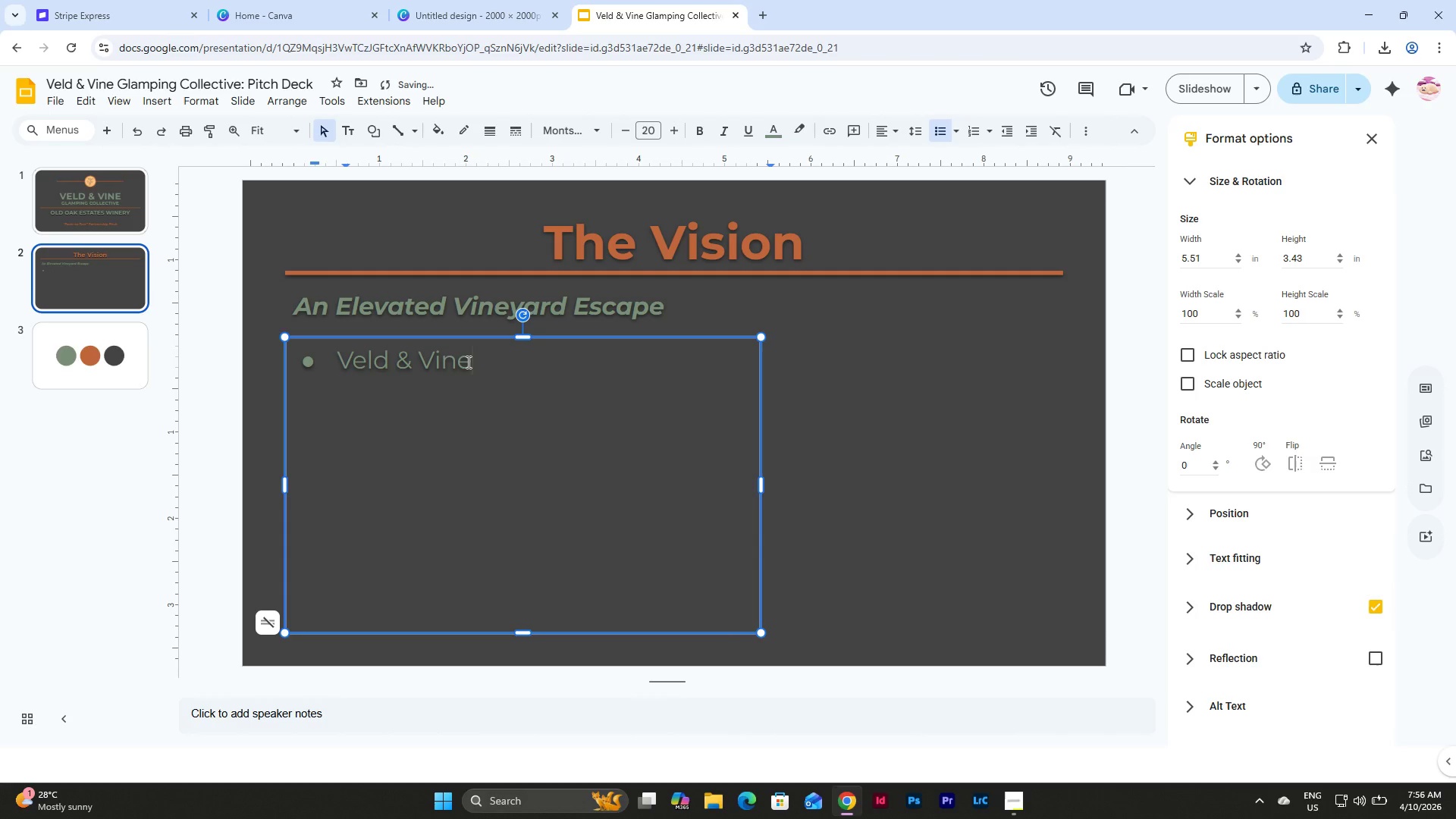 
left_click([593, 339])
 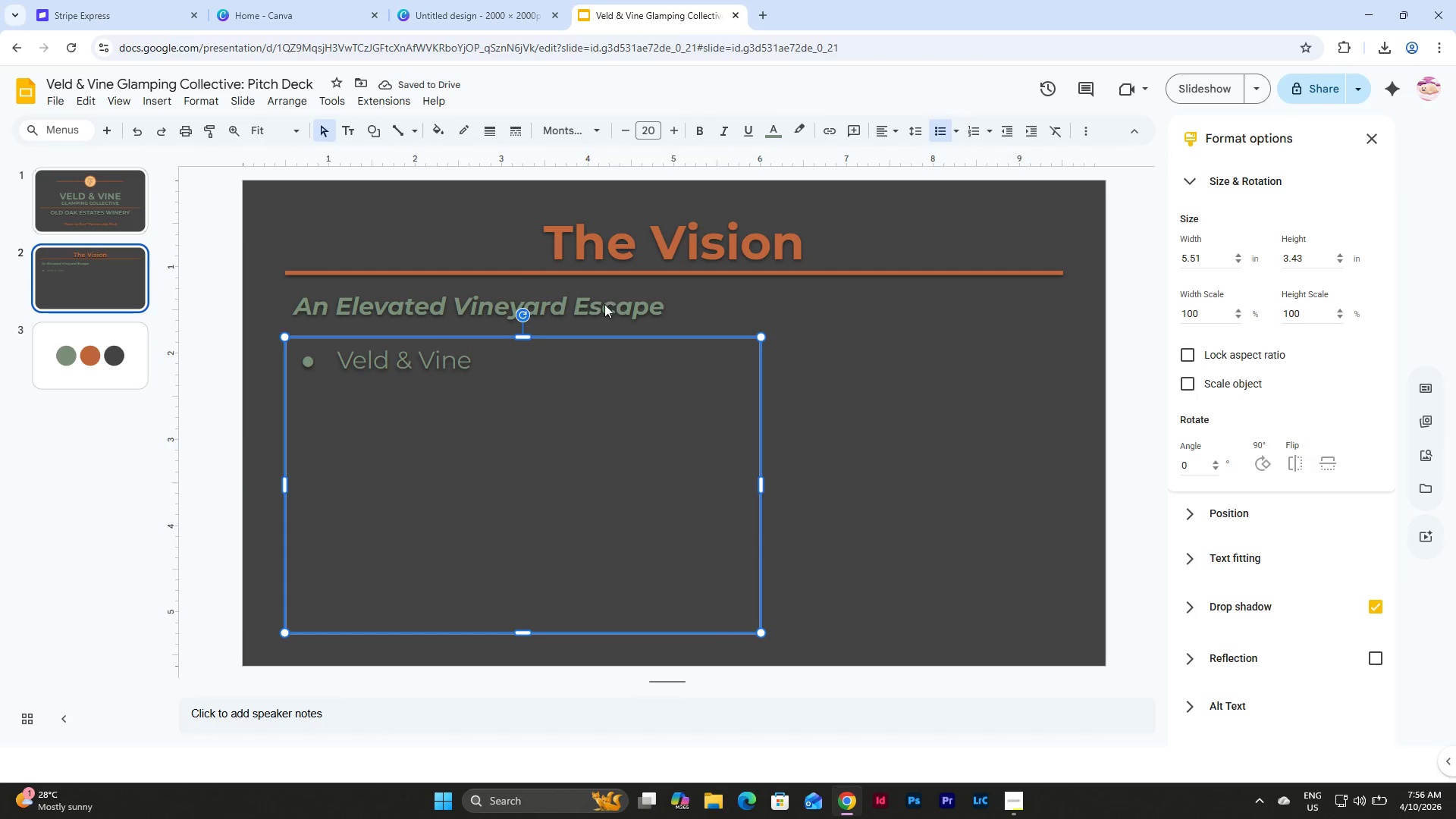 
left_click([604, 304])
 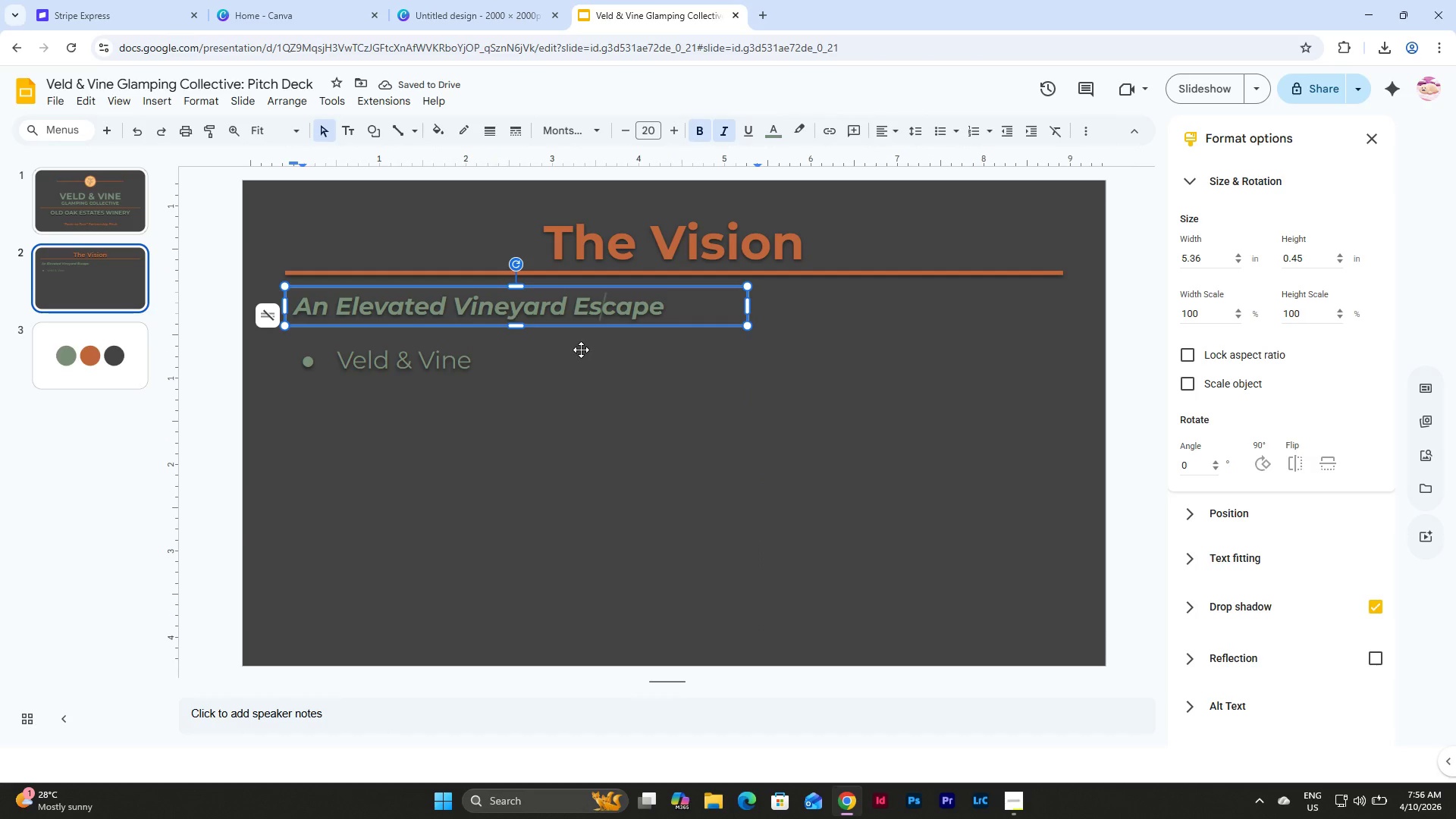 
left_click([563, 371])
 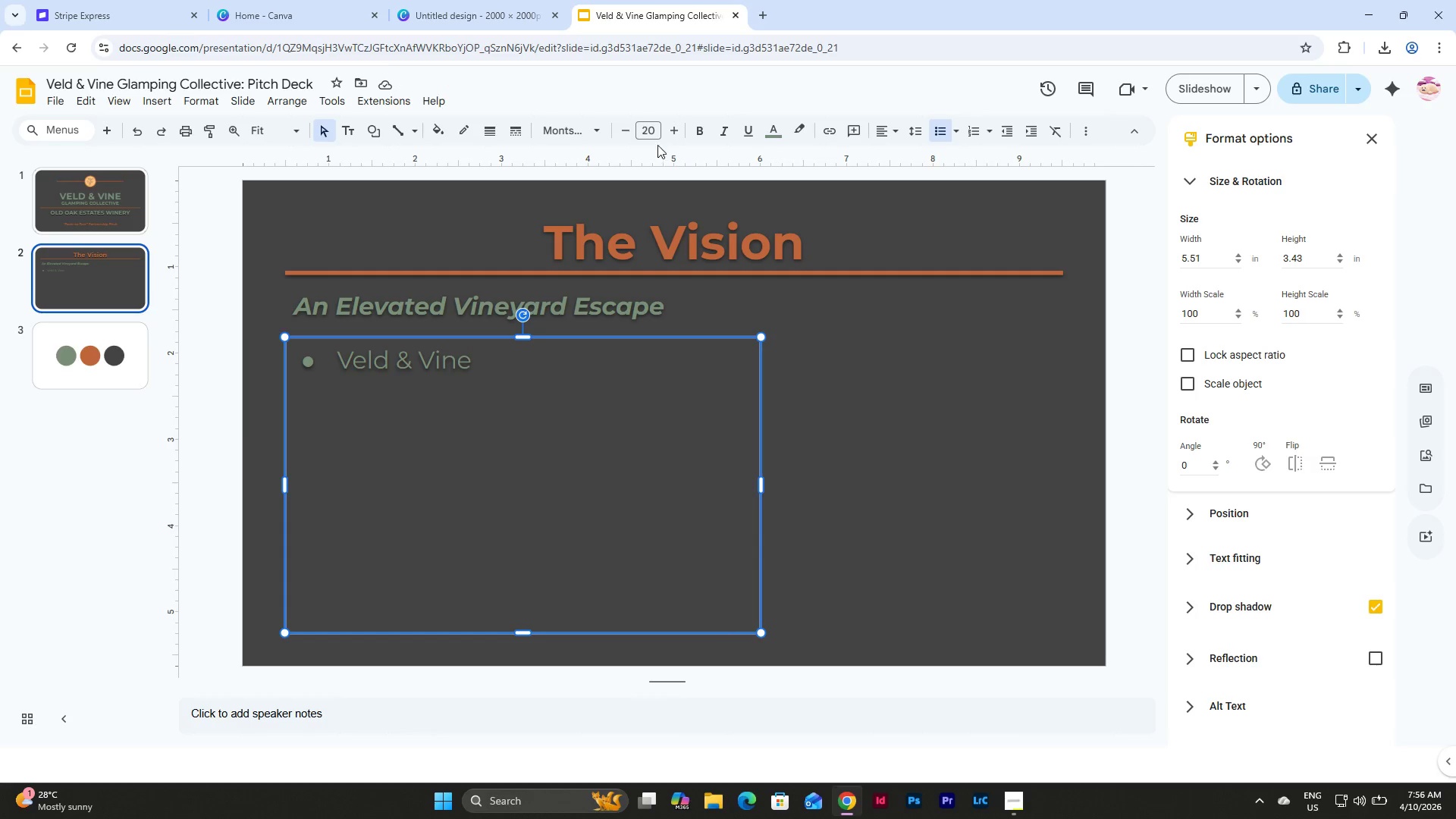 
left_click([653, 126])
 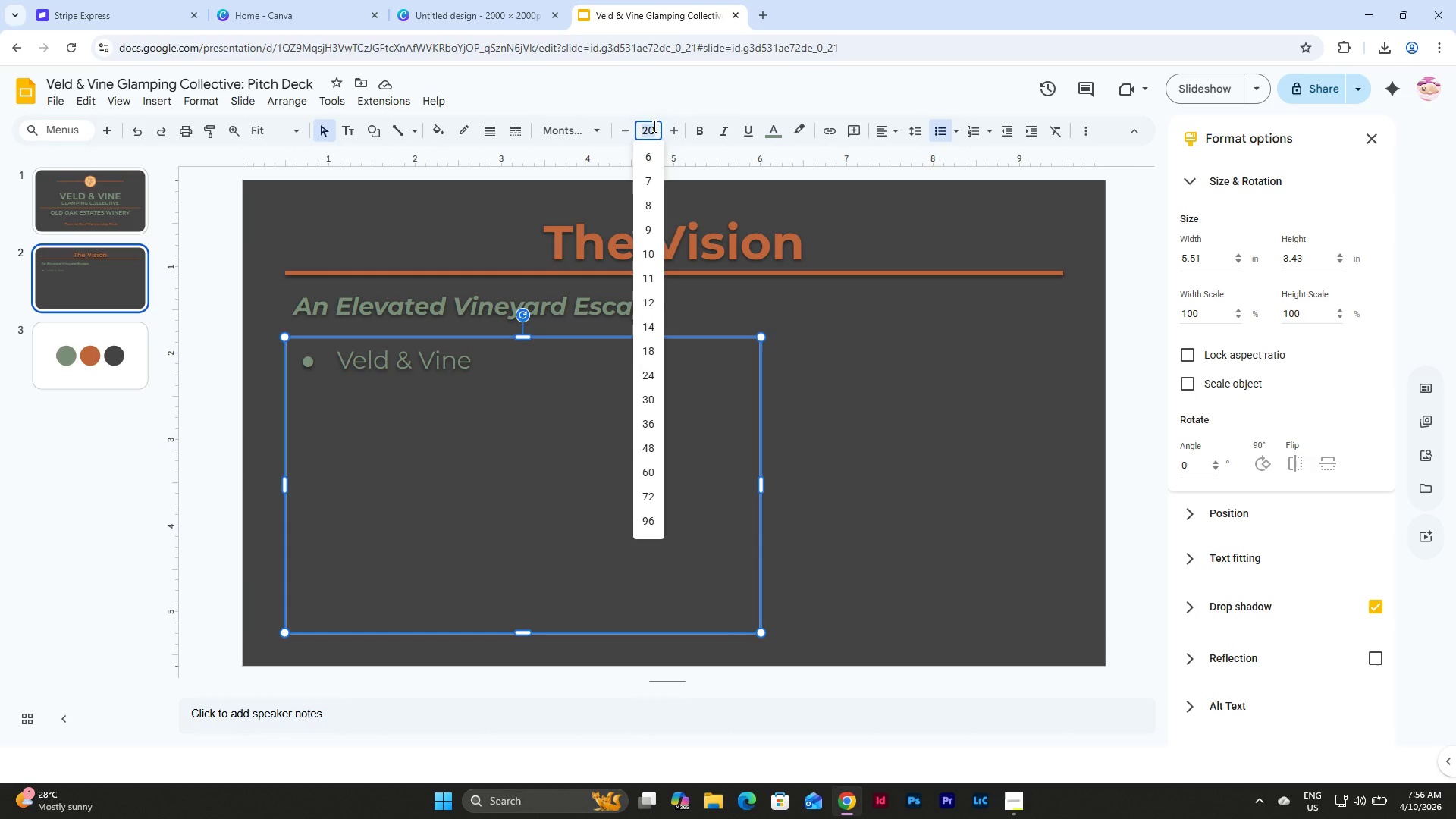 
key(Numpad1)
 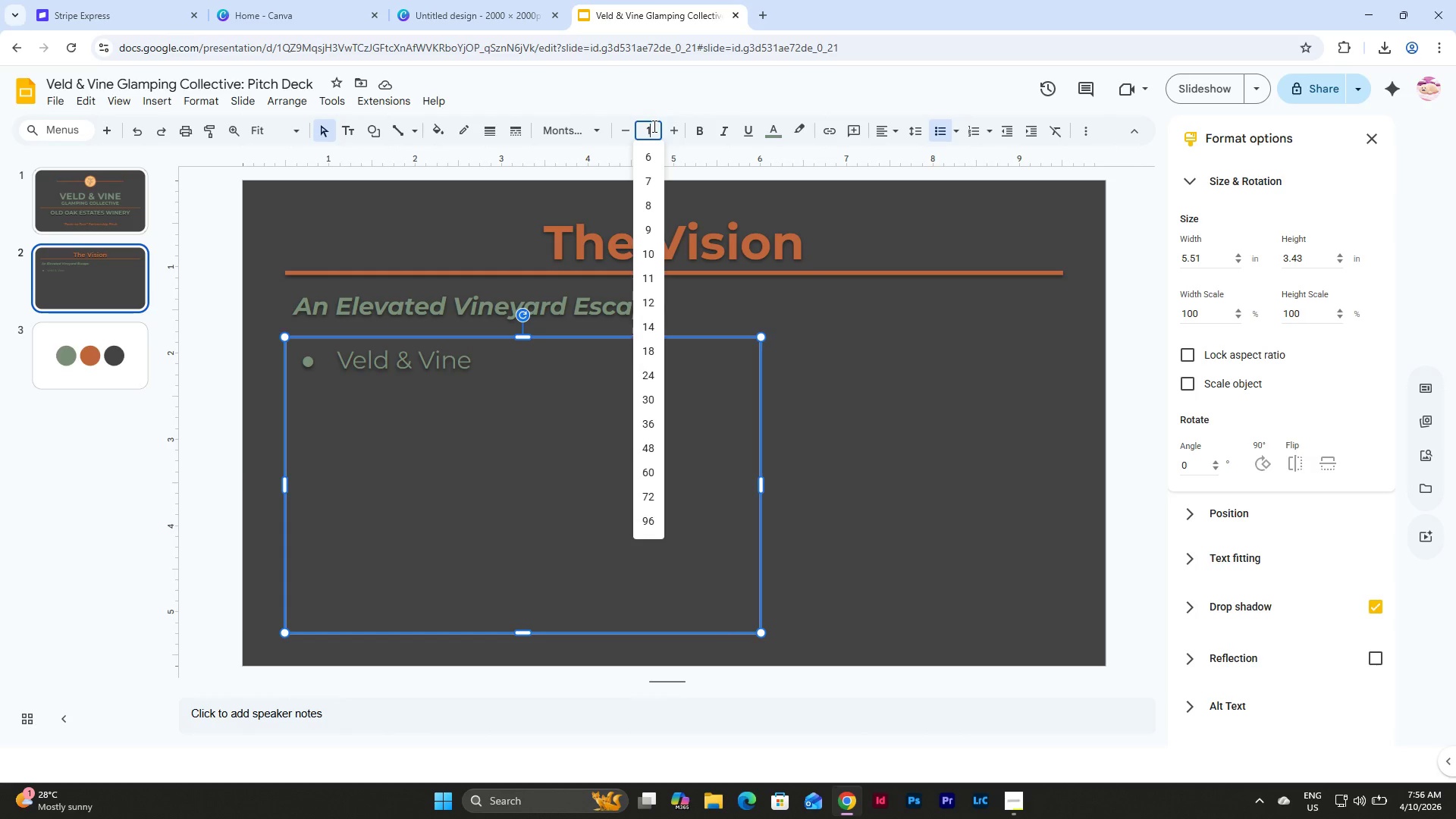 
key(Numpad6)
 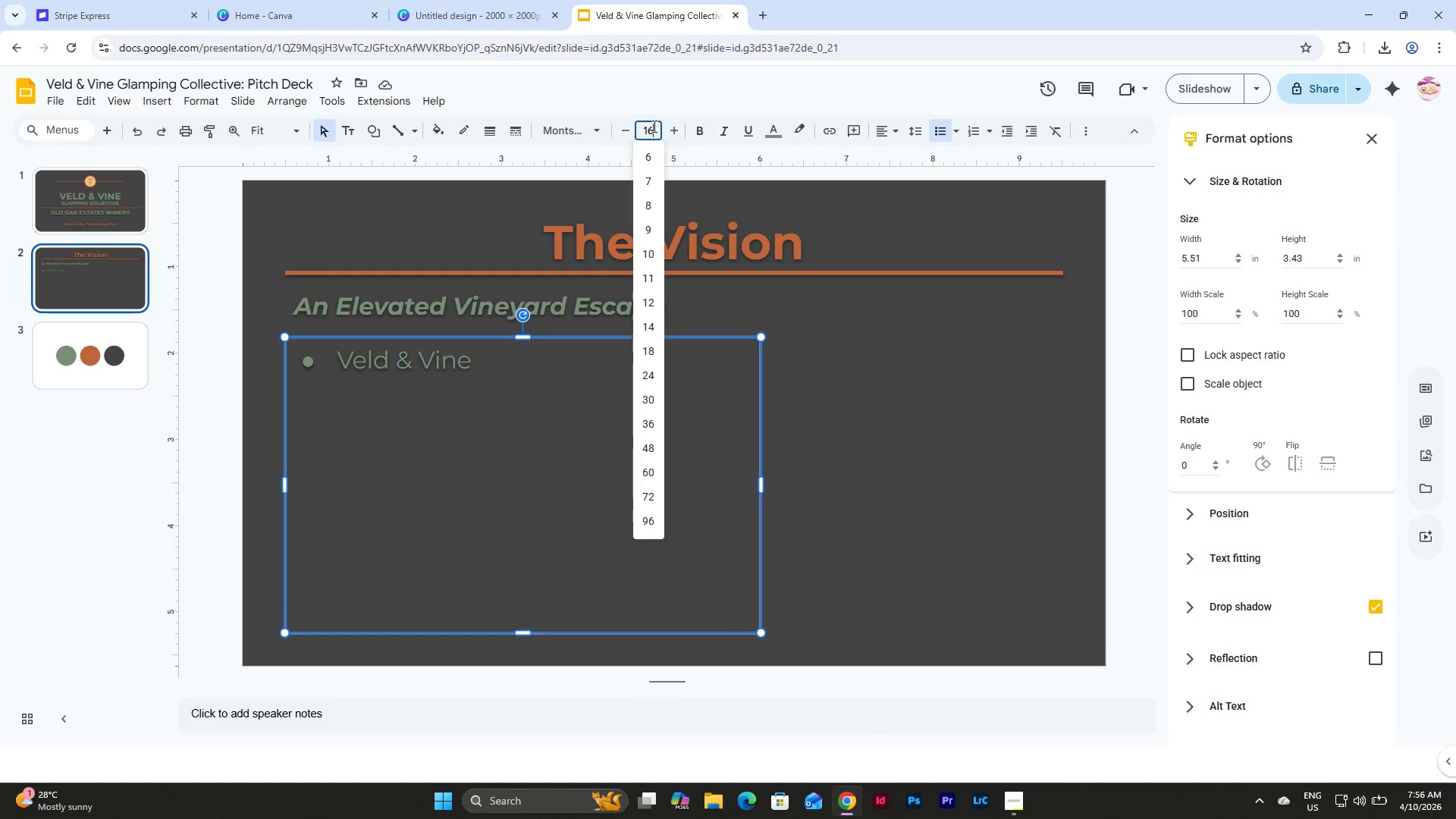 
key(NumpadEnter)
 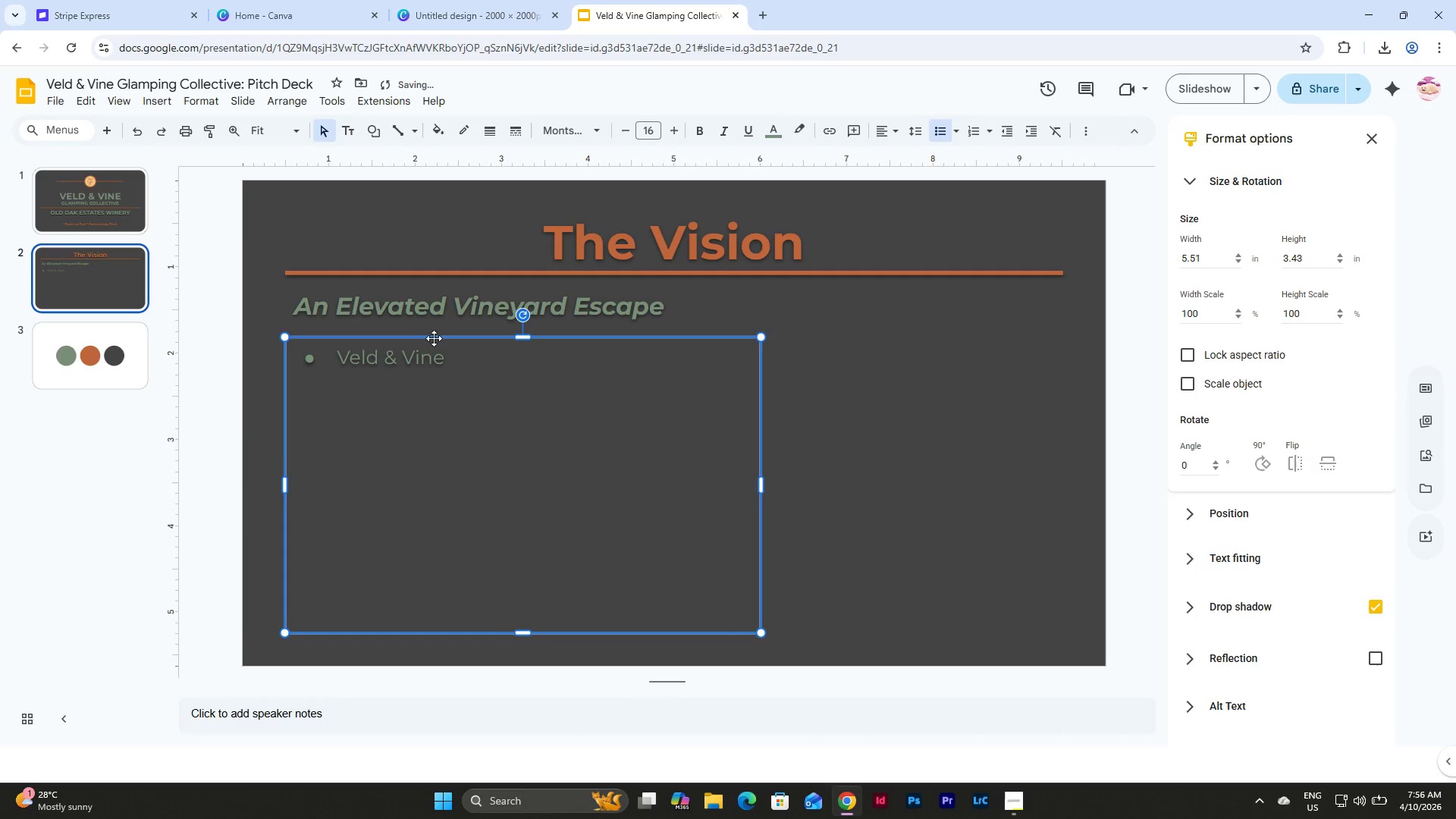 
left_click([446, 348])
 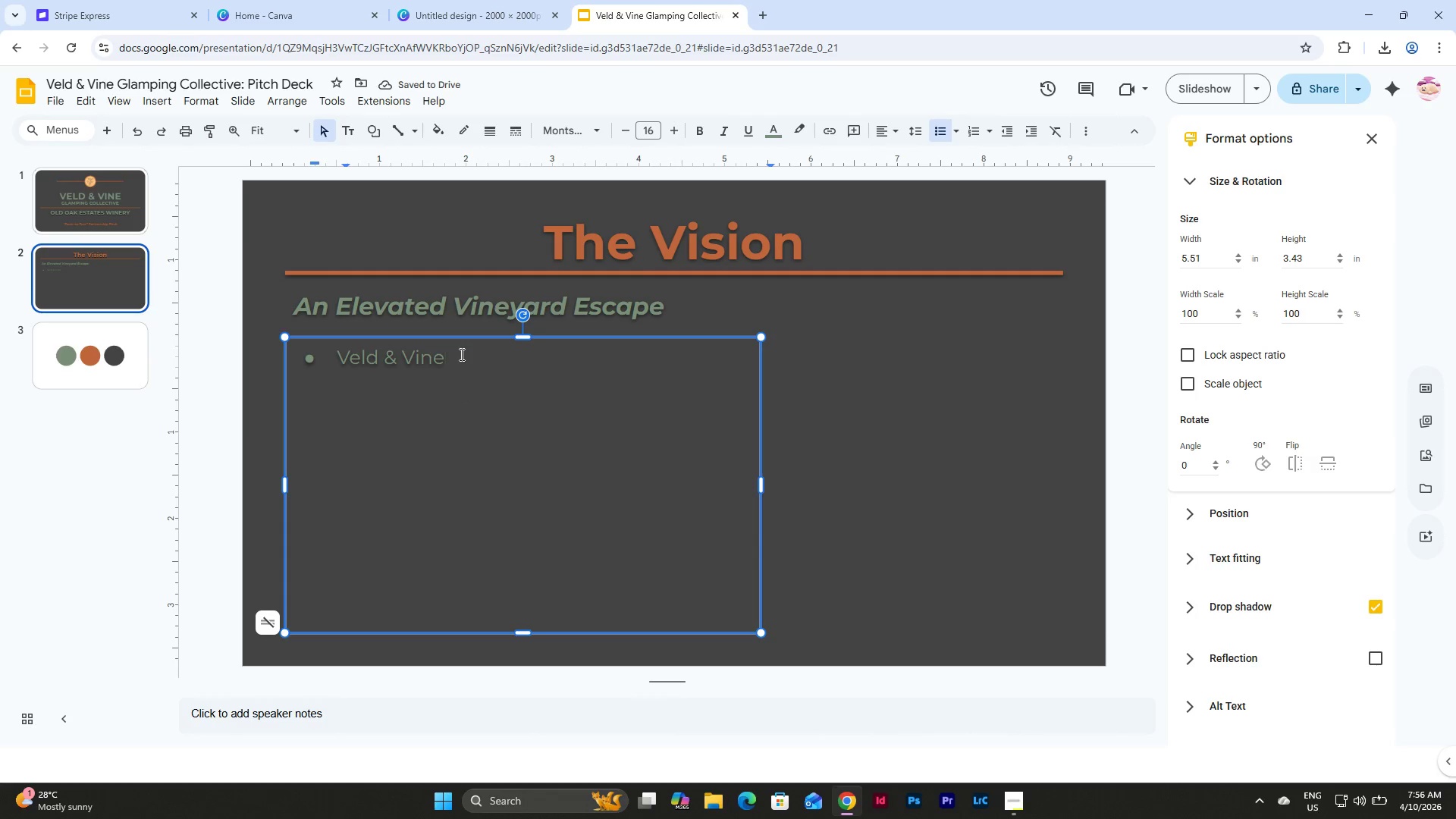 
type( )
key(Backspace)
key(Backspace)
type(e proposes a seasonal glamping village that bl)
key(Backspace)
type(e)
key(Backspace)
type(lends seamlessly)
 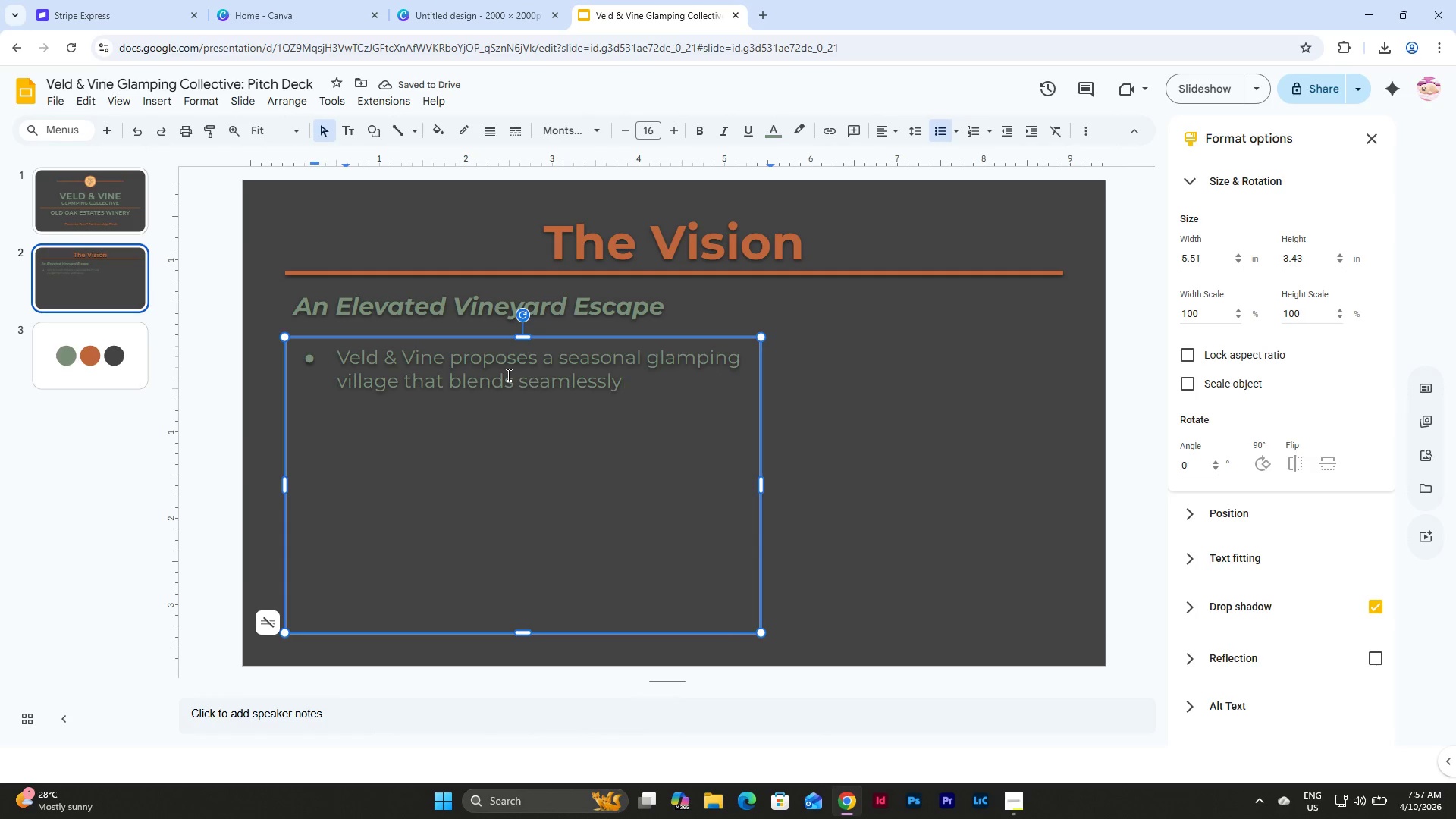 
wait(5.75)
 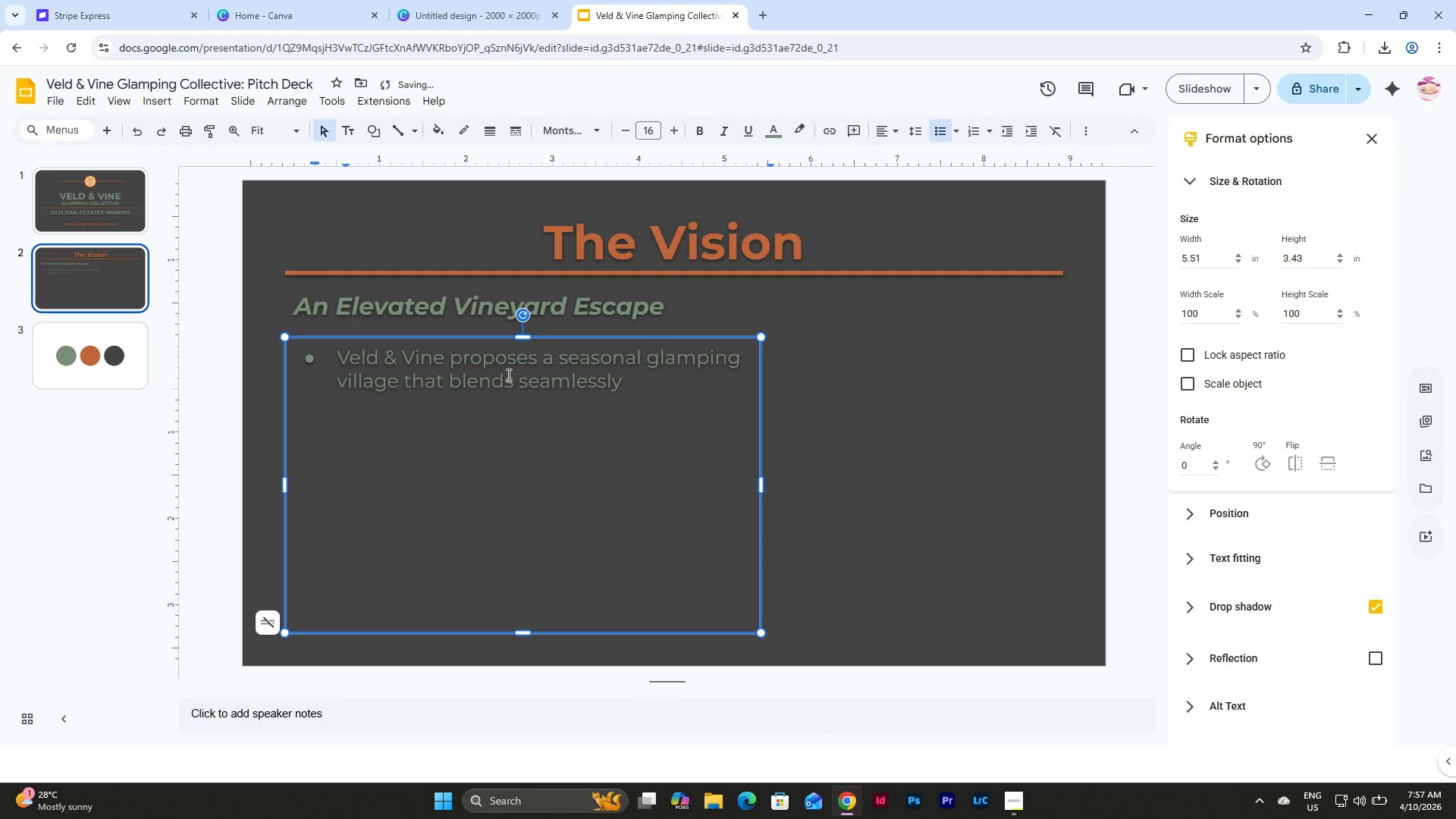 
type( into Old Oak Estates )
key(Backspace)
 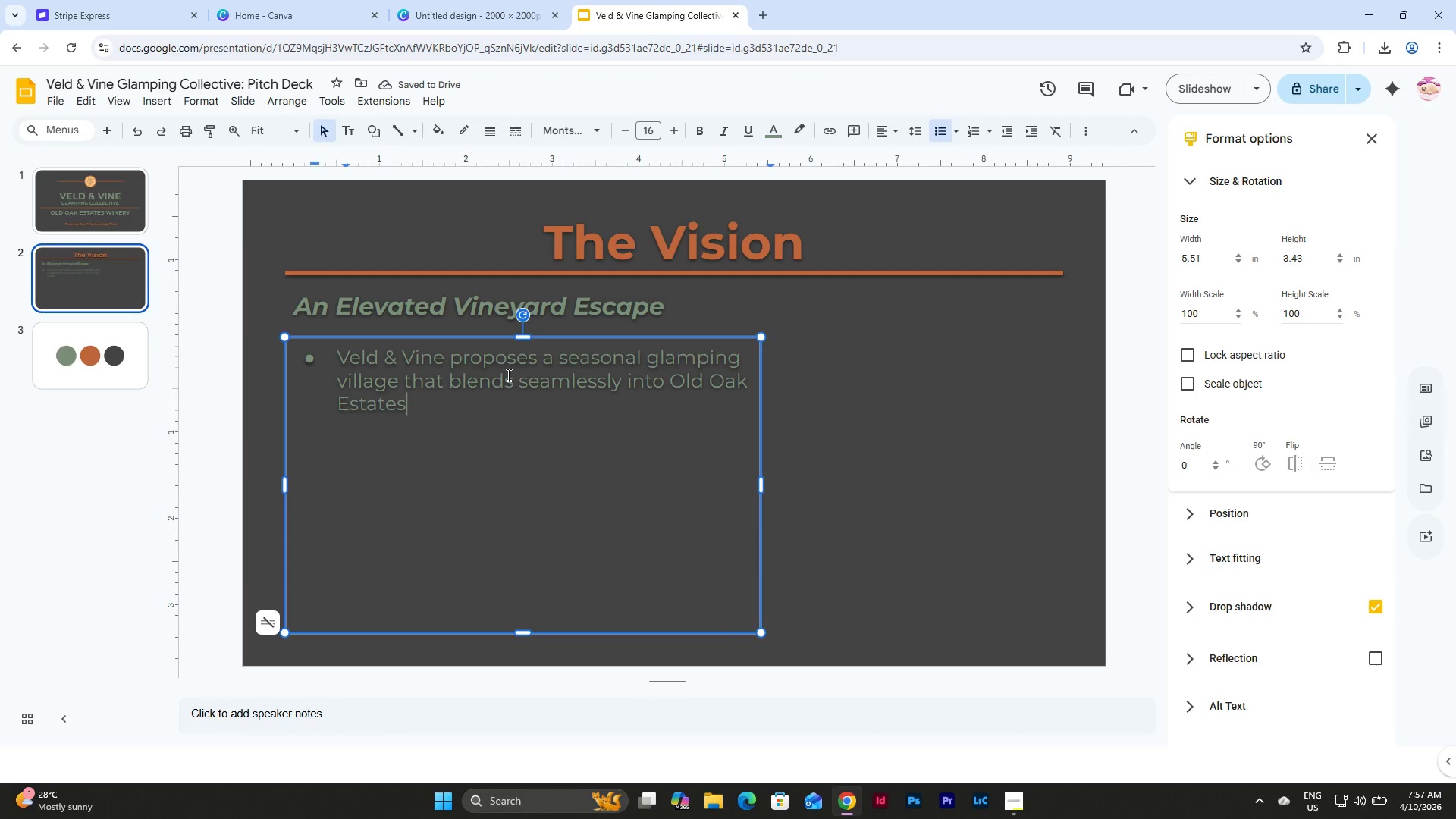 
hold_key(key=AltLeft, duration=1.81)
 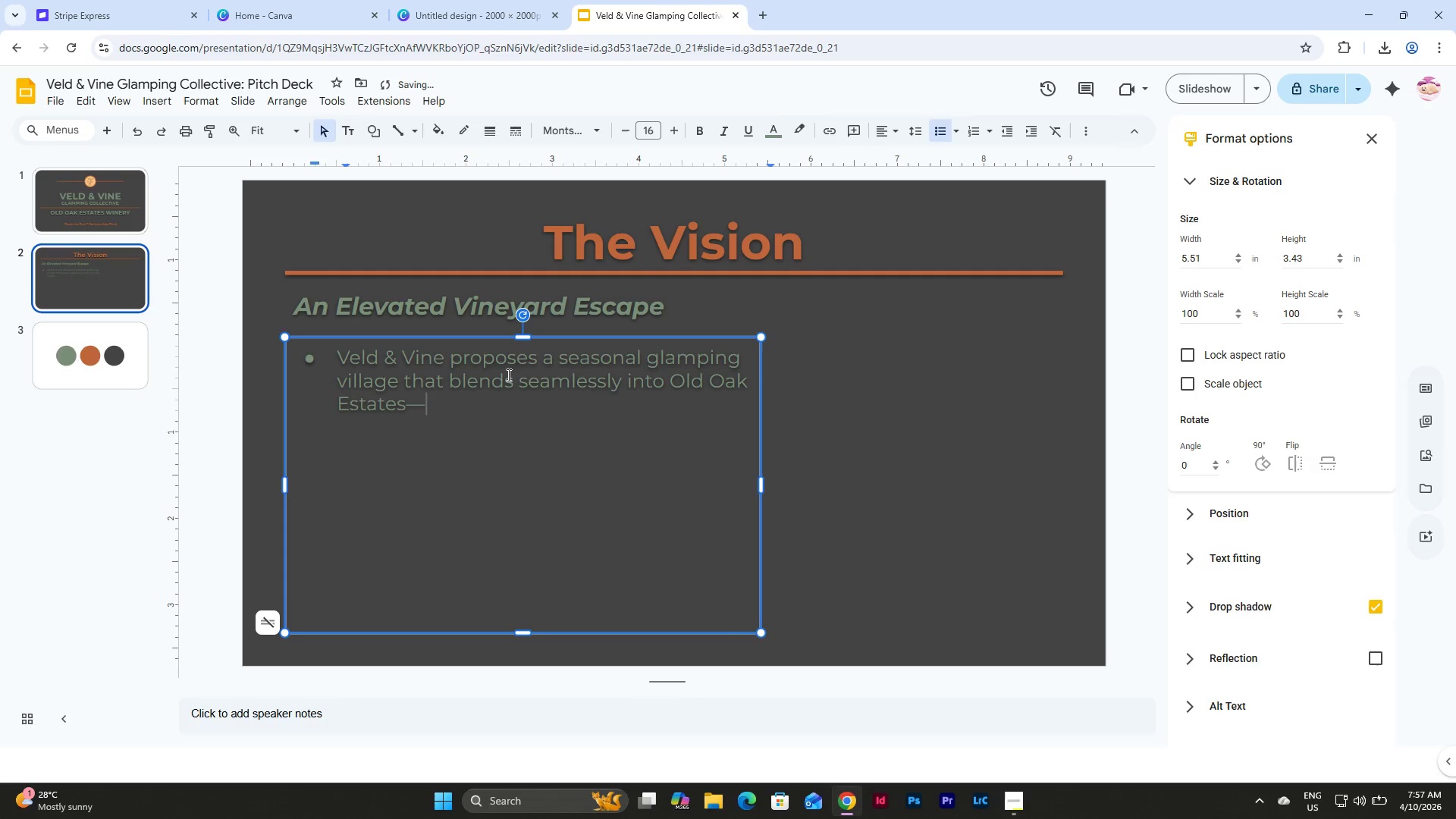 
type(0151offering)
 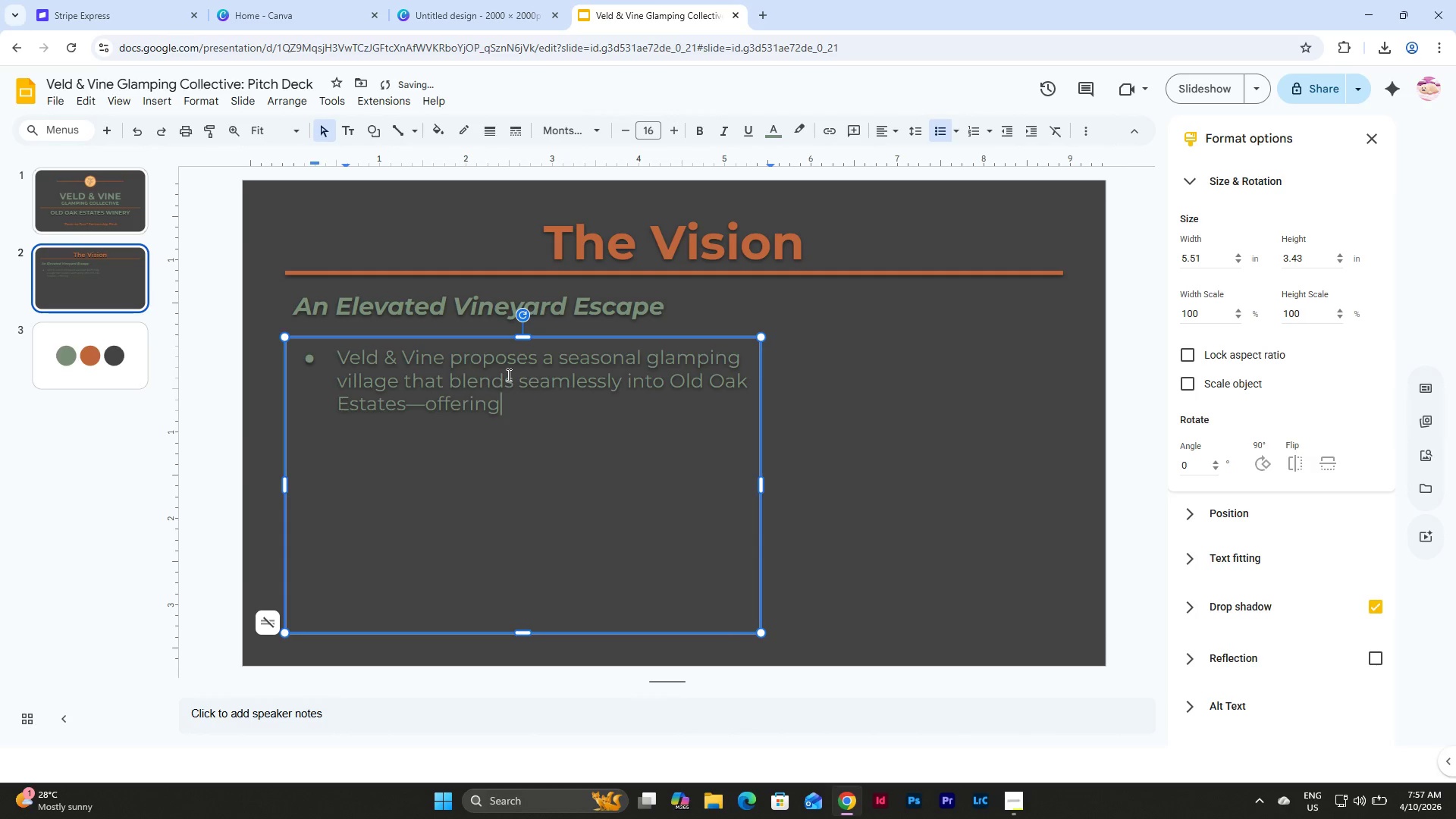 
key(Space)
 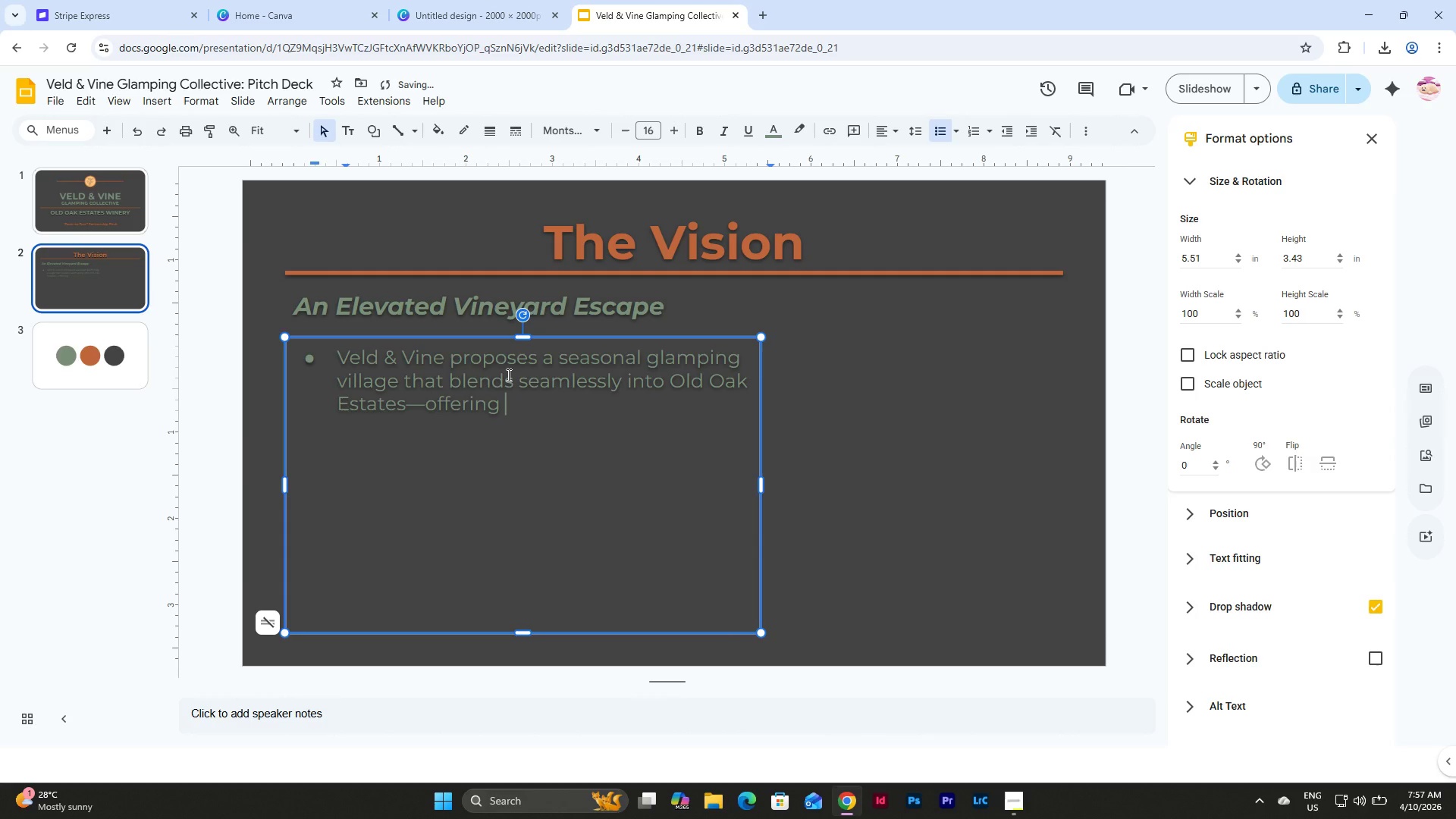 
key(Backspace)
 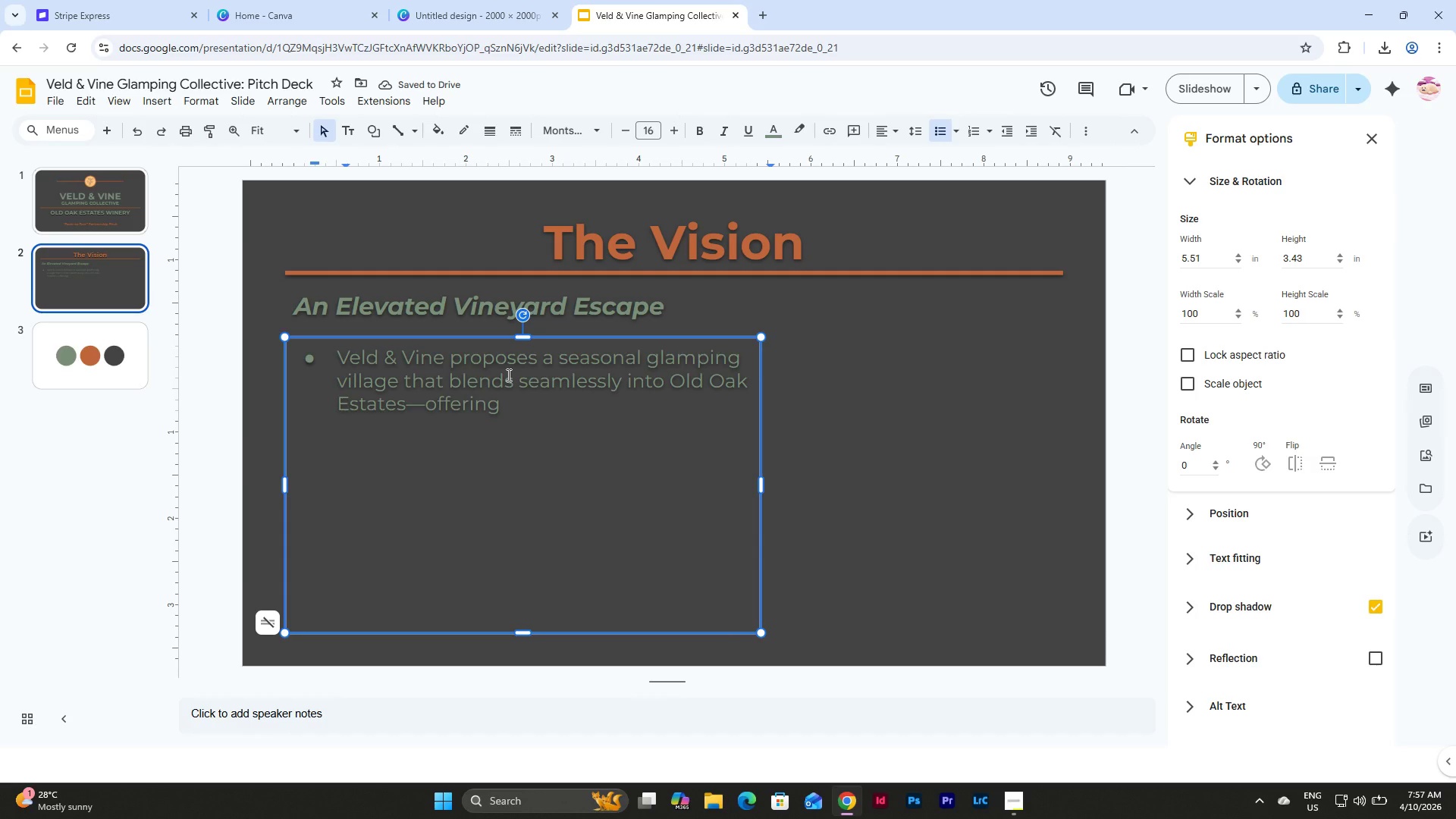 
key(Space)
 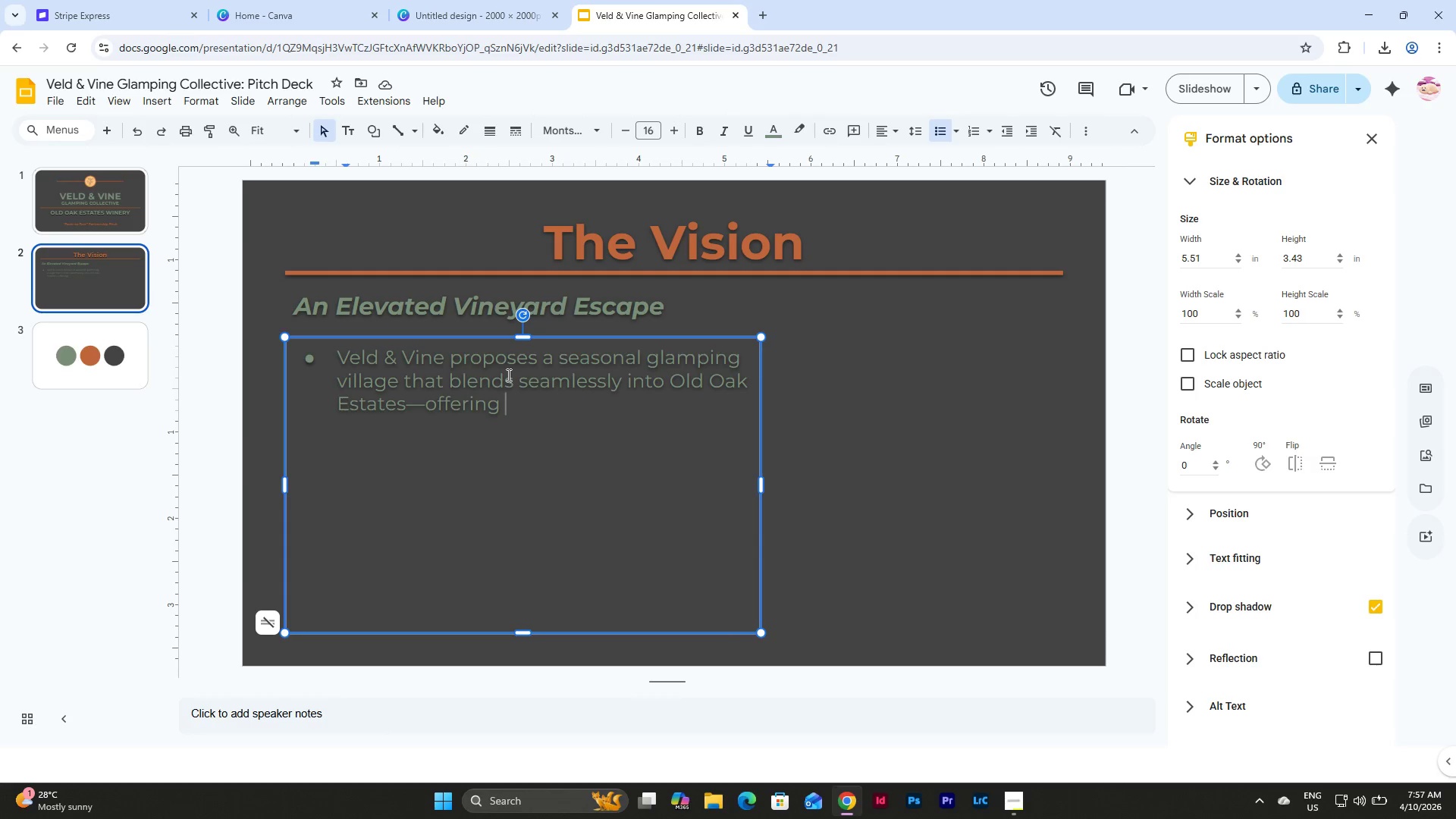 
wait(12.83)
 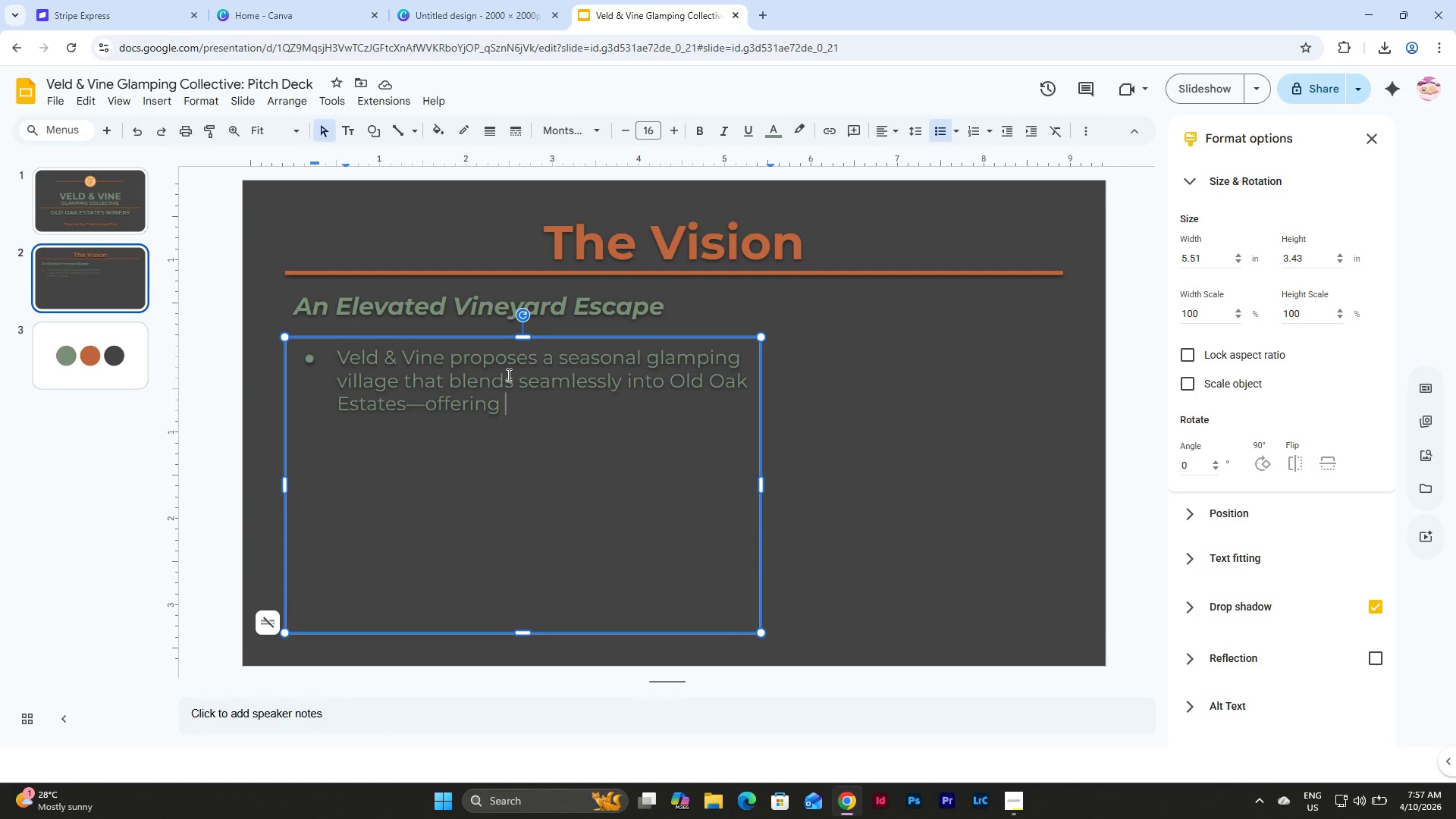 
type(guests the rare opportunity to live withti)
key(Backspace)
key(Backspace)
type(in)
 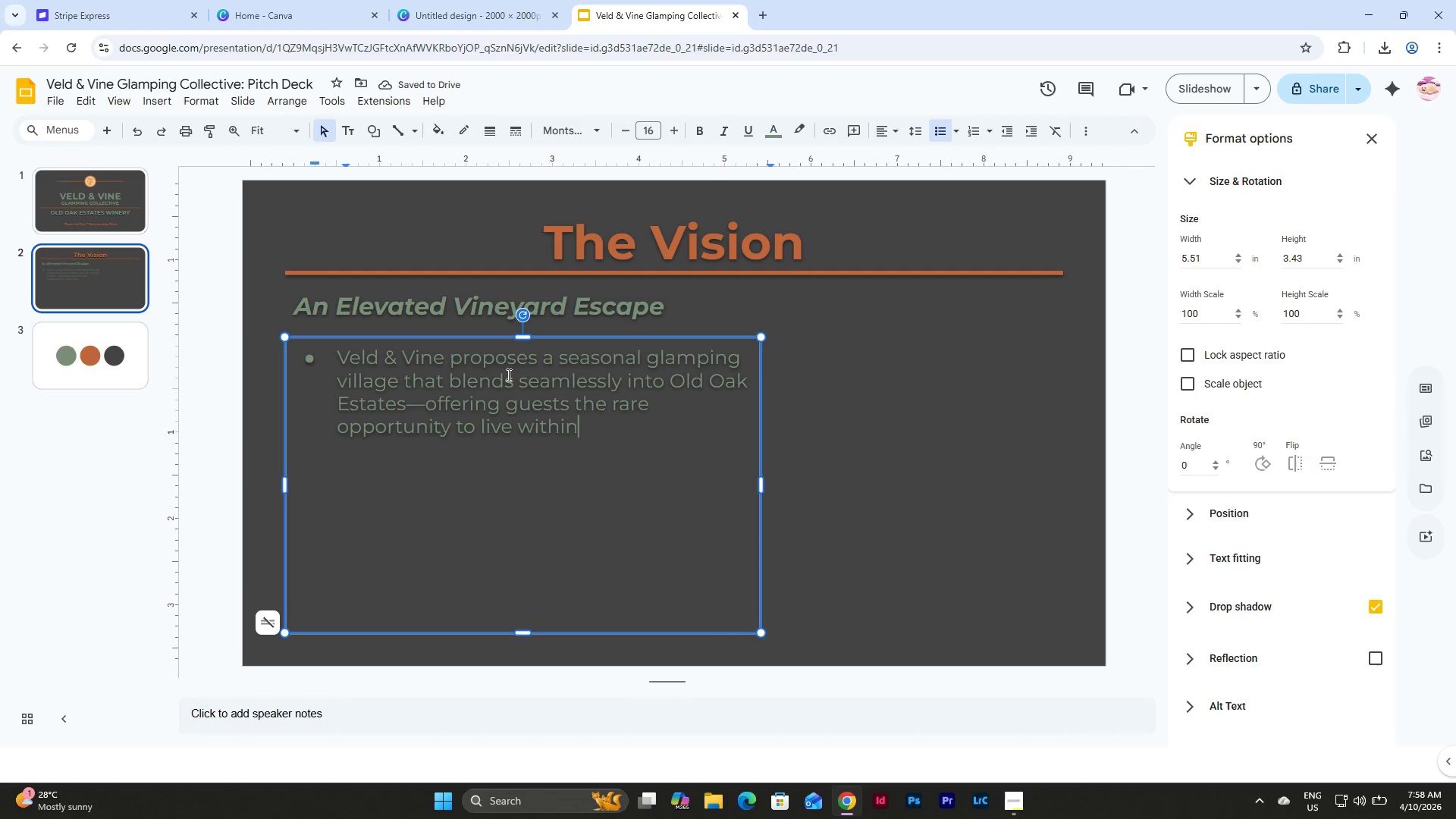 
key(Space)
 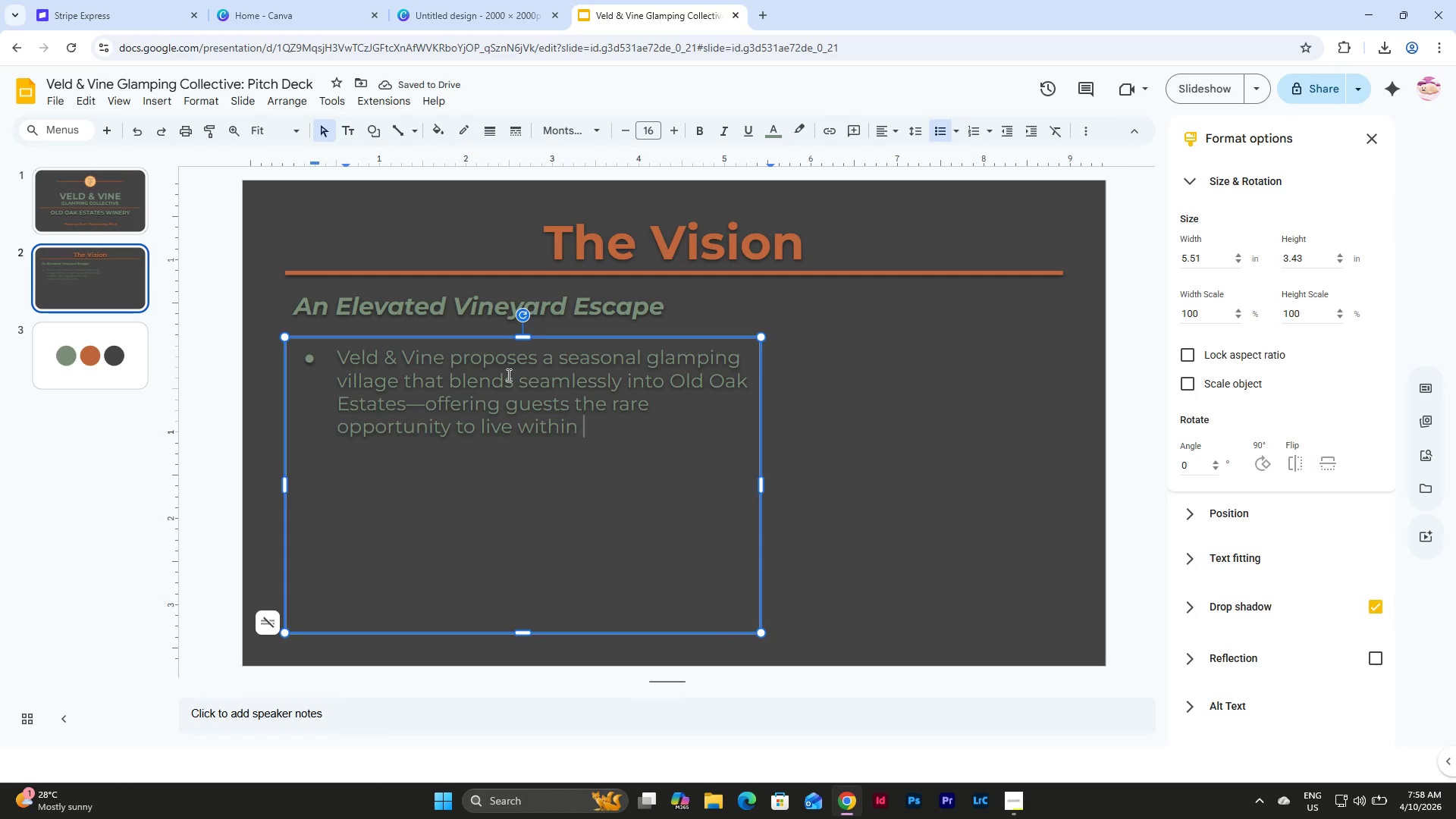 
type(the vineyard landscape, not just visit it.)
 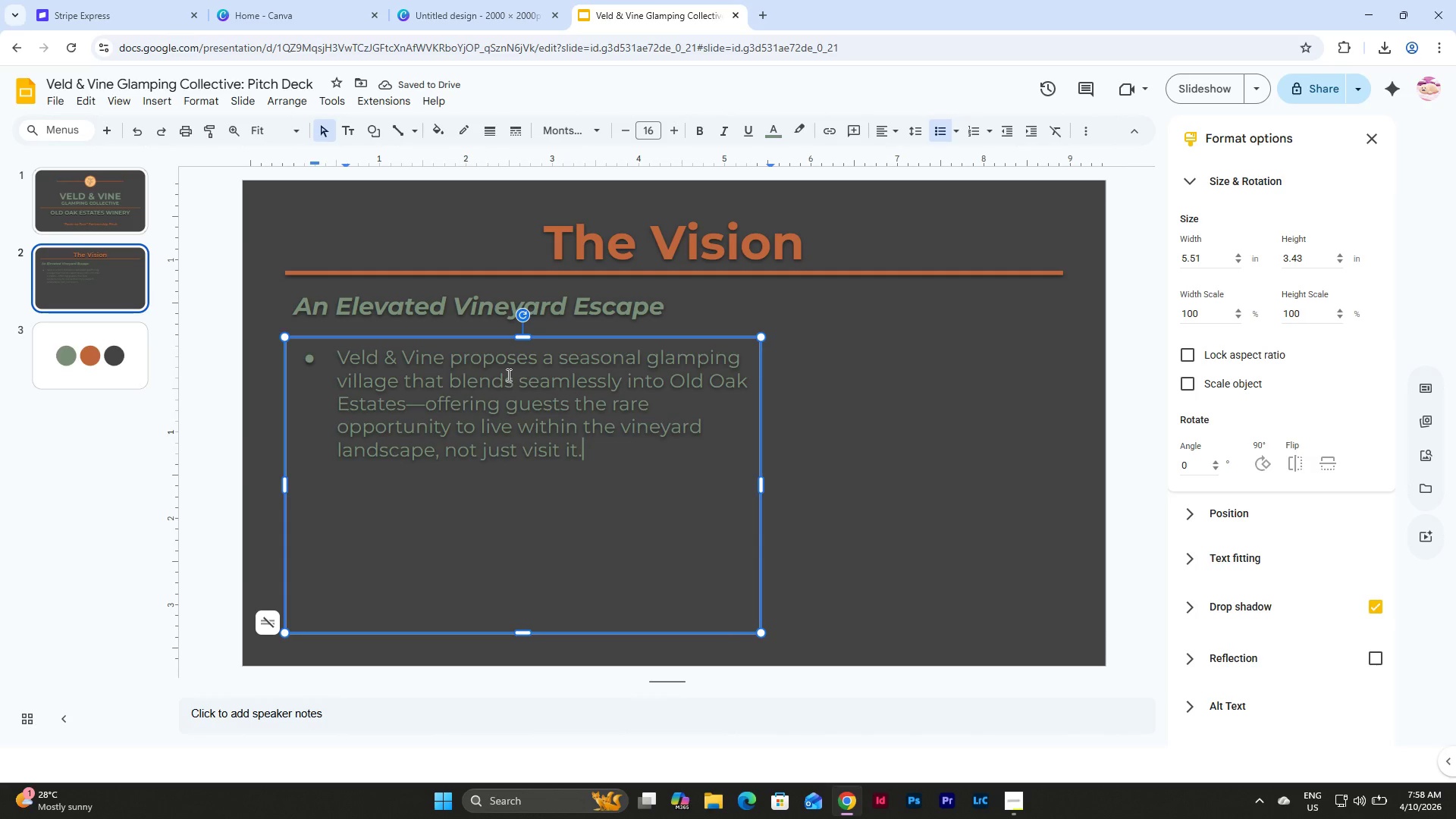 
wait(8.2)
 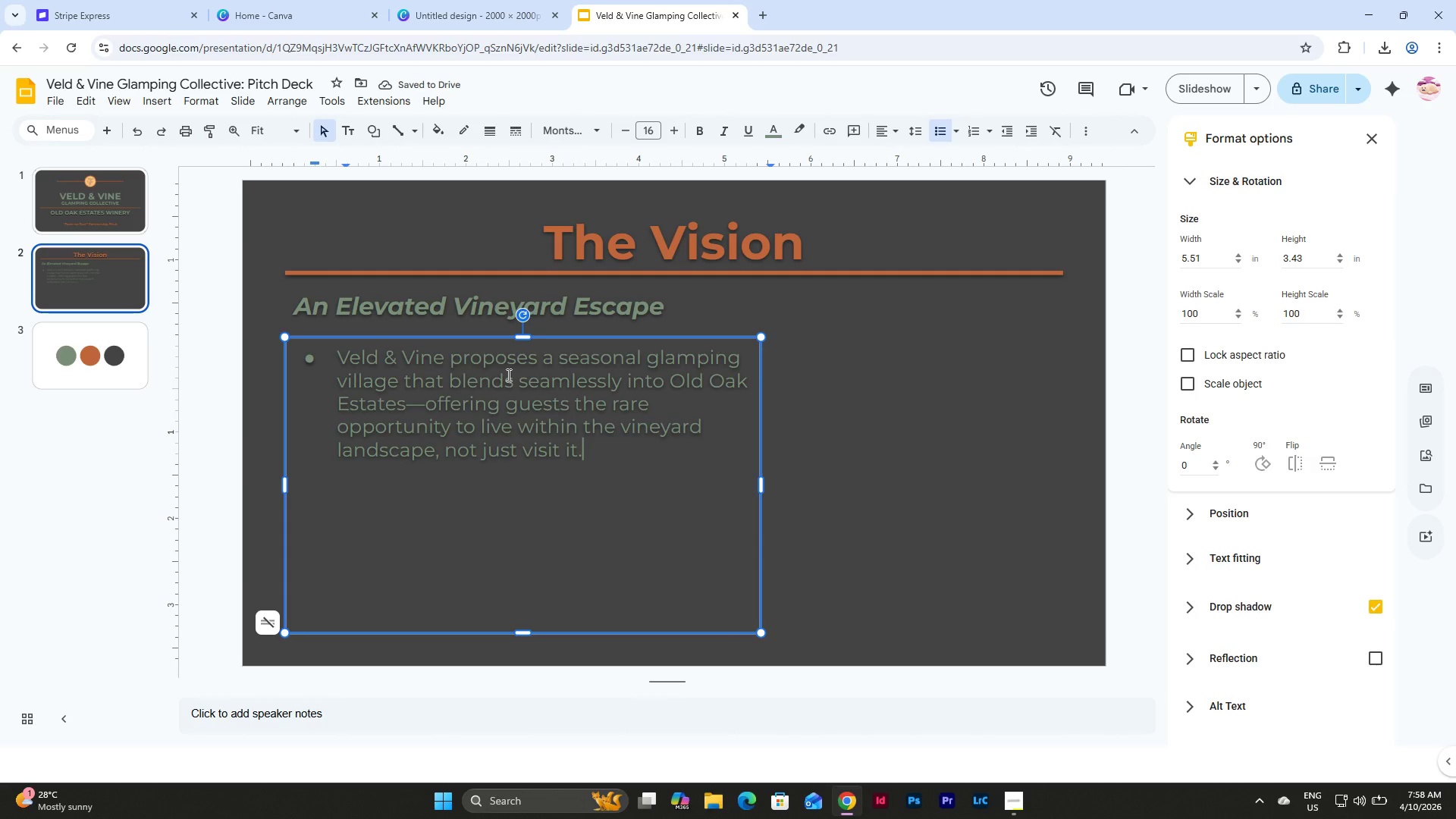 
left_click_drag(start_coordinate=[522, 630], to_coordinate=[538, 472])
 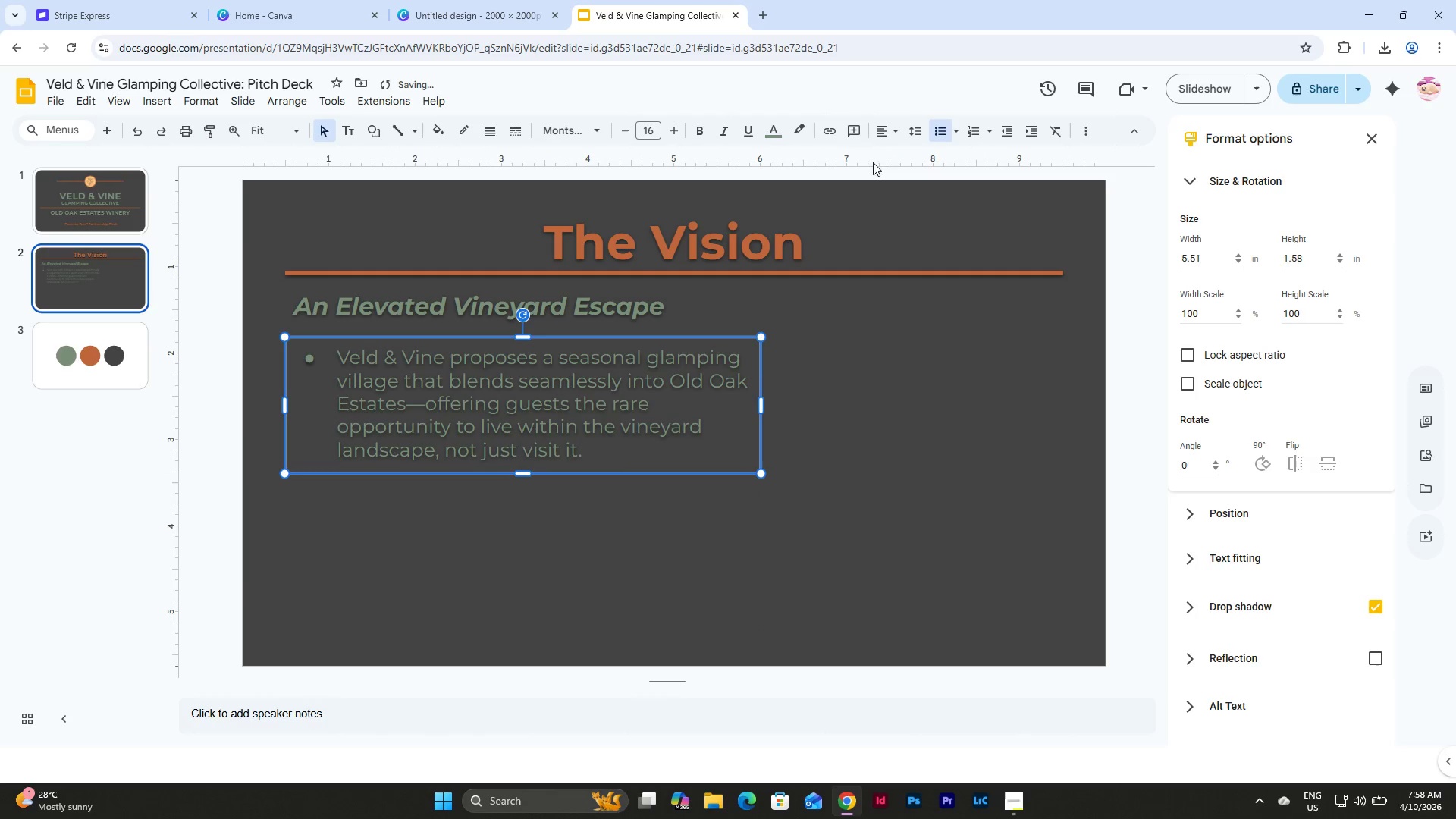 
left_click([890, 130])
 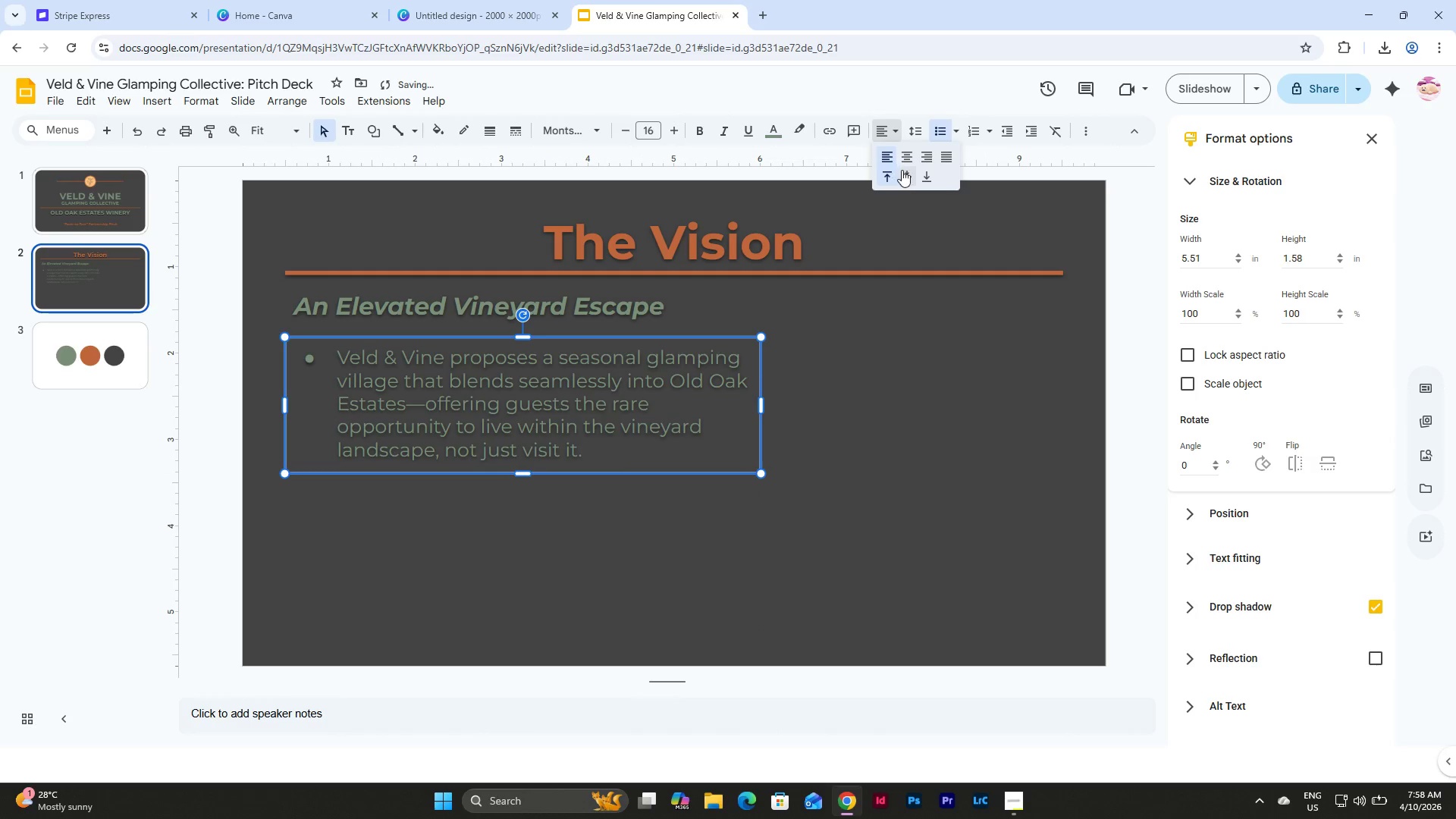 
left_click([902, 170])
 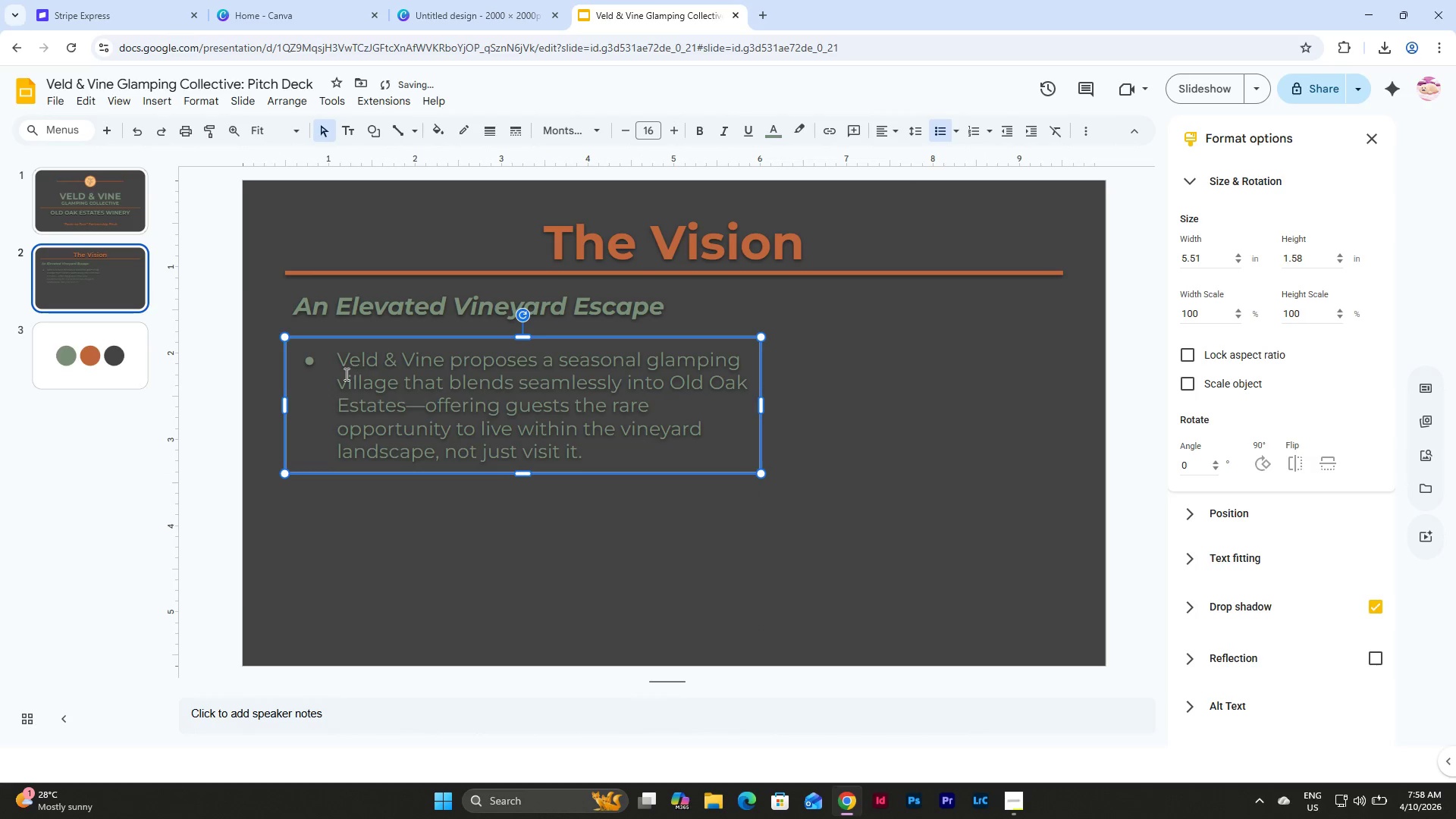 
left_click([340, 360])
 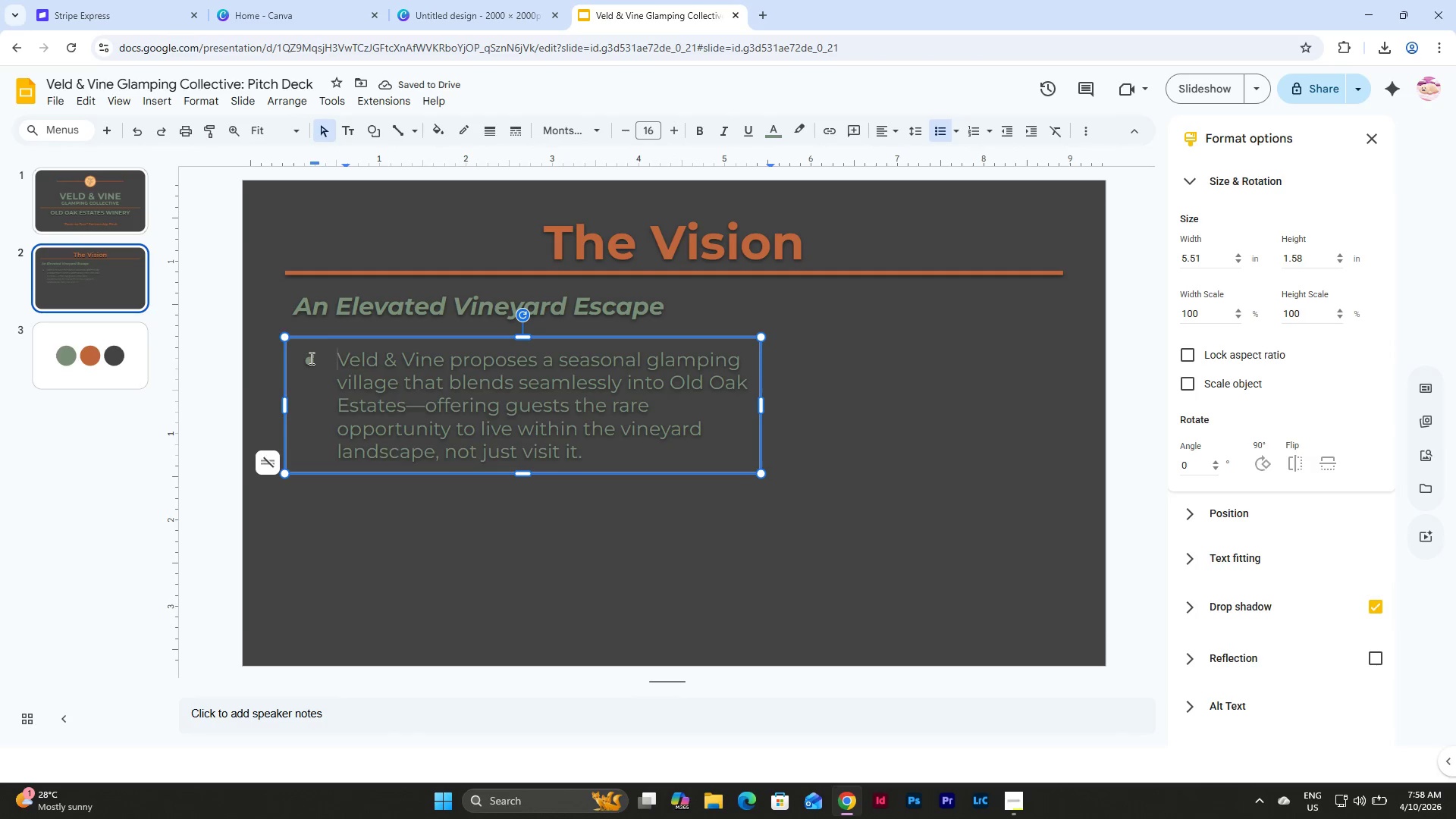 
double_click([310, 358])
 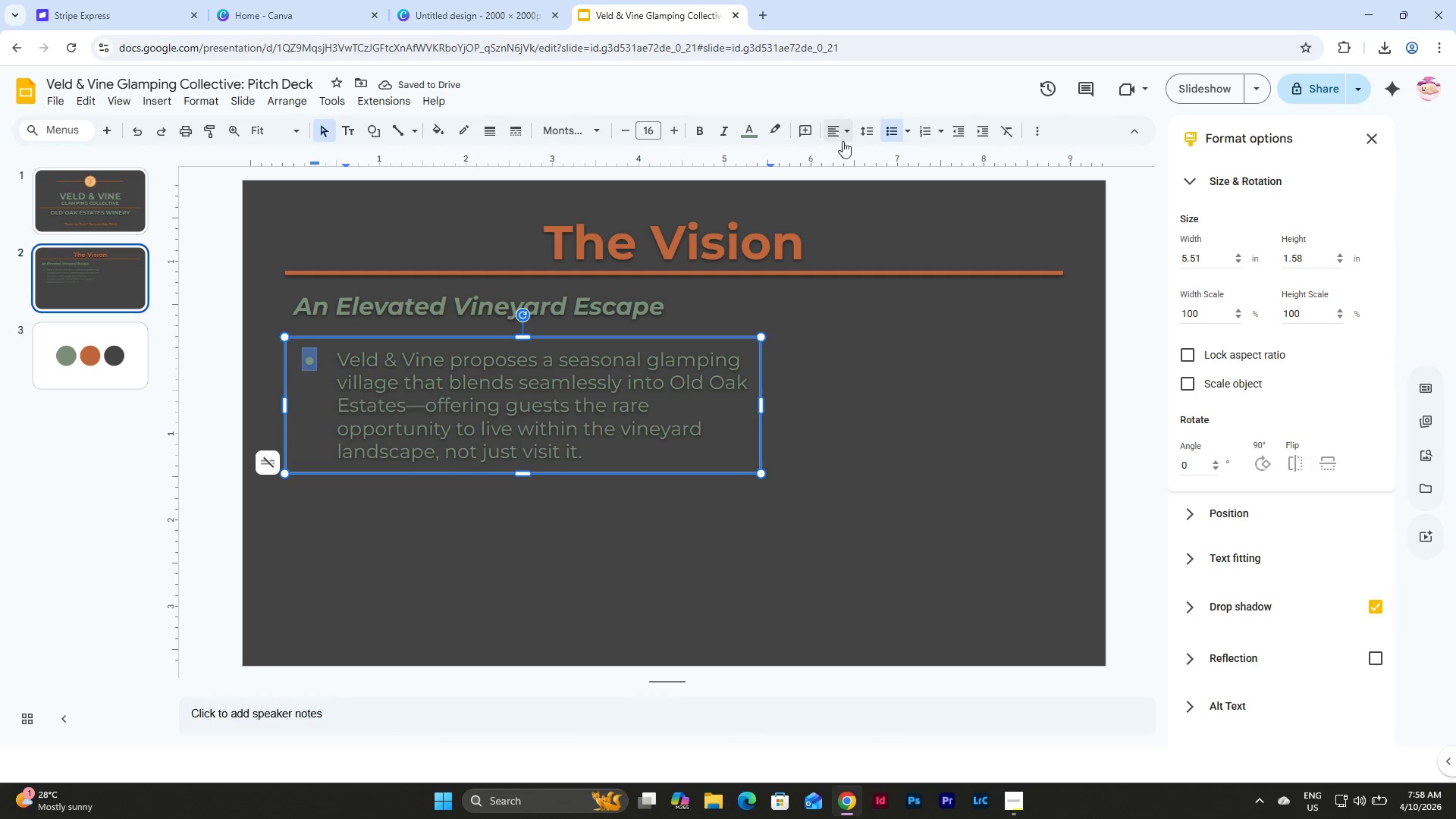 
left_click([748, 133])
 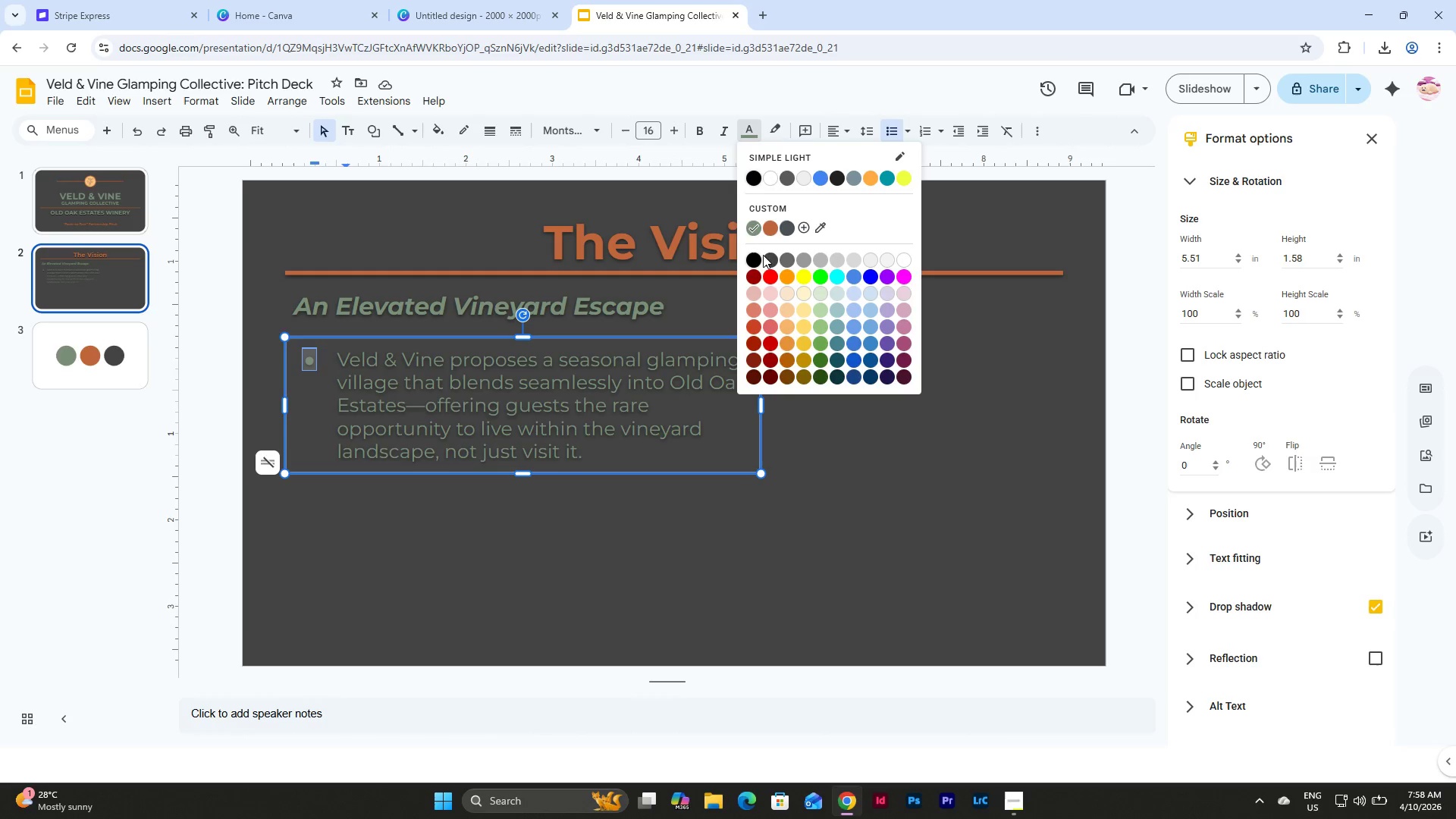 
left_click([770, 221])
 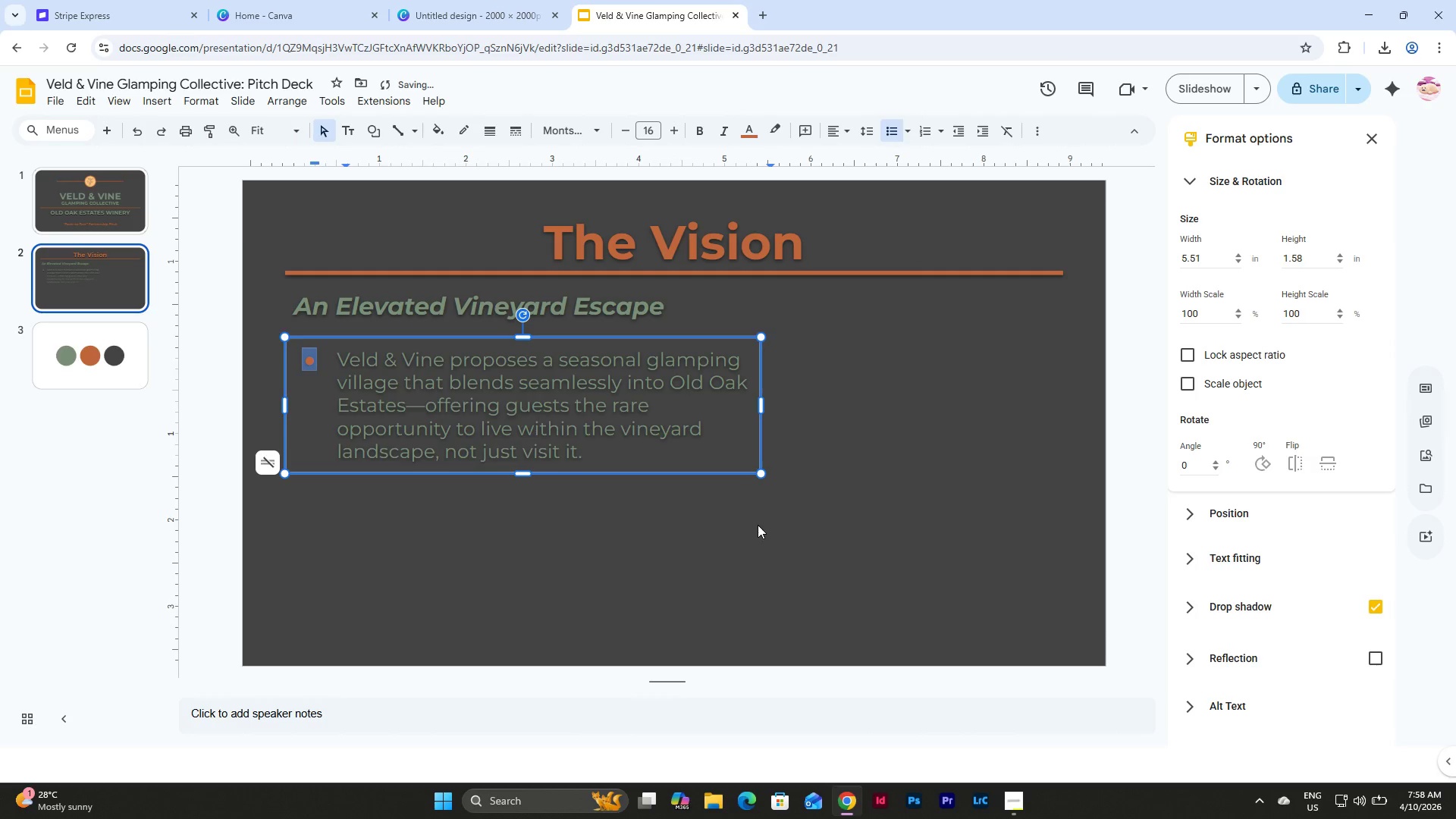 
left_click([752, 526])
 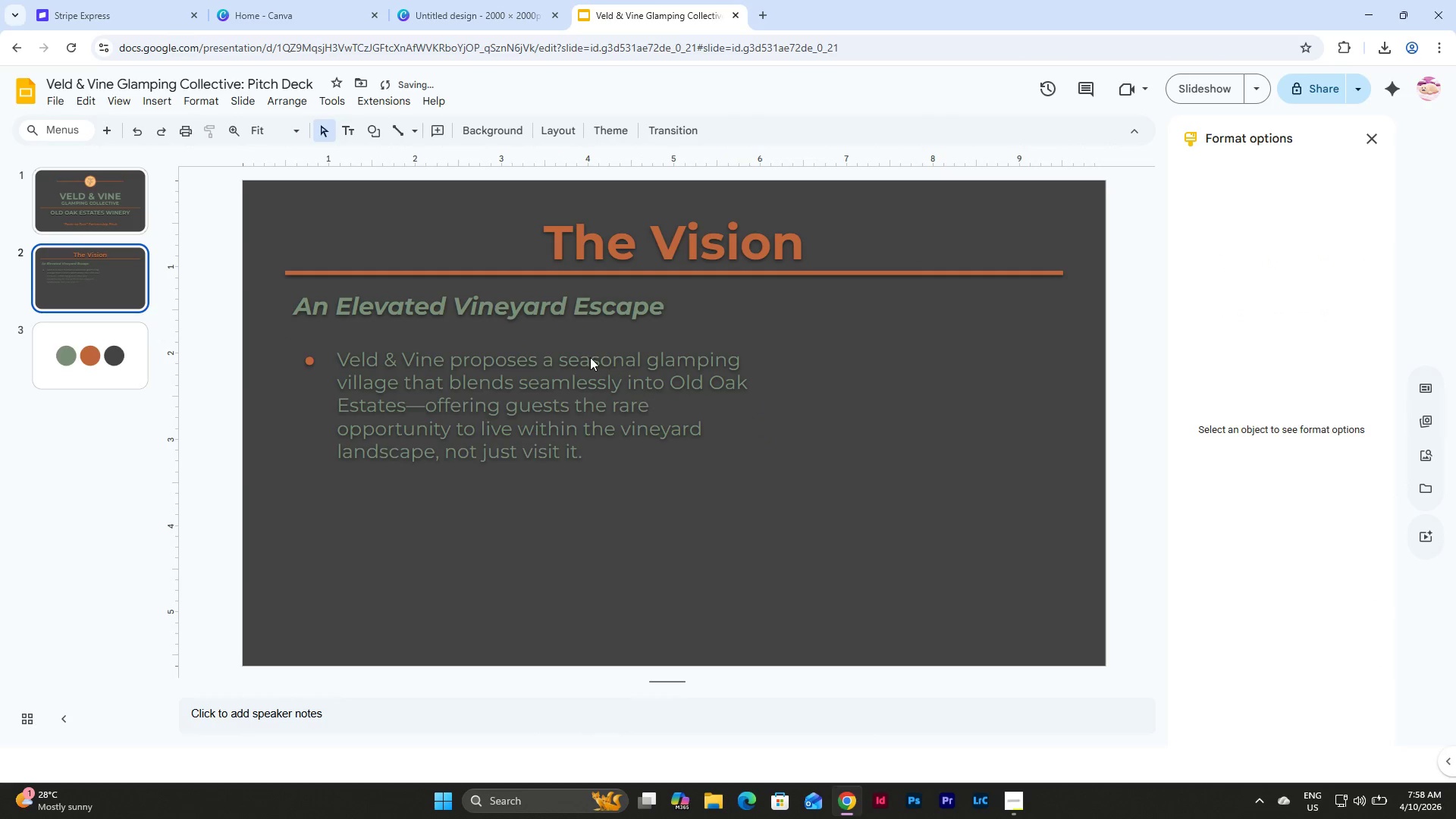 
left_click([589, 356])
 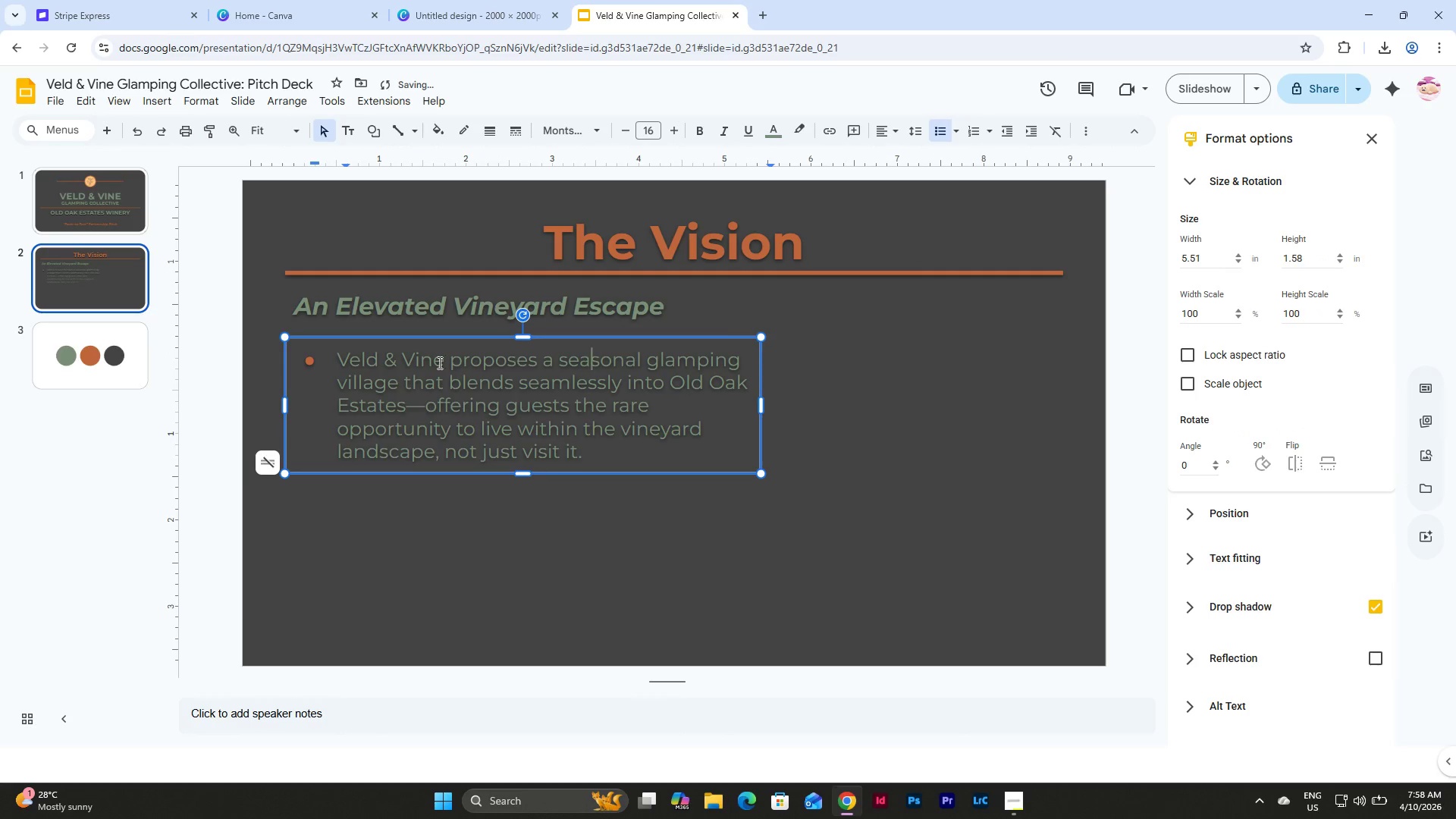 
left_click([406, 361])
 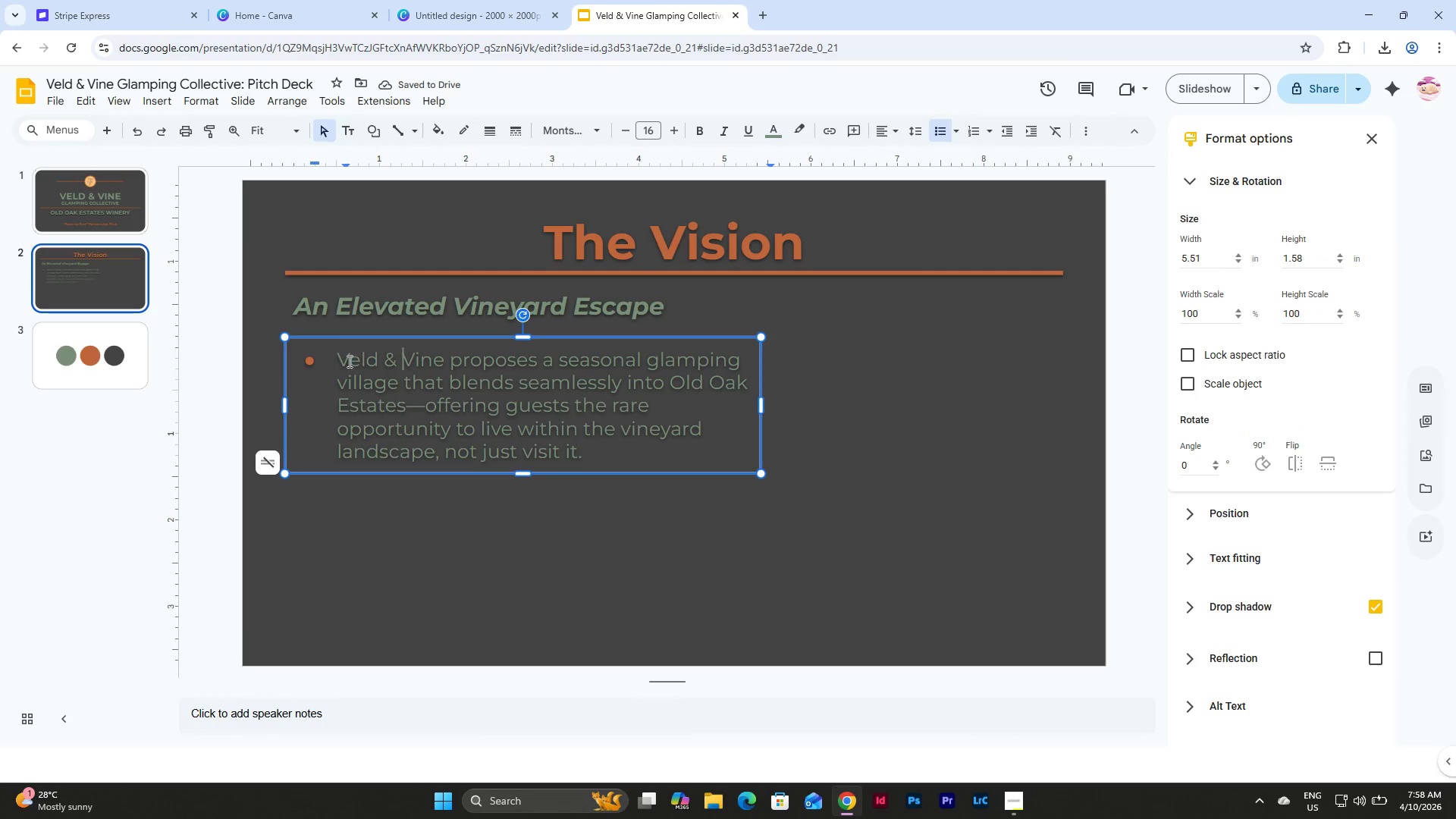 
left_click_drag(start_coordinate=[340, 361], to_coordinate=[442, 365])
 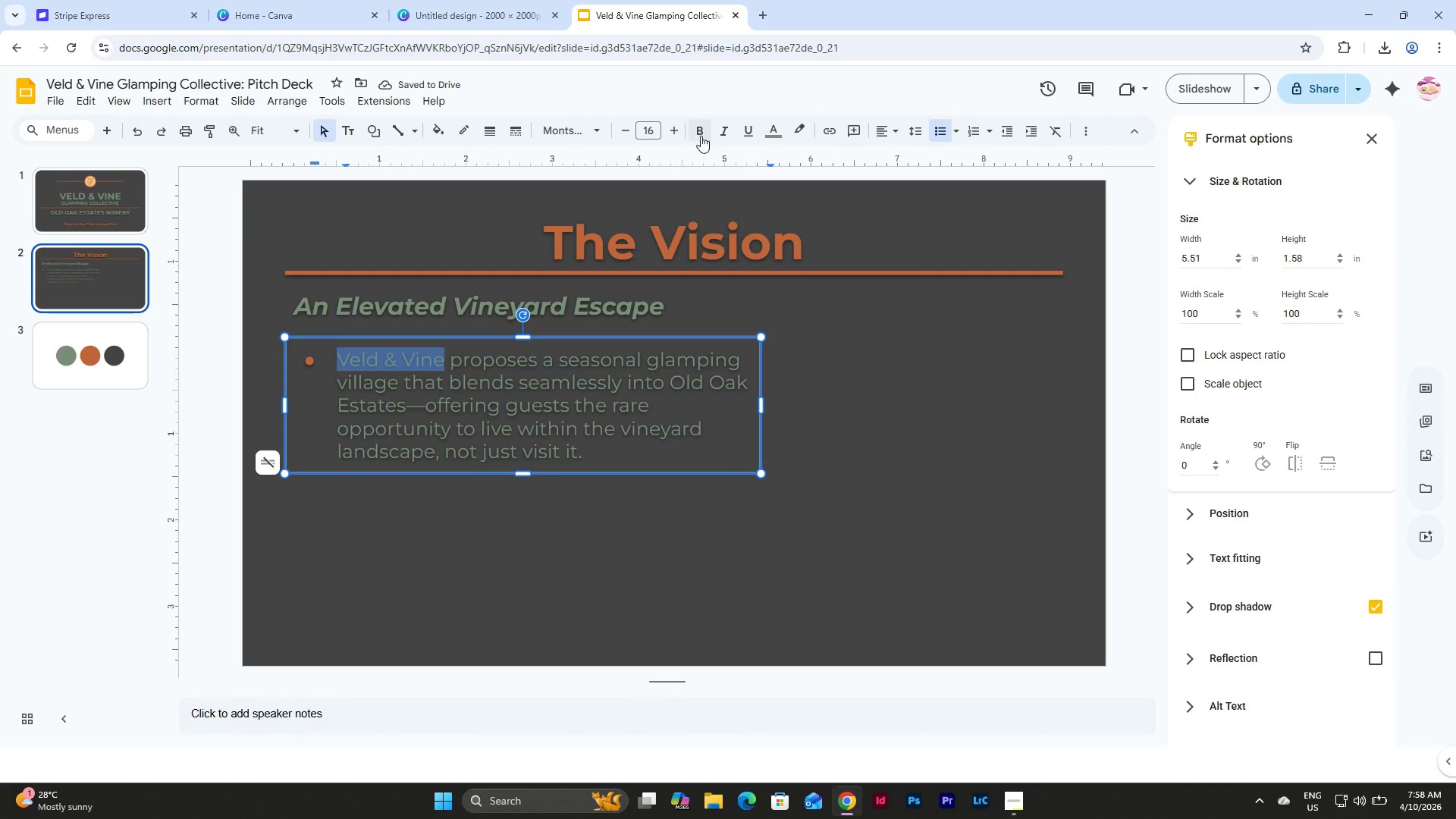 
left_click([701, 131])
 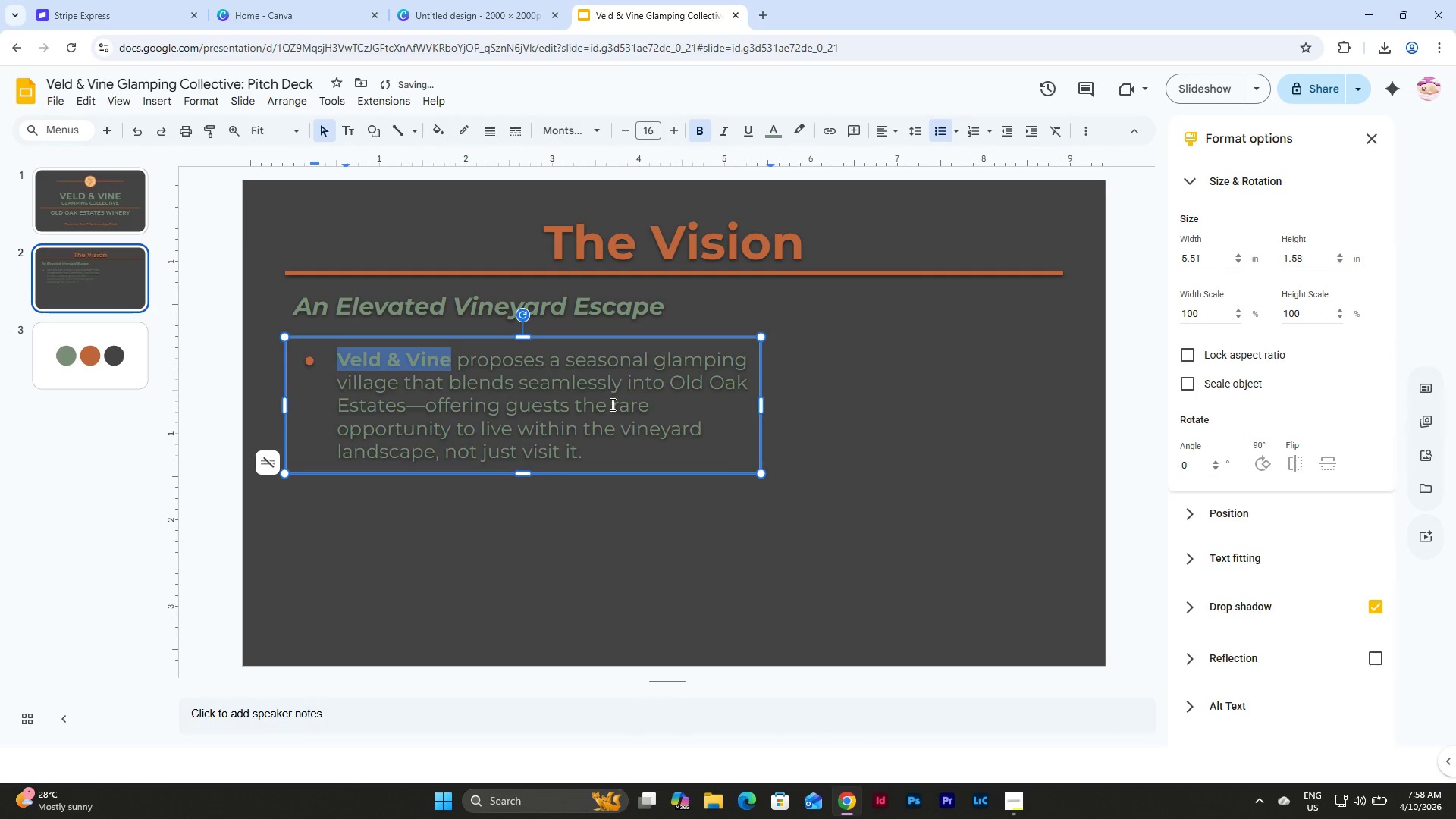 
left_click([610, 410])
 